 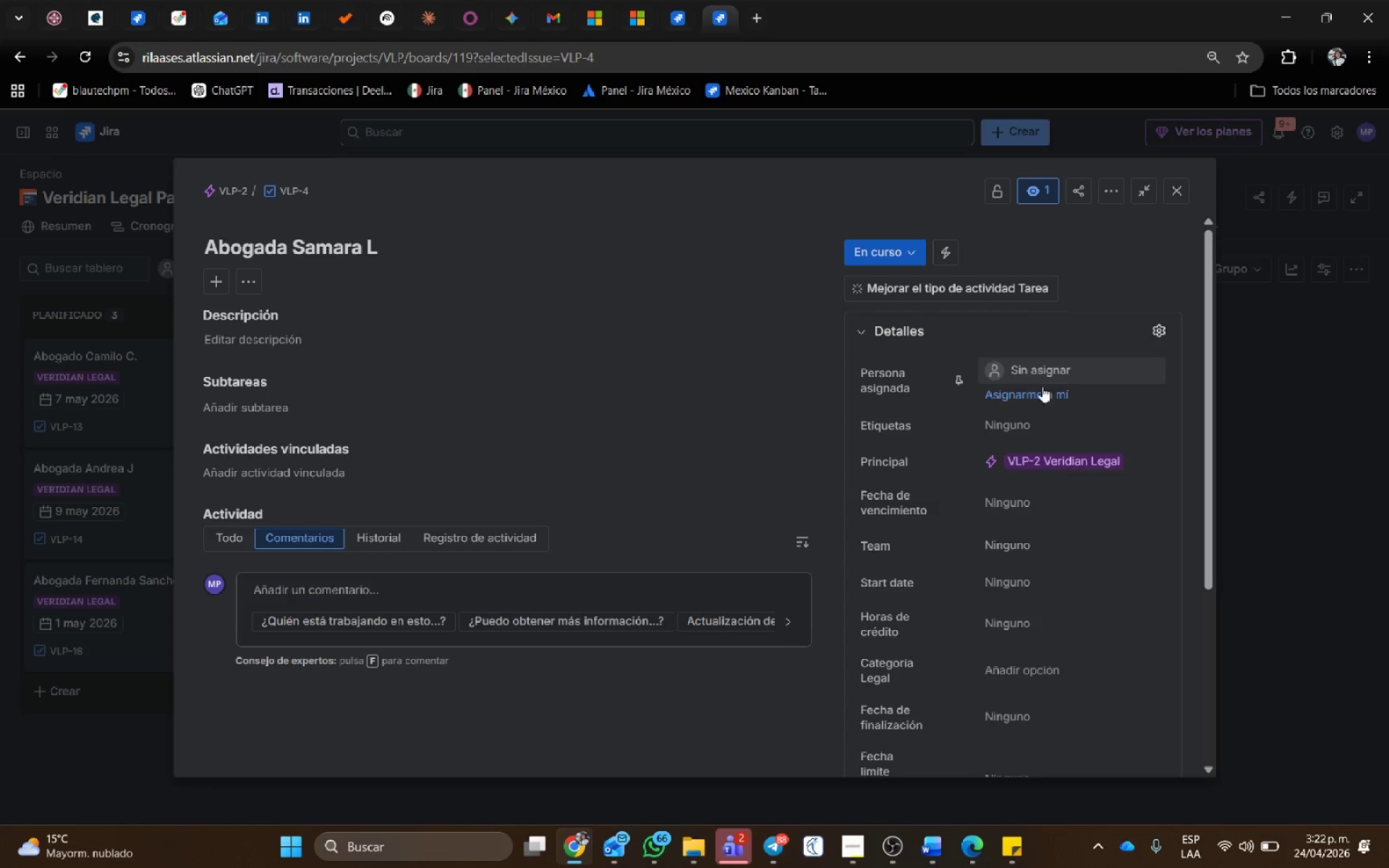 
left_click([1048, 407])
 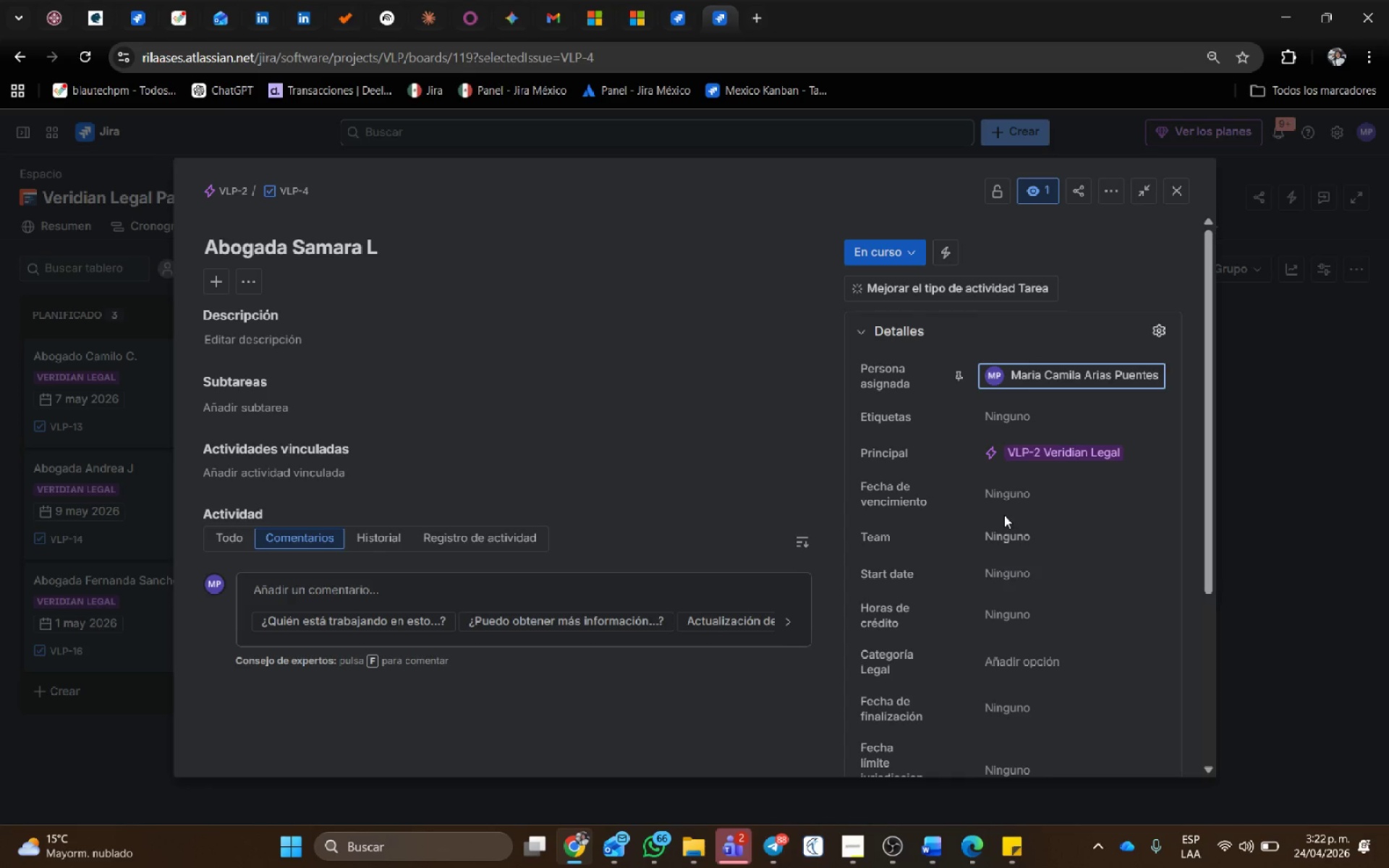 
mouse_move([1022, 495])
 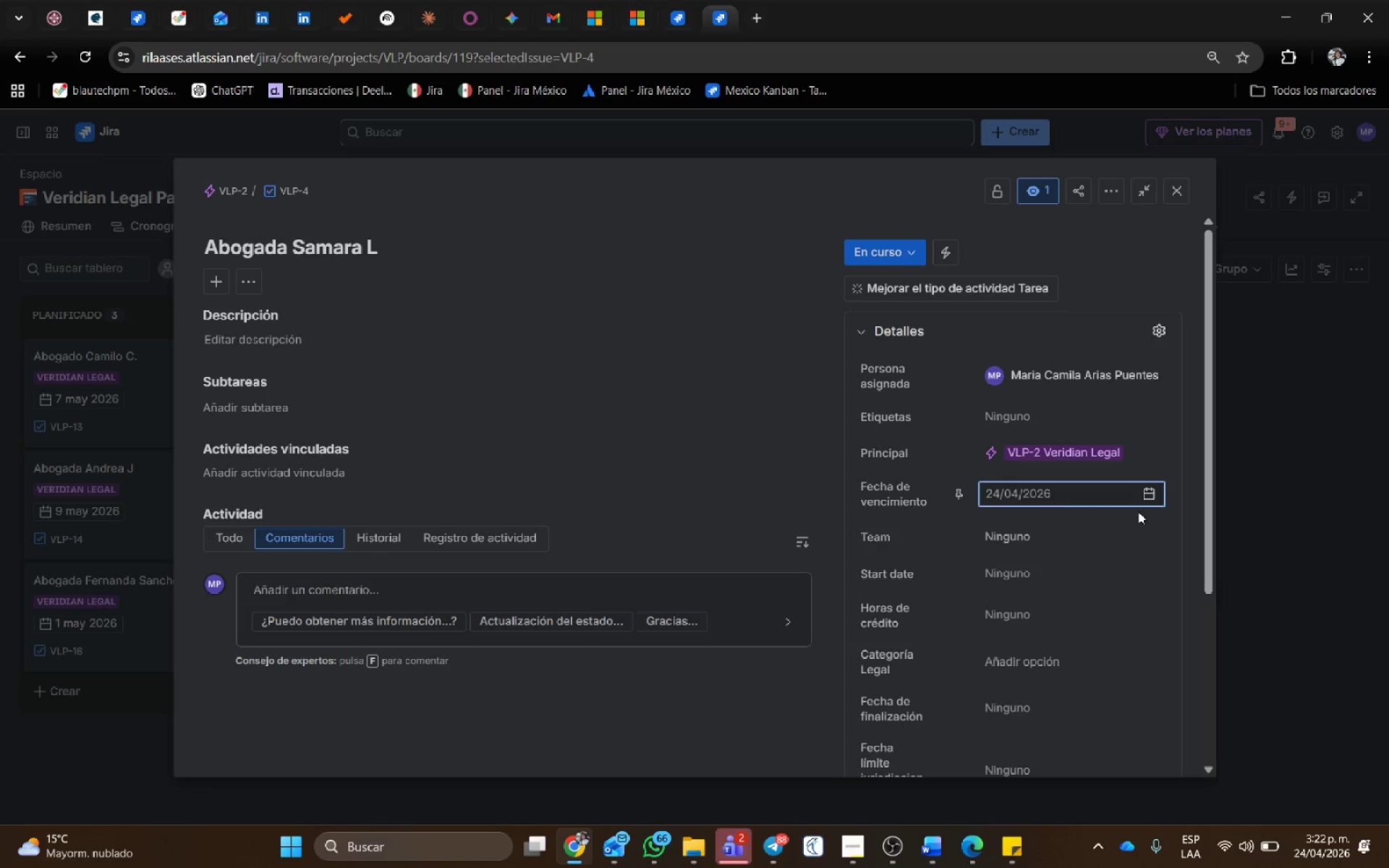 
mouse_move([1113, 508])
 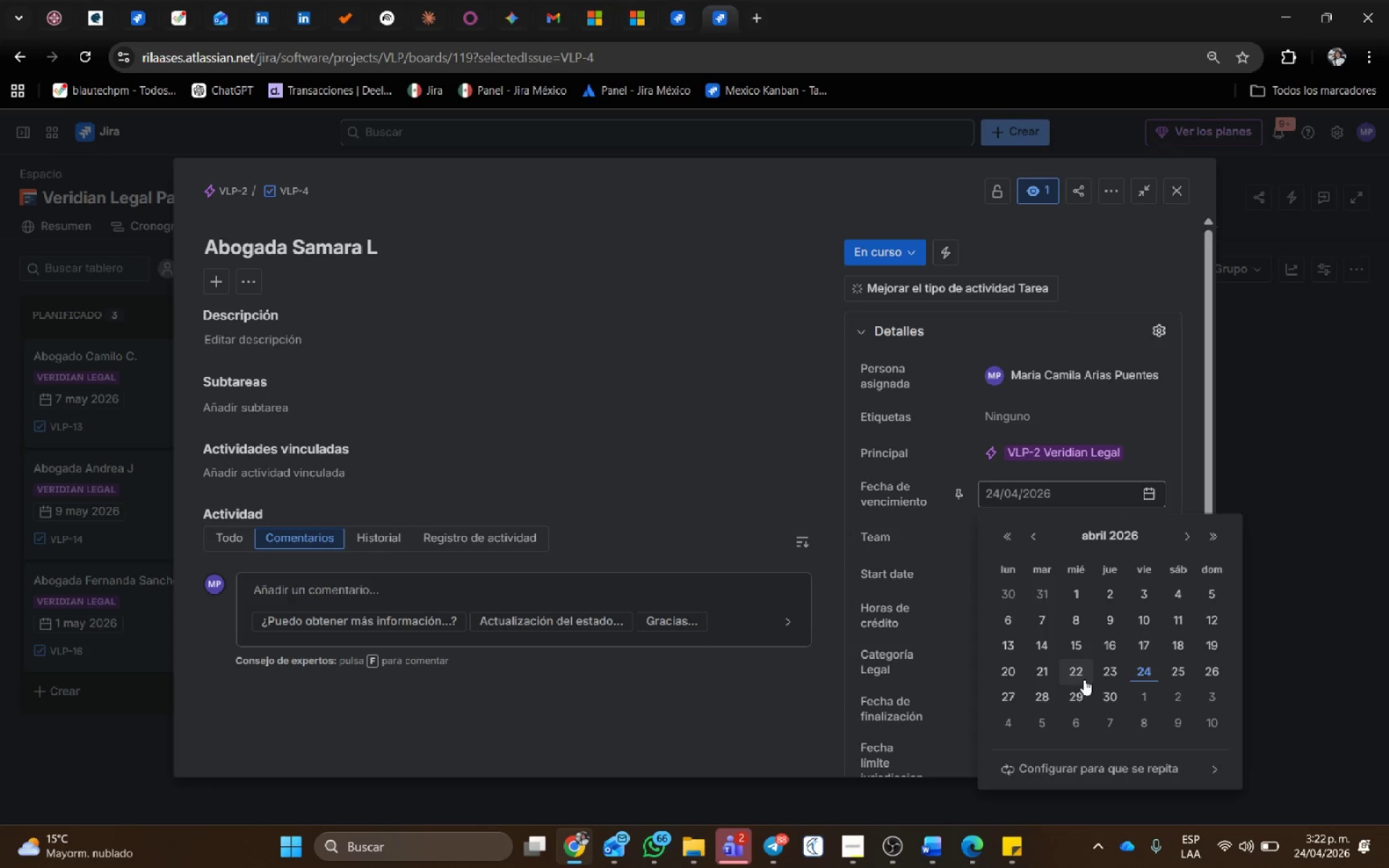 
left_click([1084, 679])
 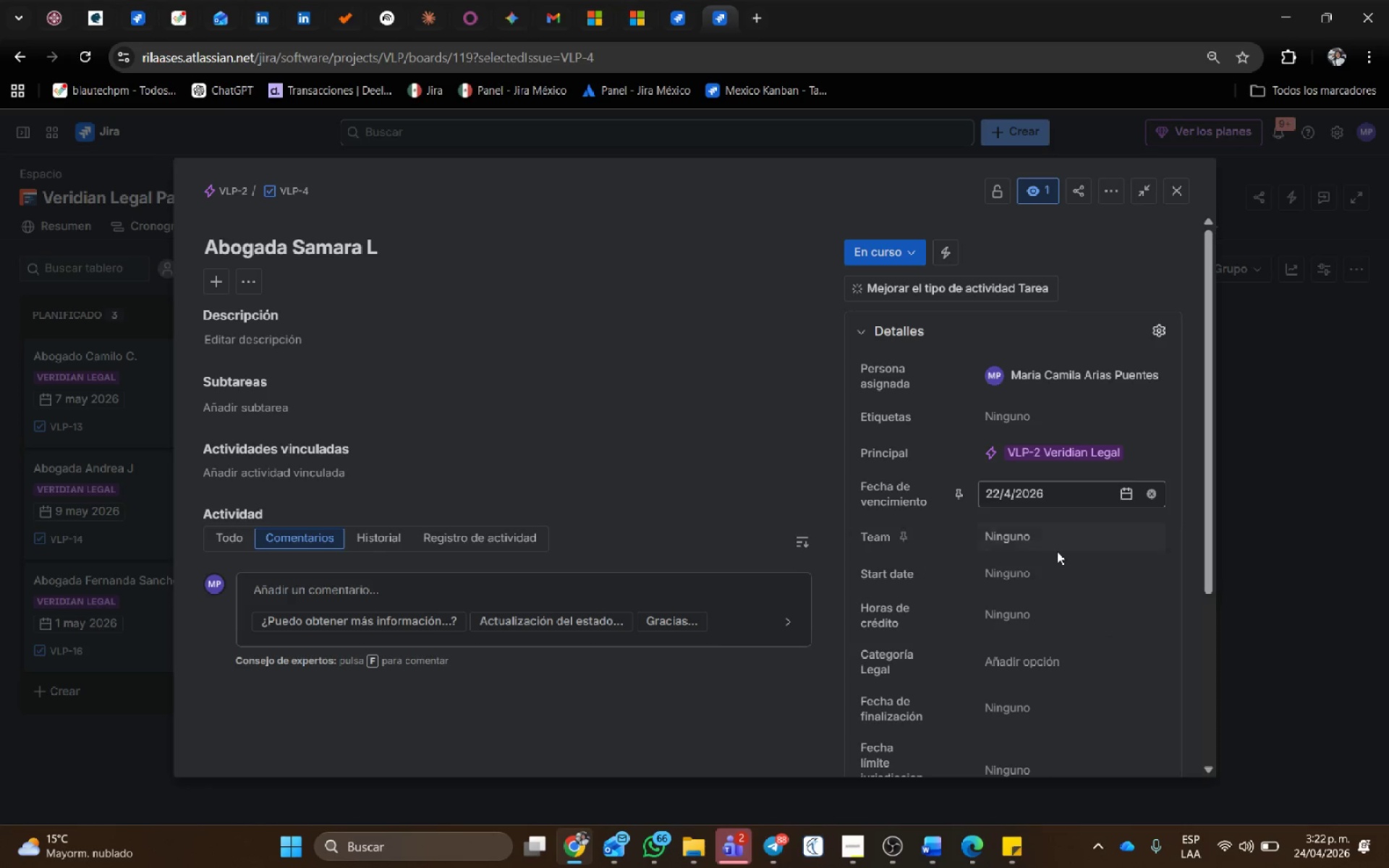 
scroll: coordinate [1048, 558], scroll_direction: down, amount: 1.0
 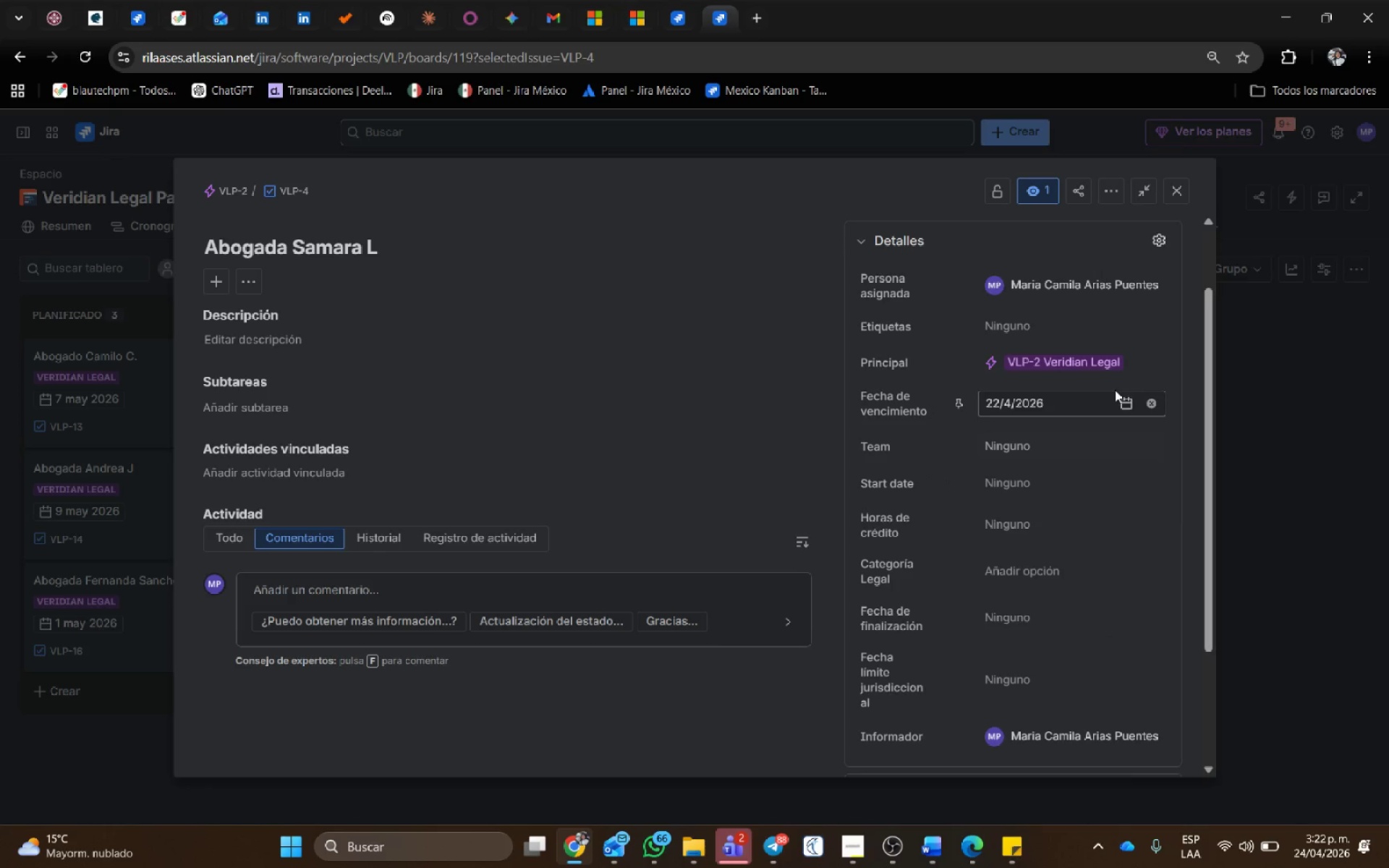 
left_click([1123, 396])
 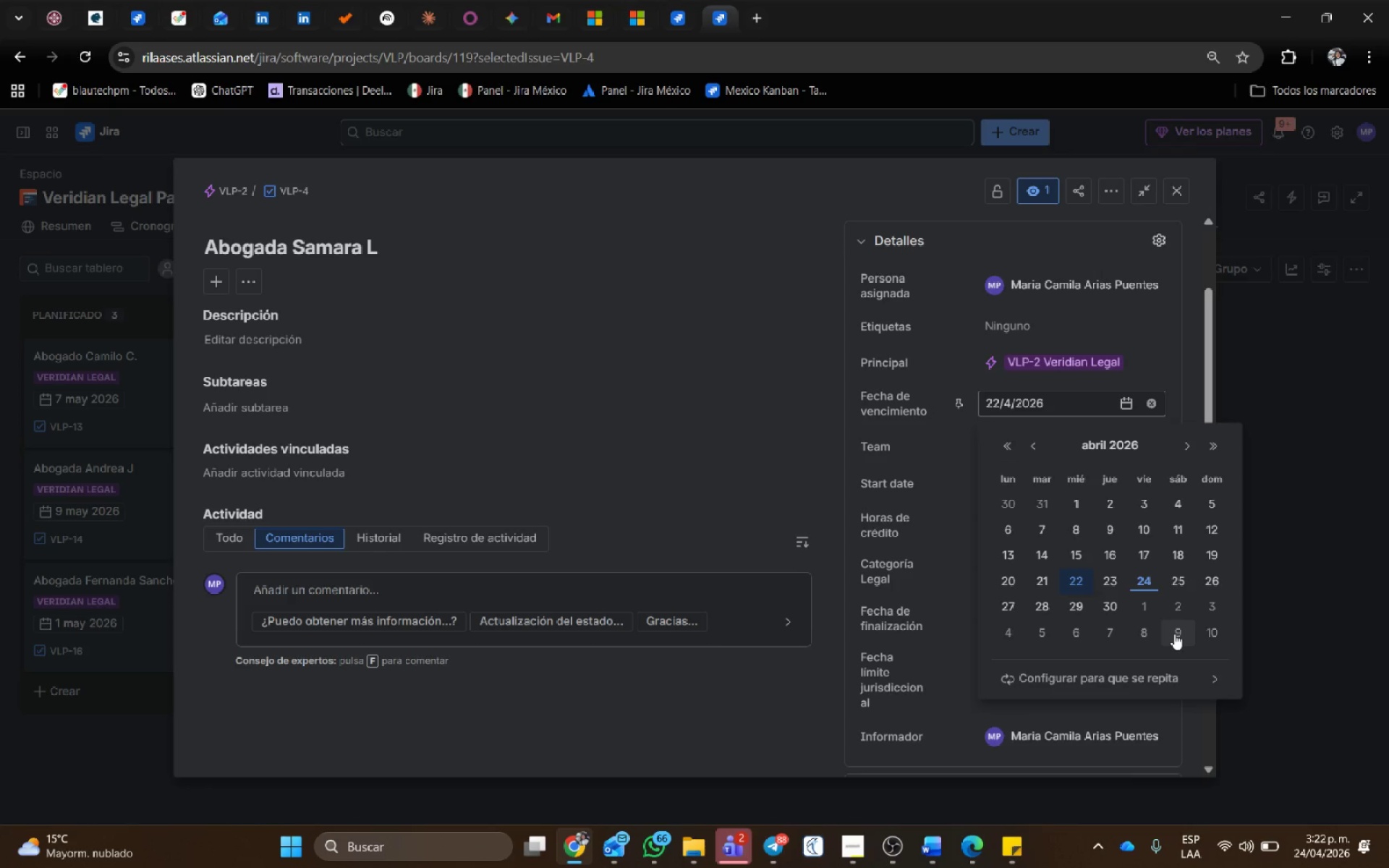 
left_click([1171, 634])
 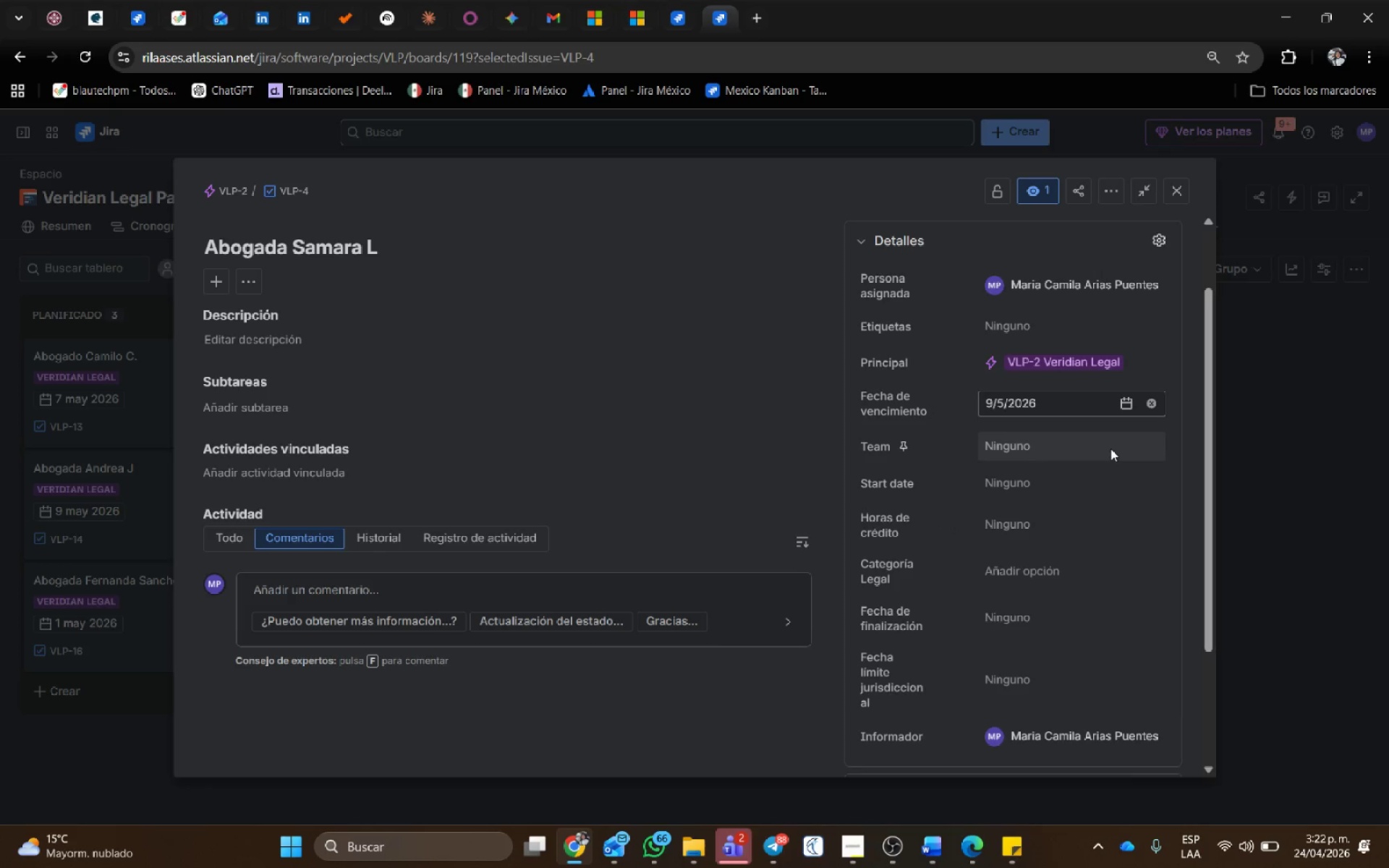 
left_click([1126, 486])
 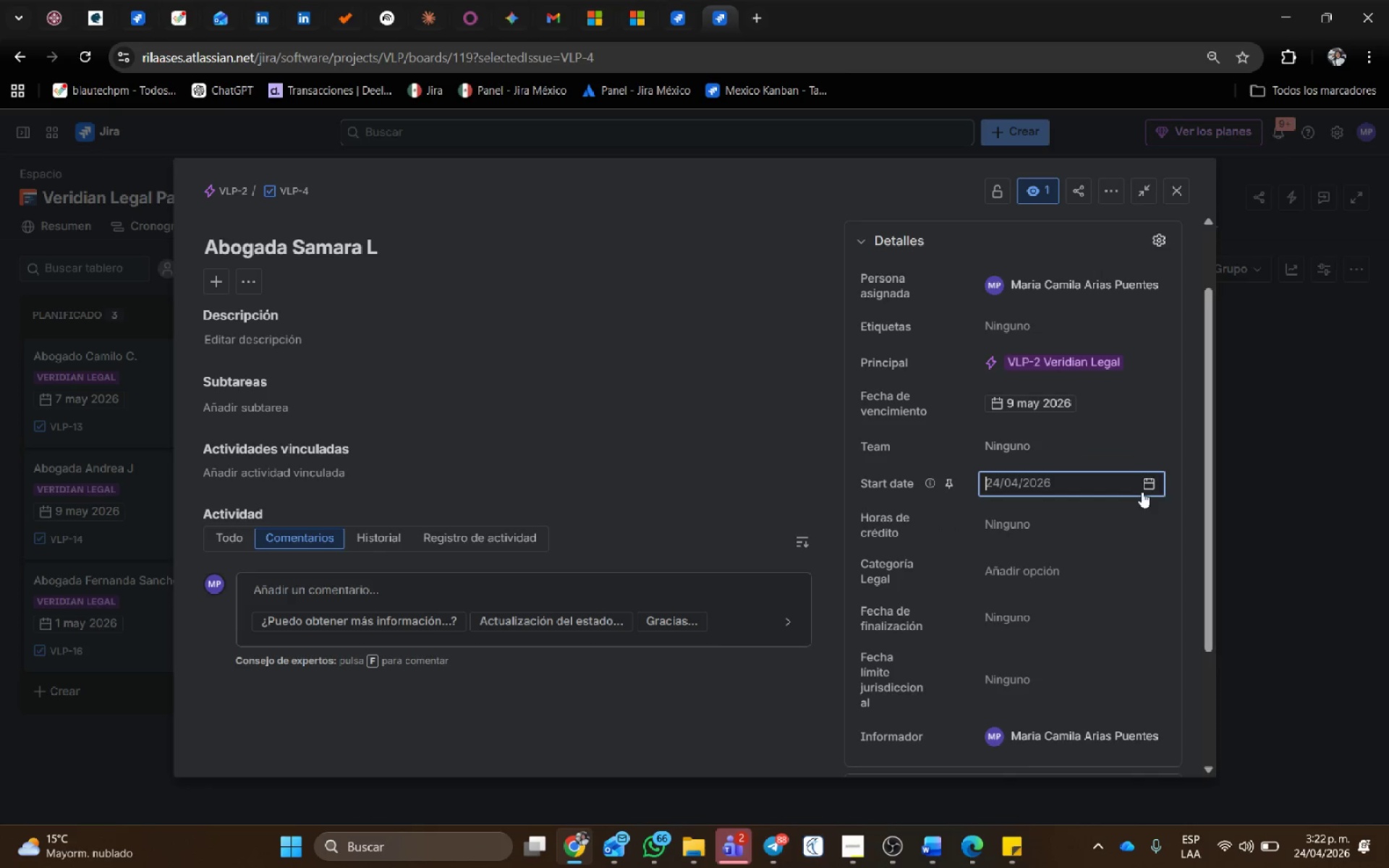 
left_click([1158, 486])
 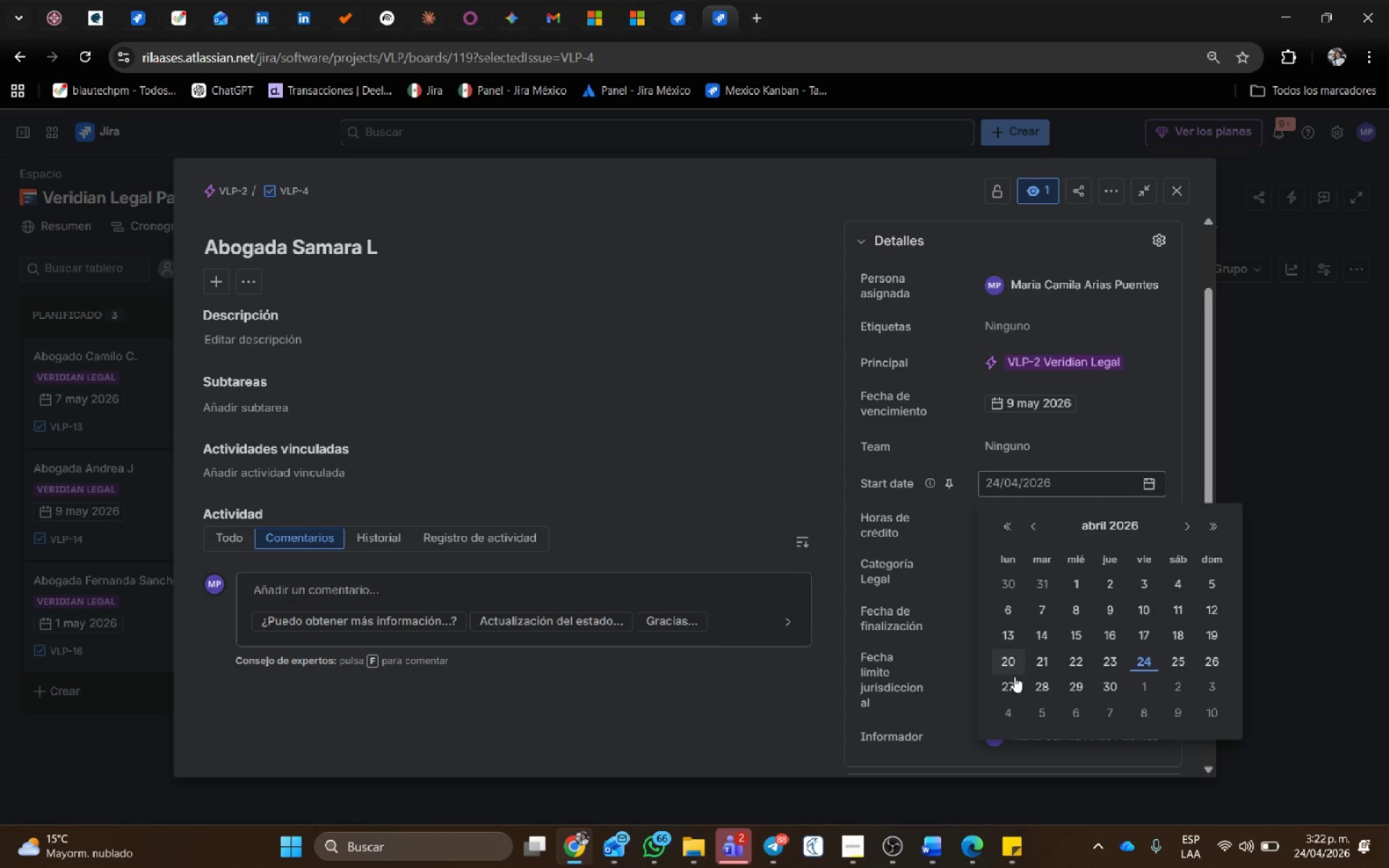 
left_click([1014, 685])
 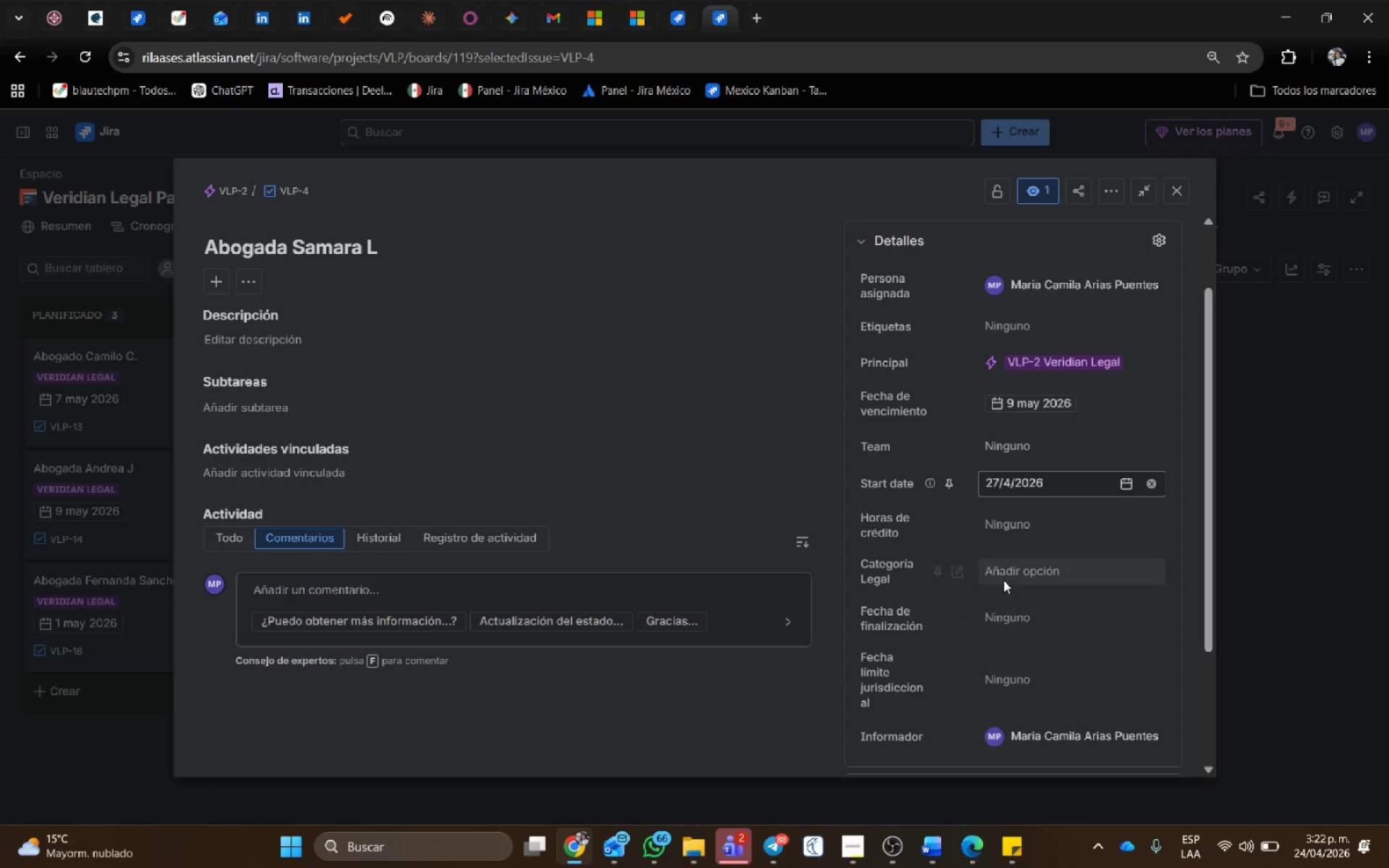 
scroll: coordinate [1003, 580], scroll_direction: down, amount: 1.0
 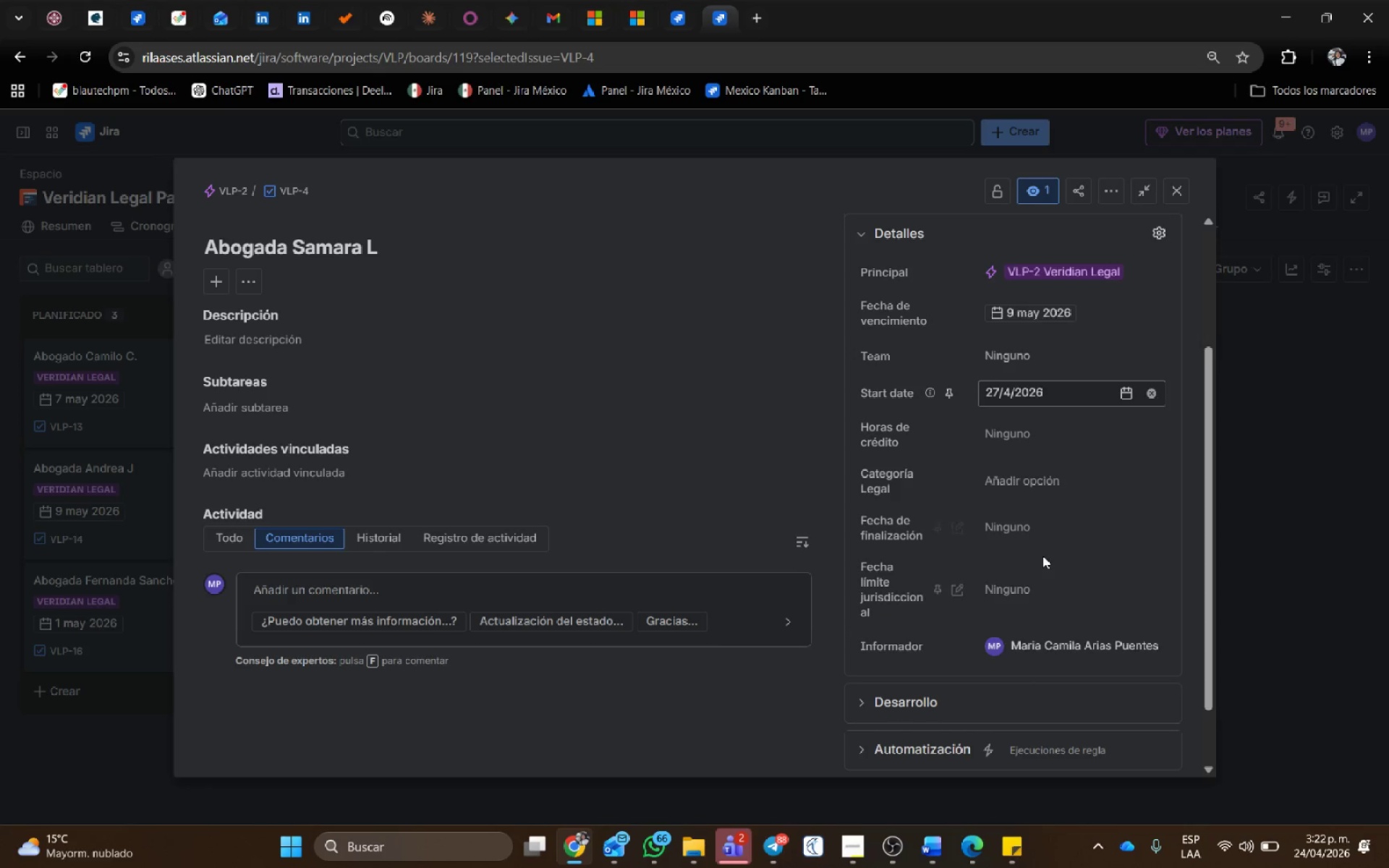 
left_click([1053, 530])
 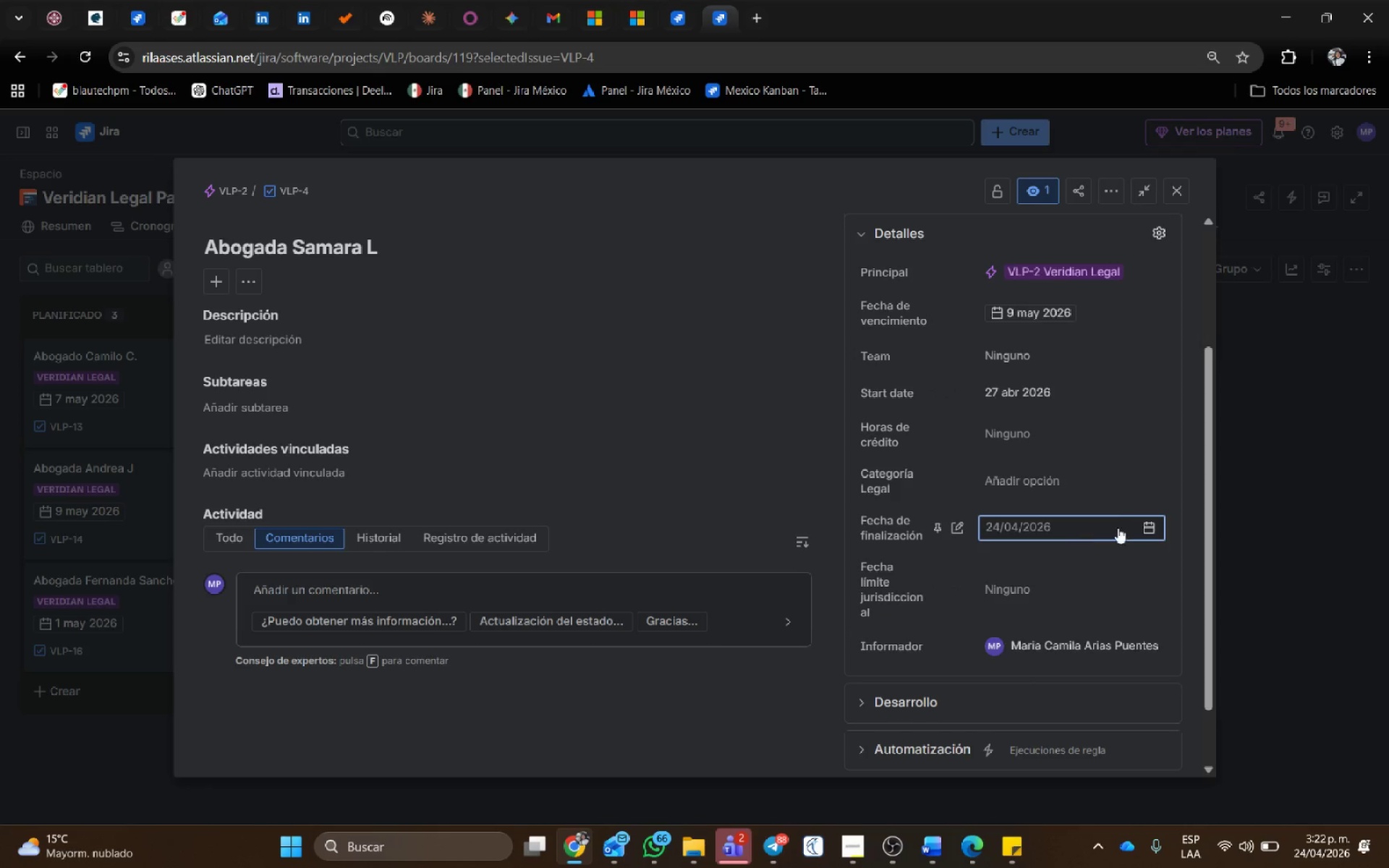 
left_click([1154, 534])
 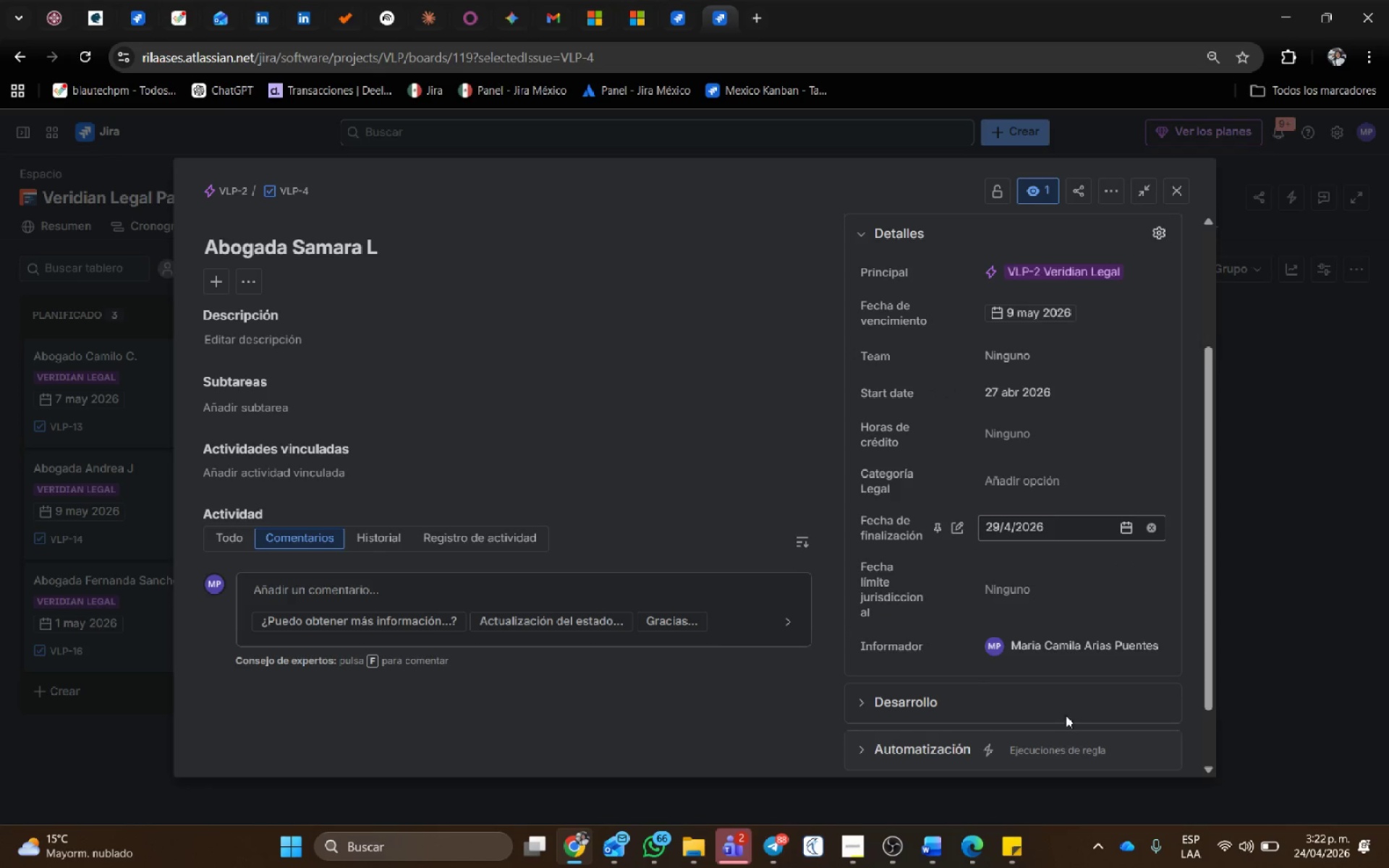 
left_click([1053, 591])
 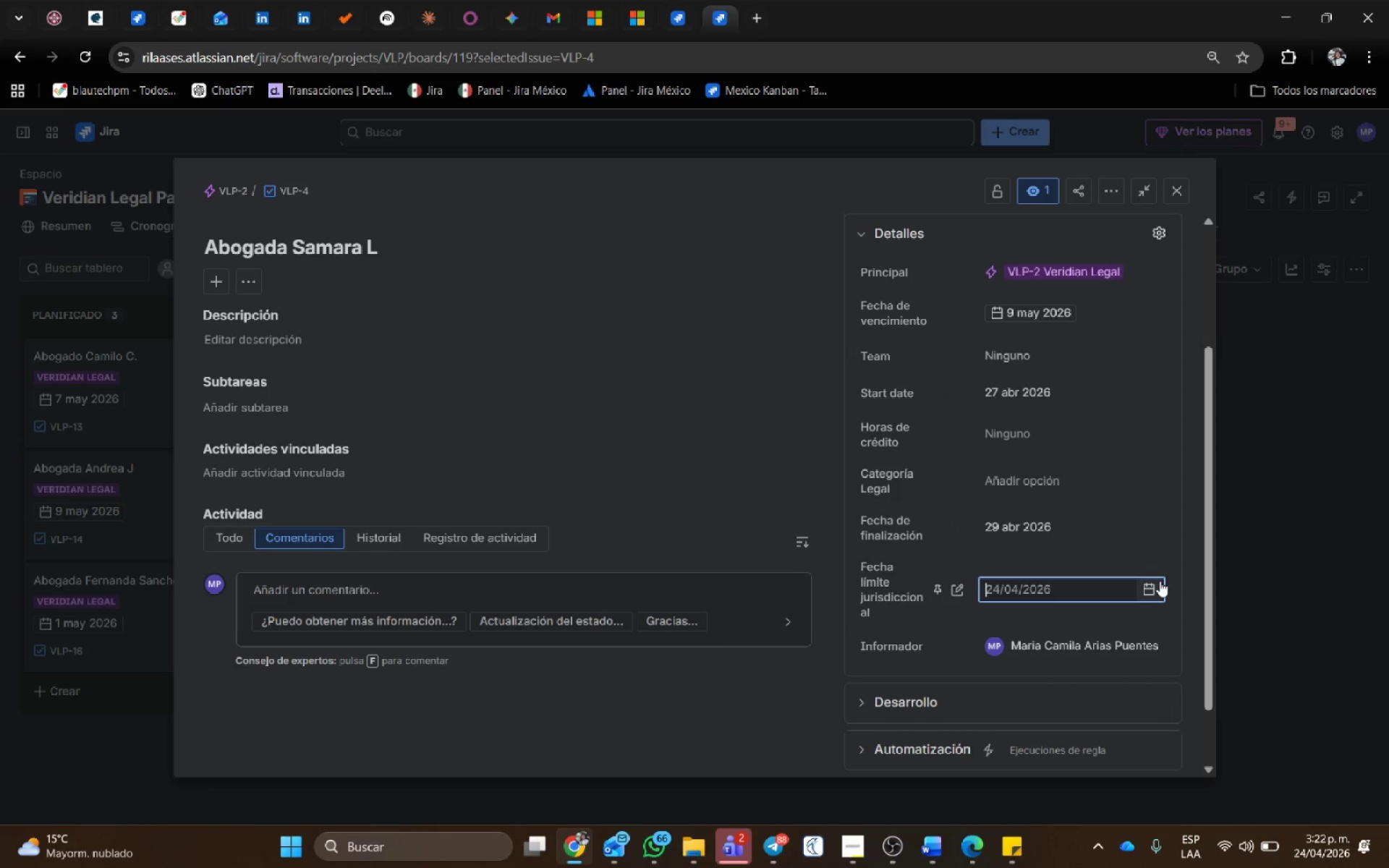 
left_click([1155, 582])
 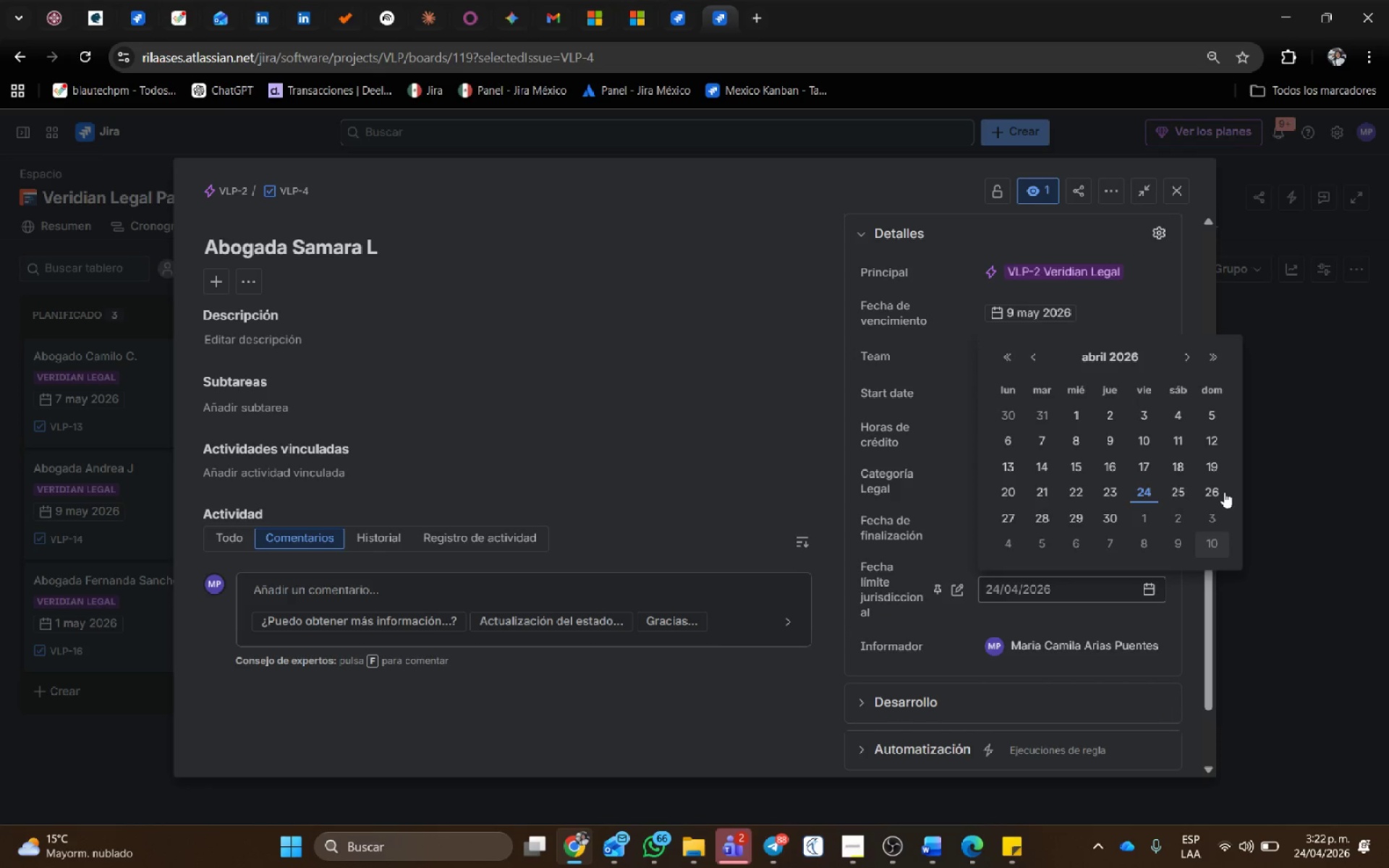 
left_click([1224, 490])
 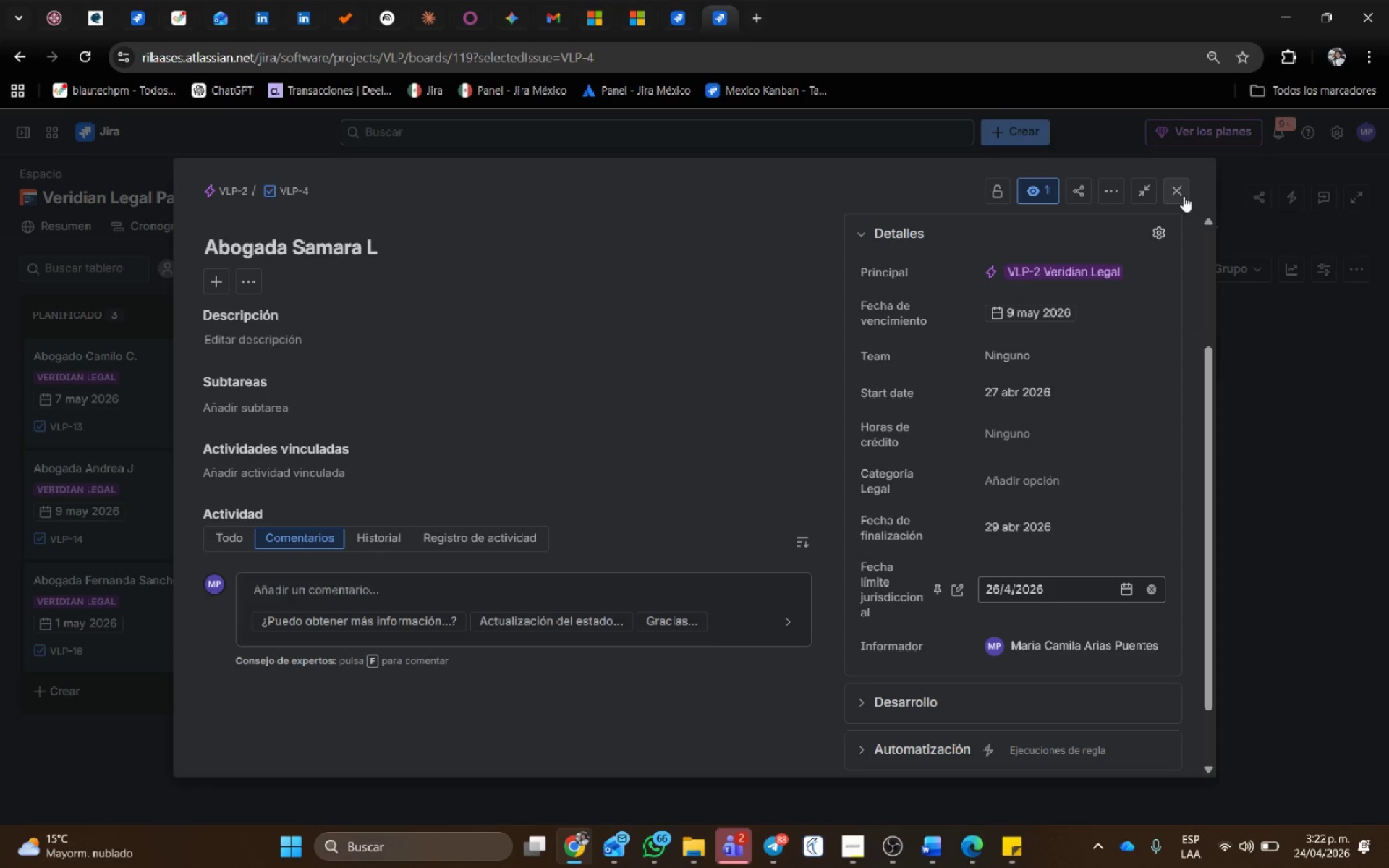 
left_click([1184, 196])
 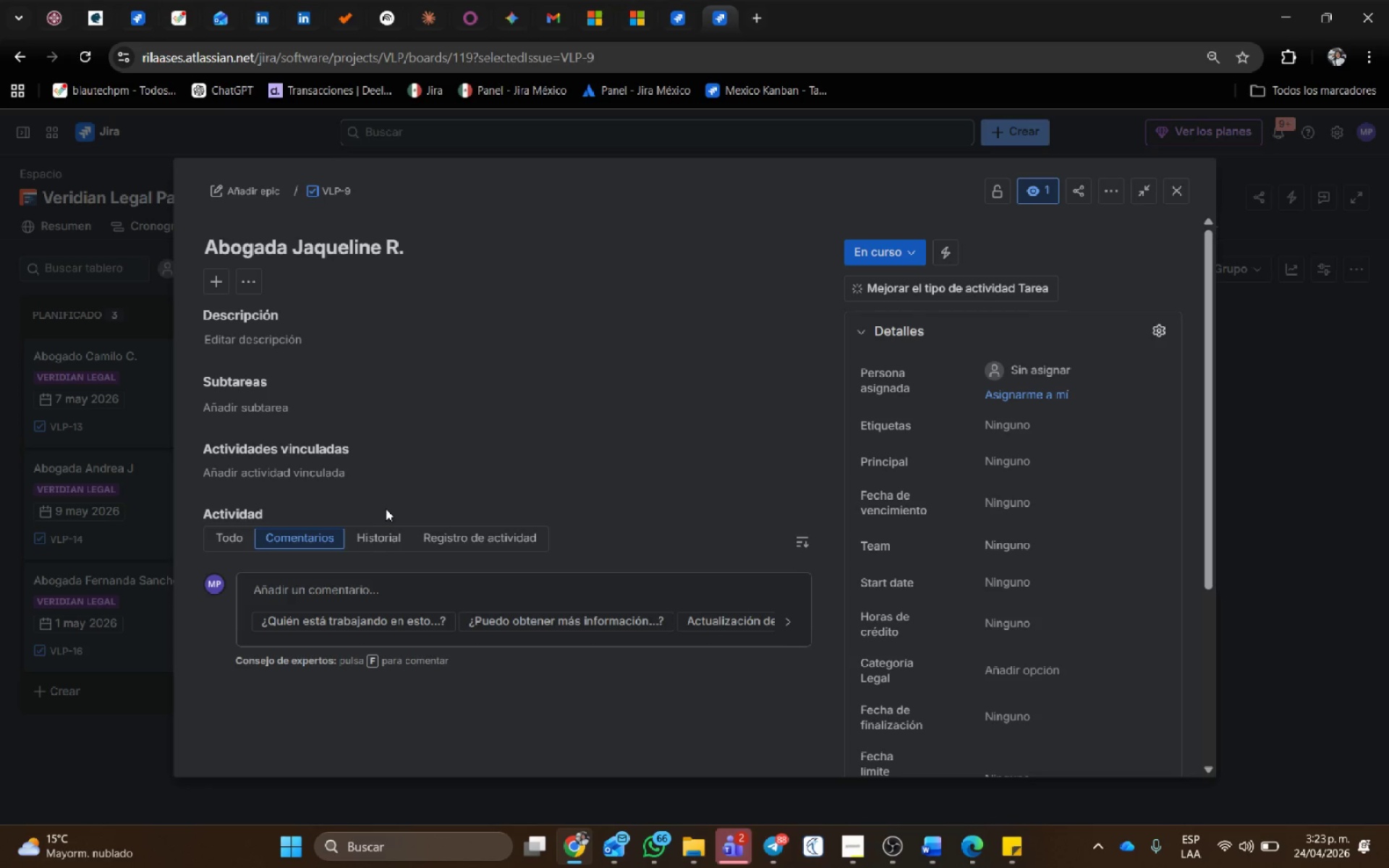 
wait(30.2)
 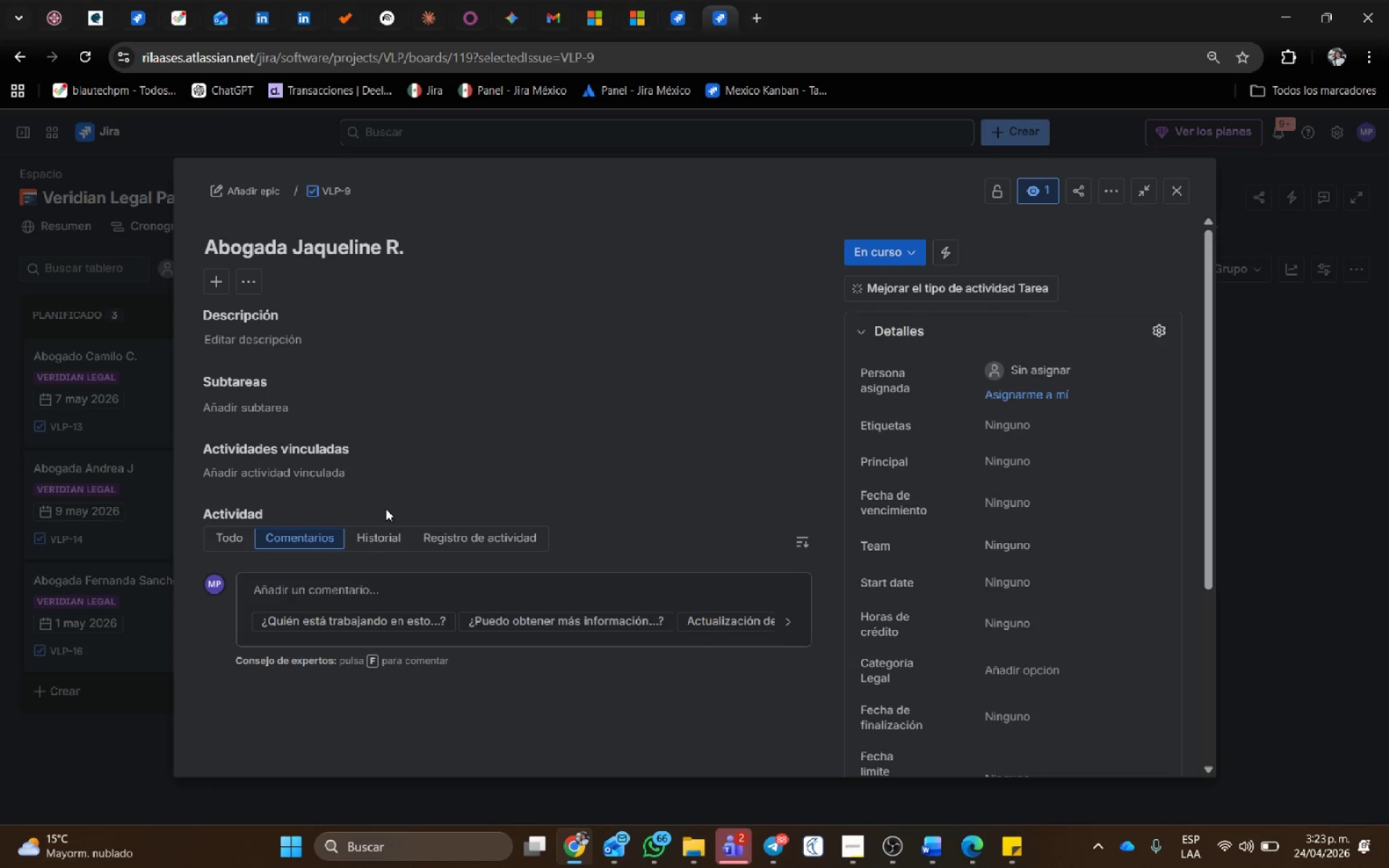 
left_click([251, 189])
 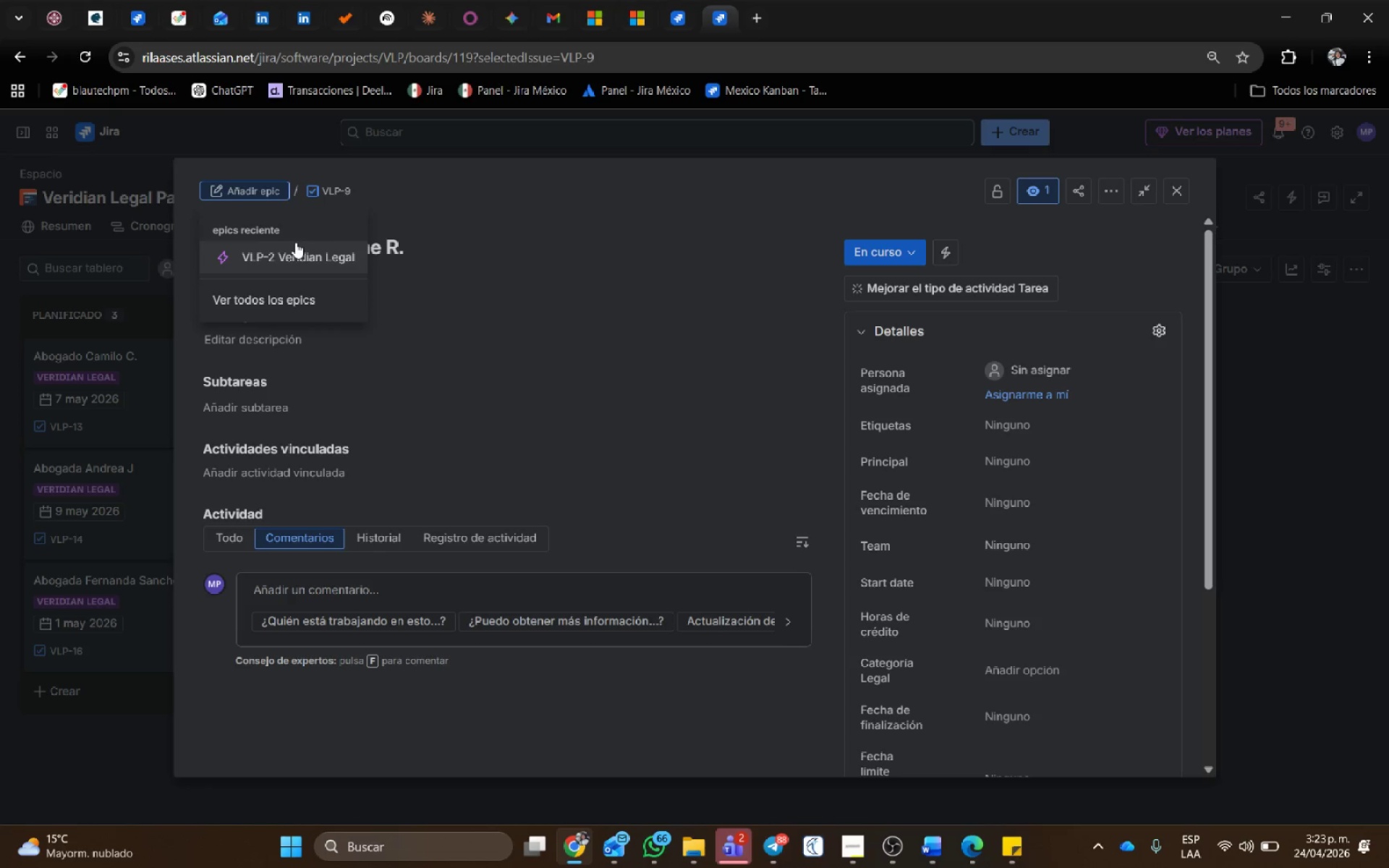 
left_click([296, 245])
 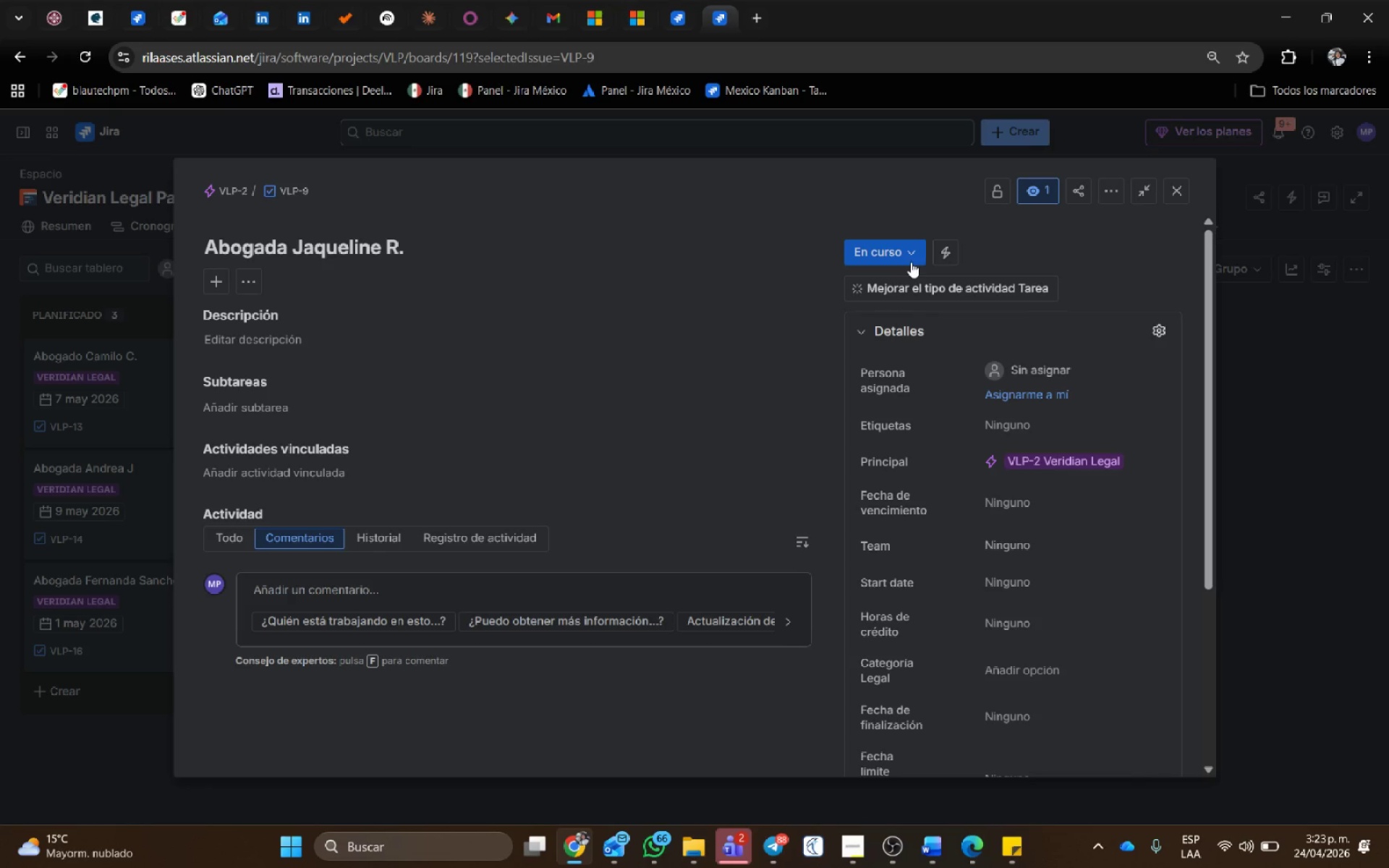 
left_click([911, 262])
 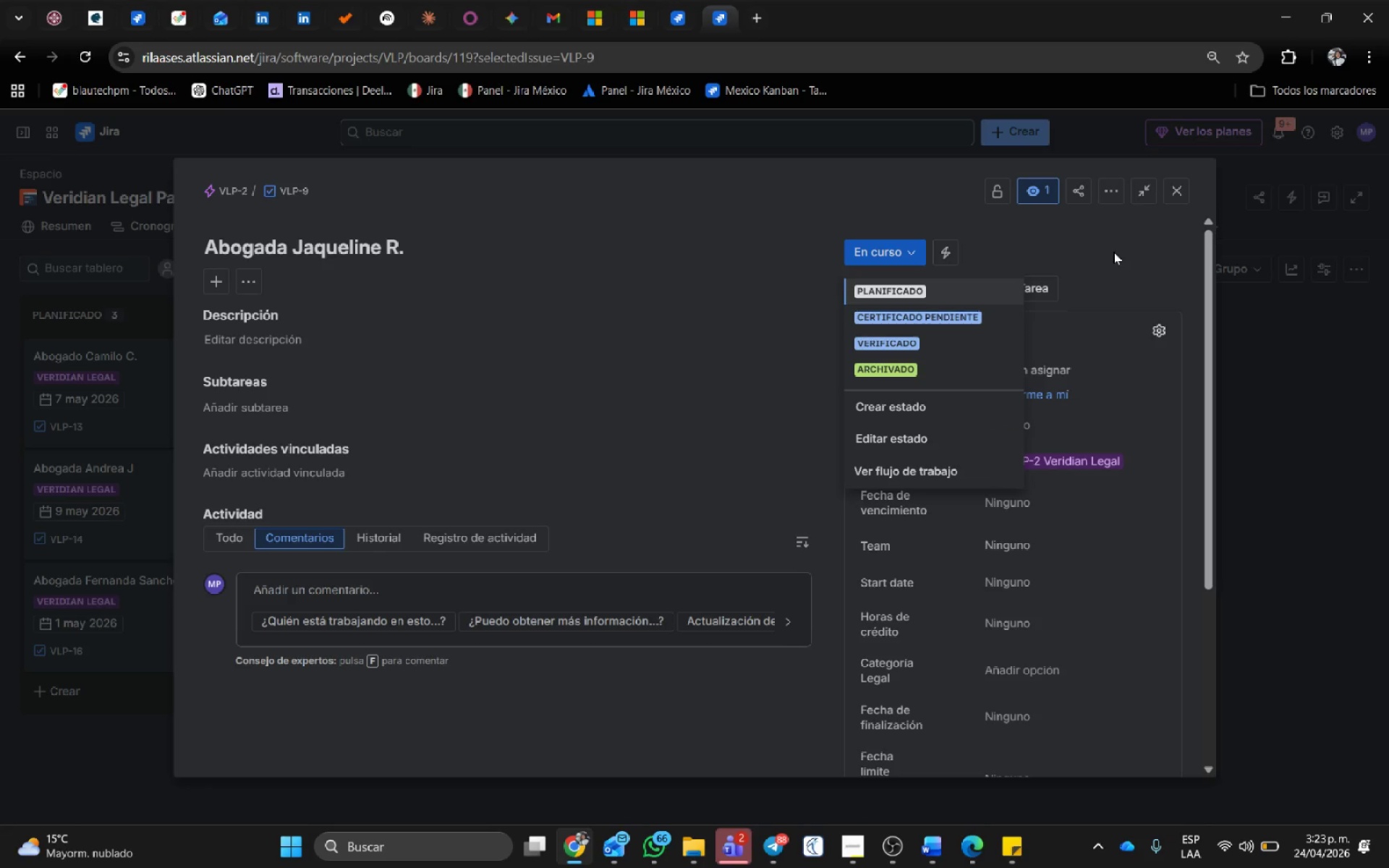 
left_click([1111, 251])
 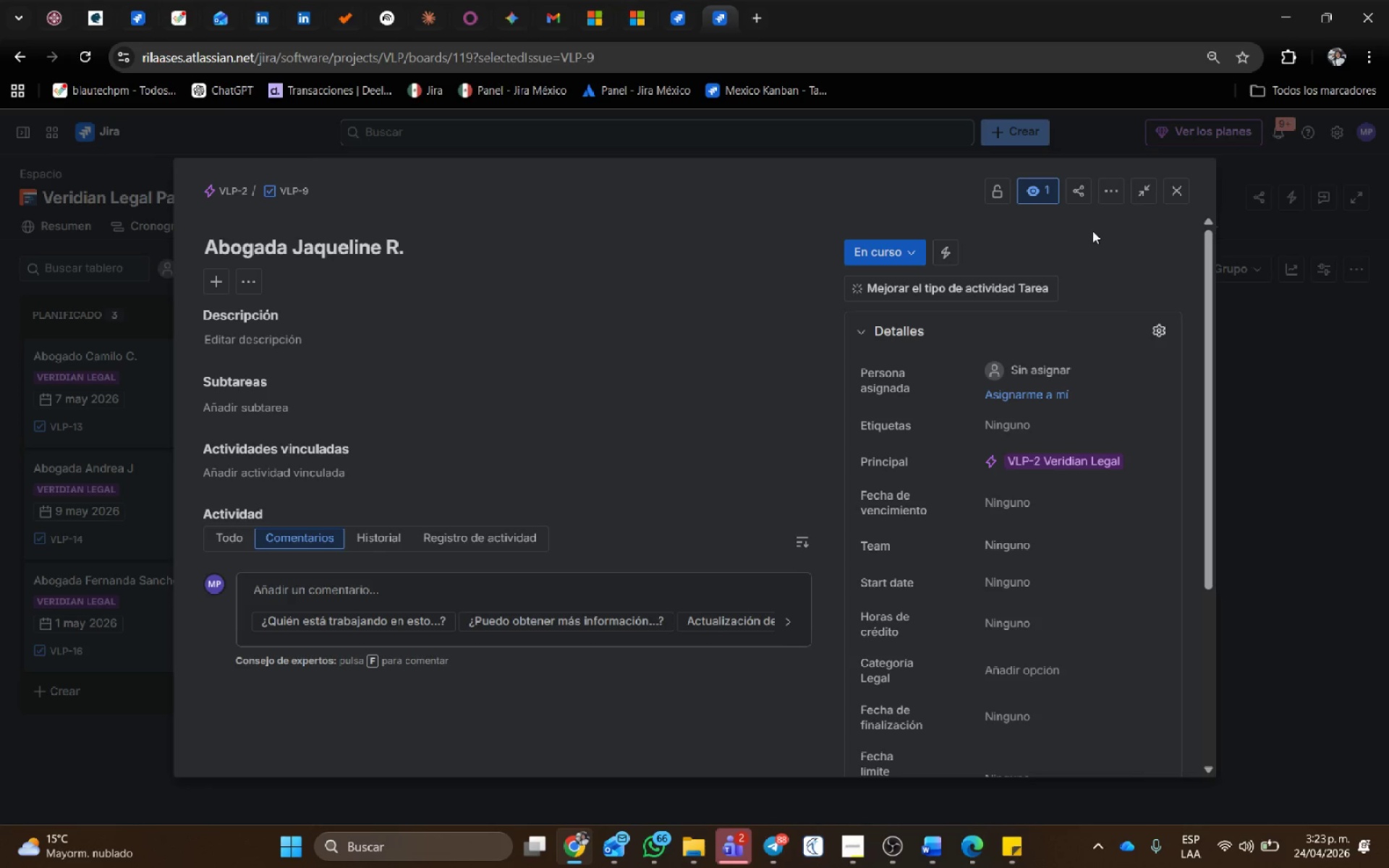 
wait(32.09)
 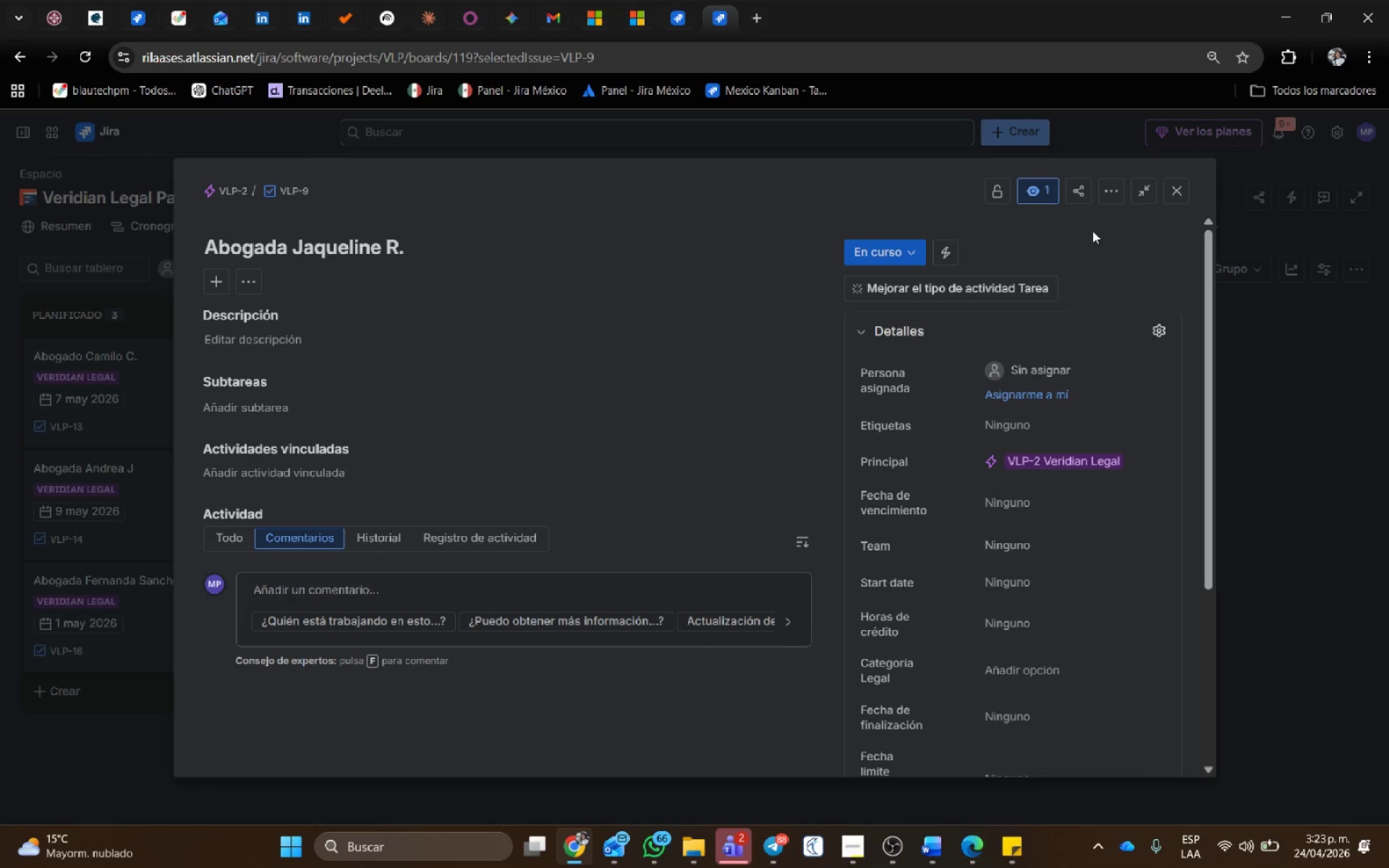 
scroll: coordinate [1004, 409], scroll_direction: down, amount: 1.0
 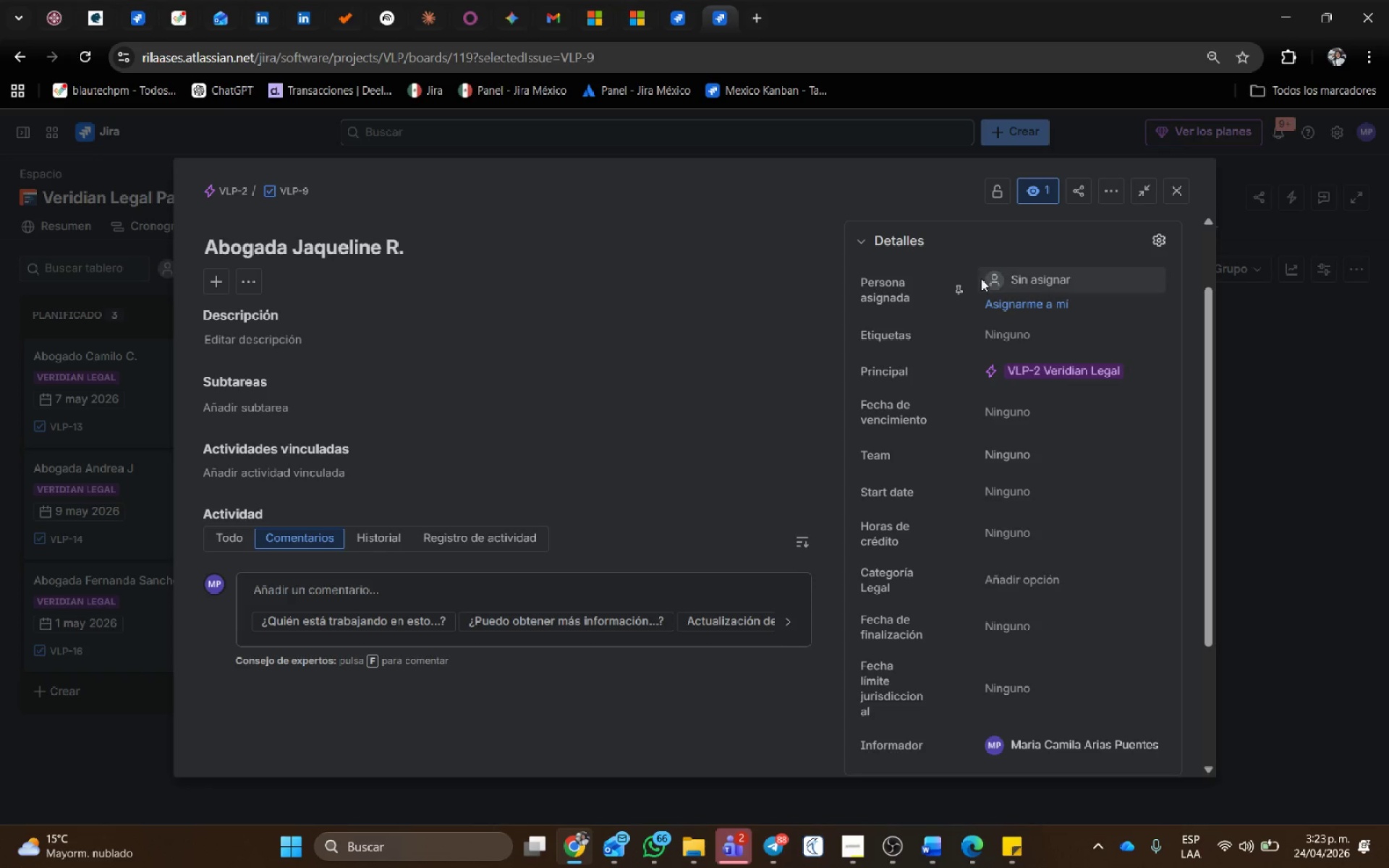 
left_click([1023, 275])
 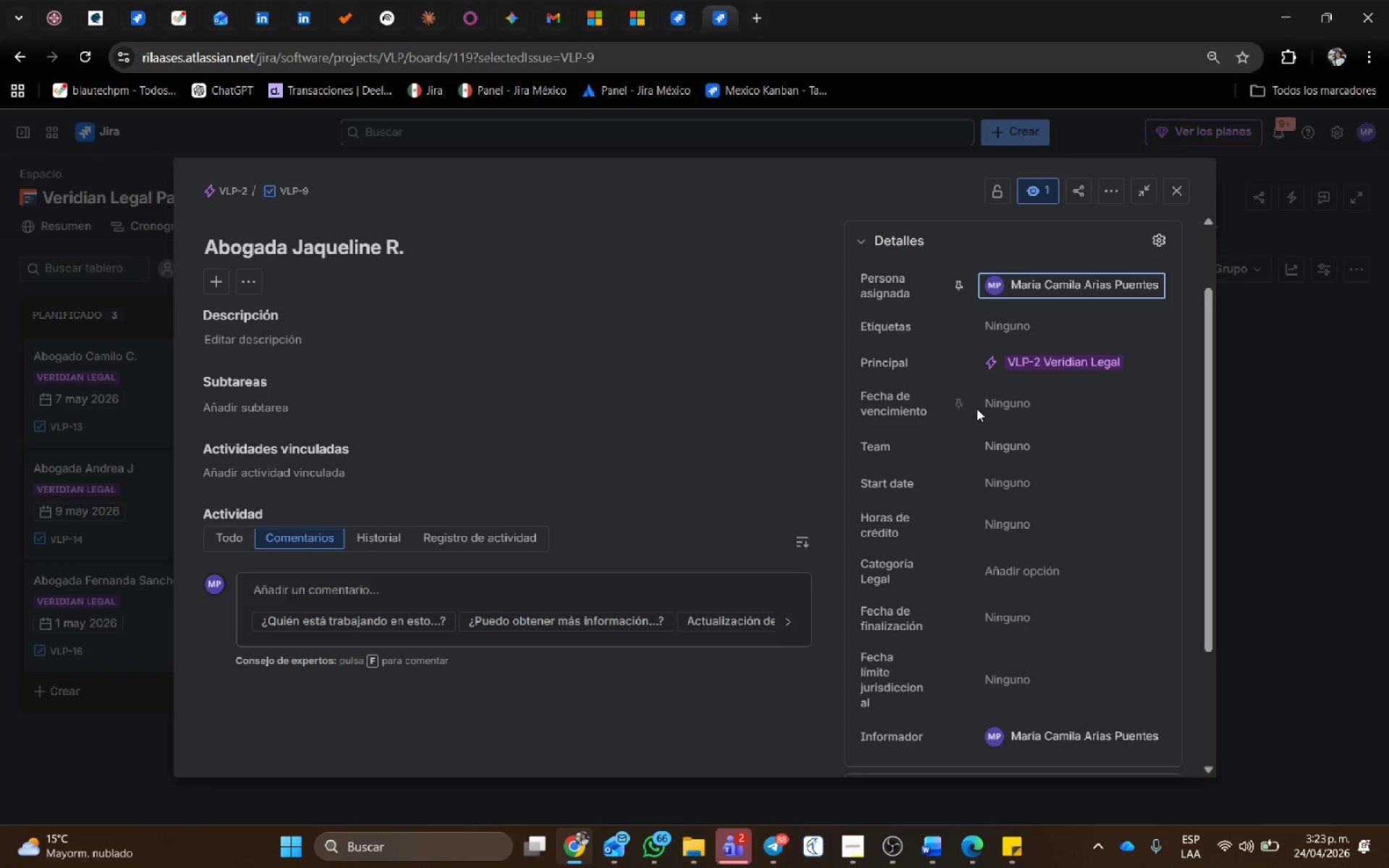 
left_click([1002, 400])
 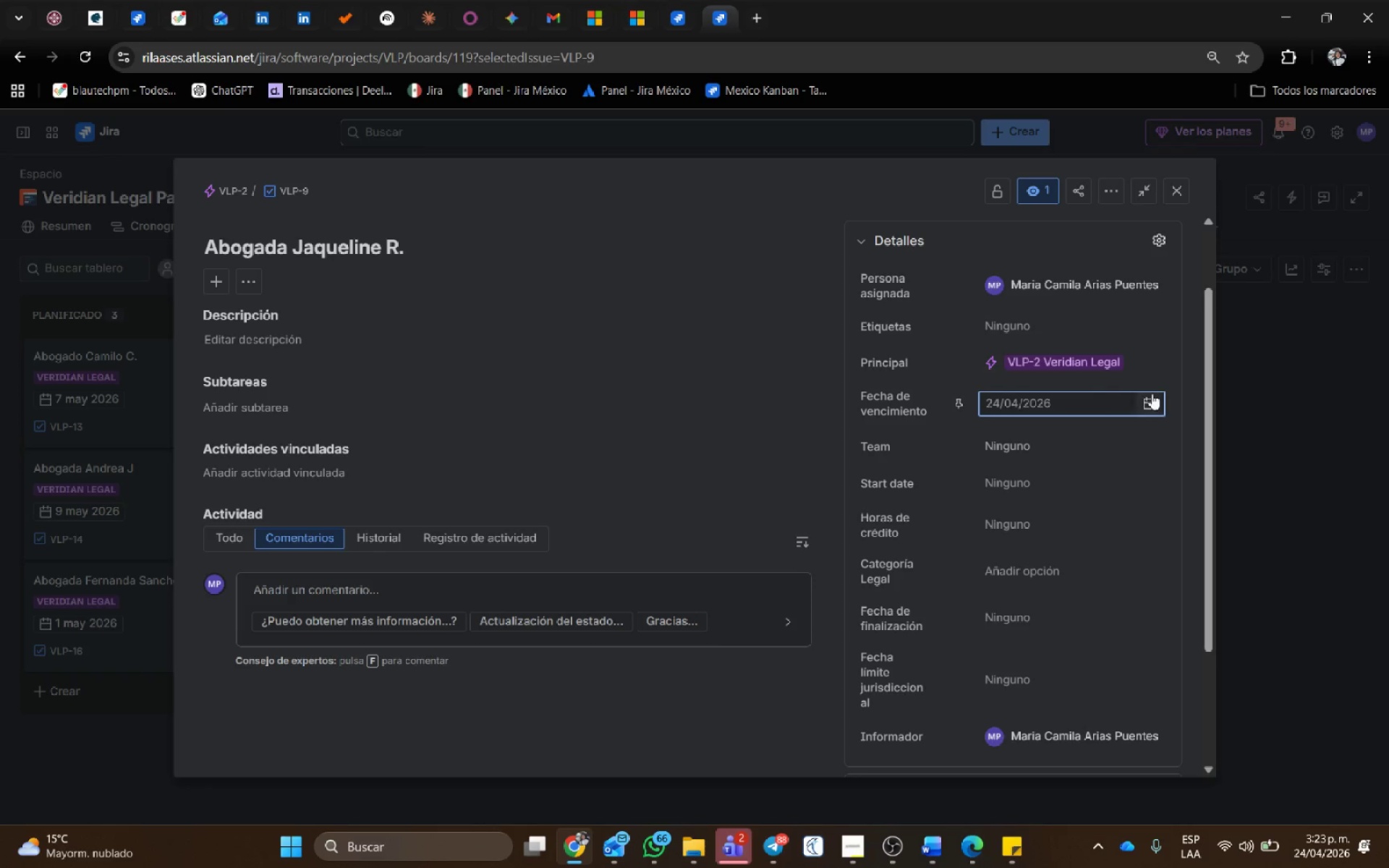 
left_click([1155, 399])
 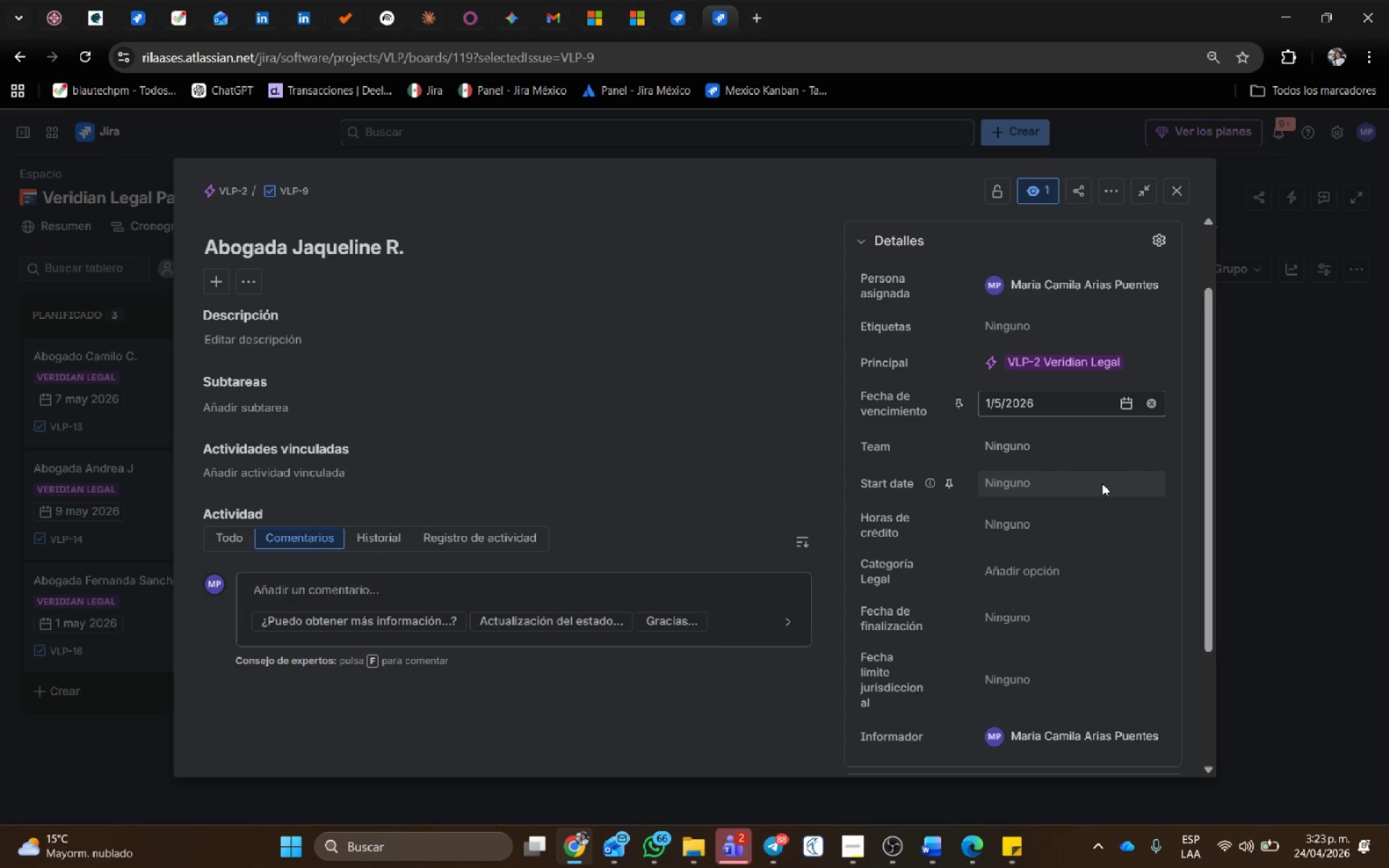 
left_click([1105, 477])
 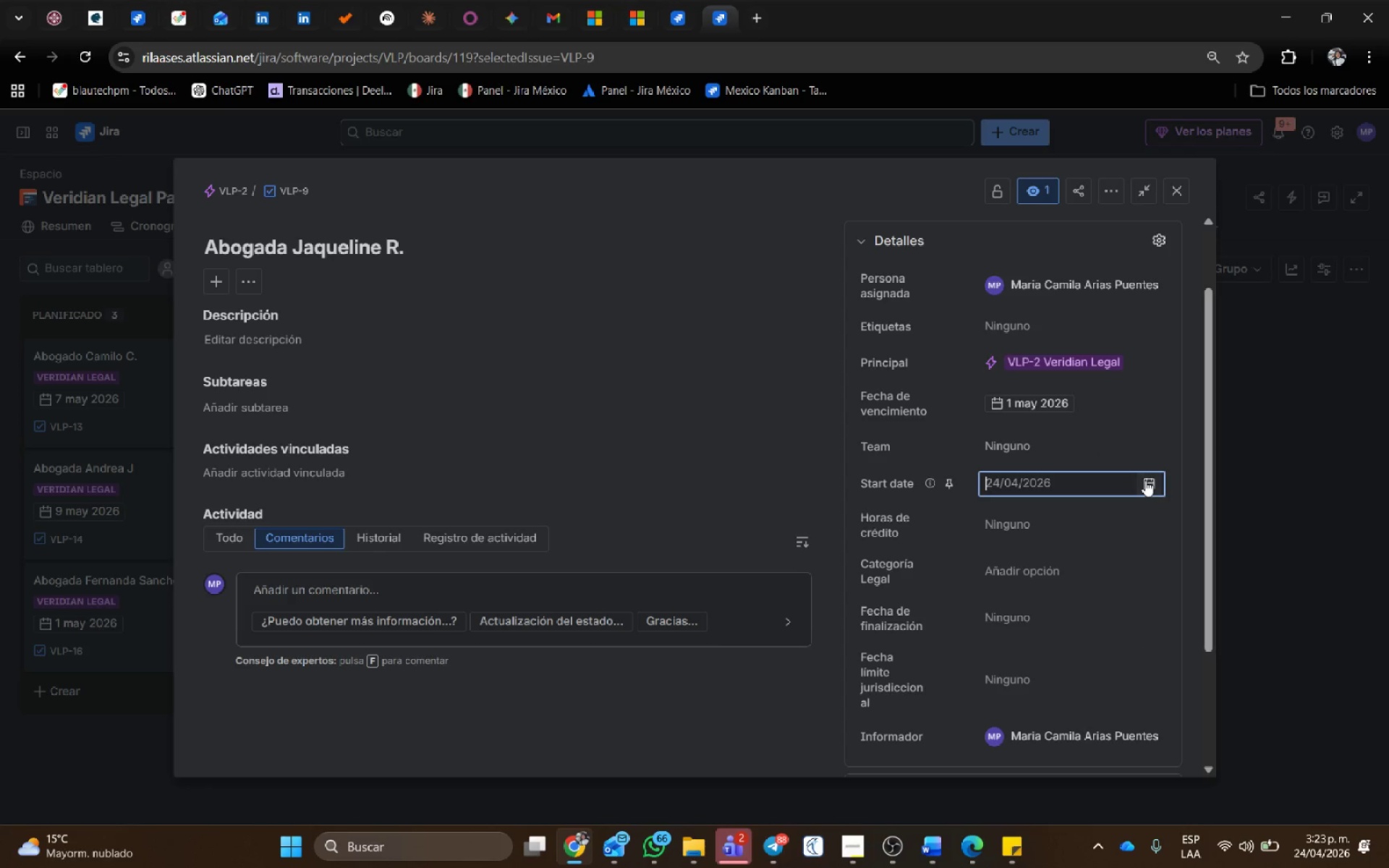 
left_click([1145, 480])
 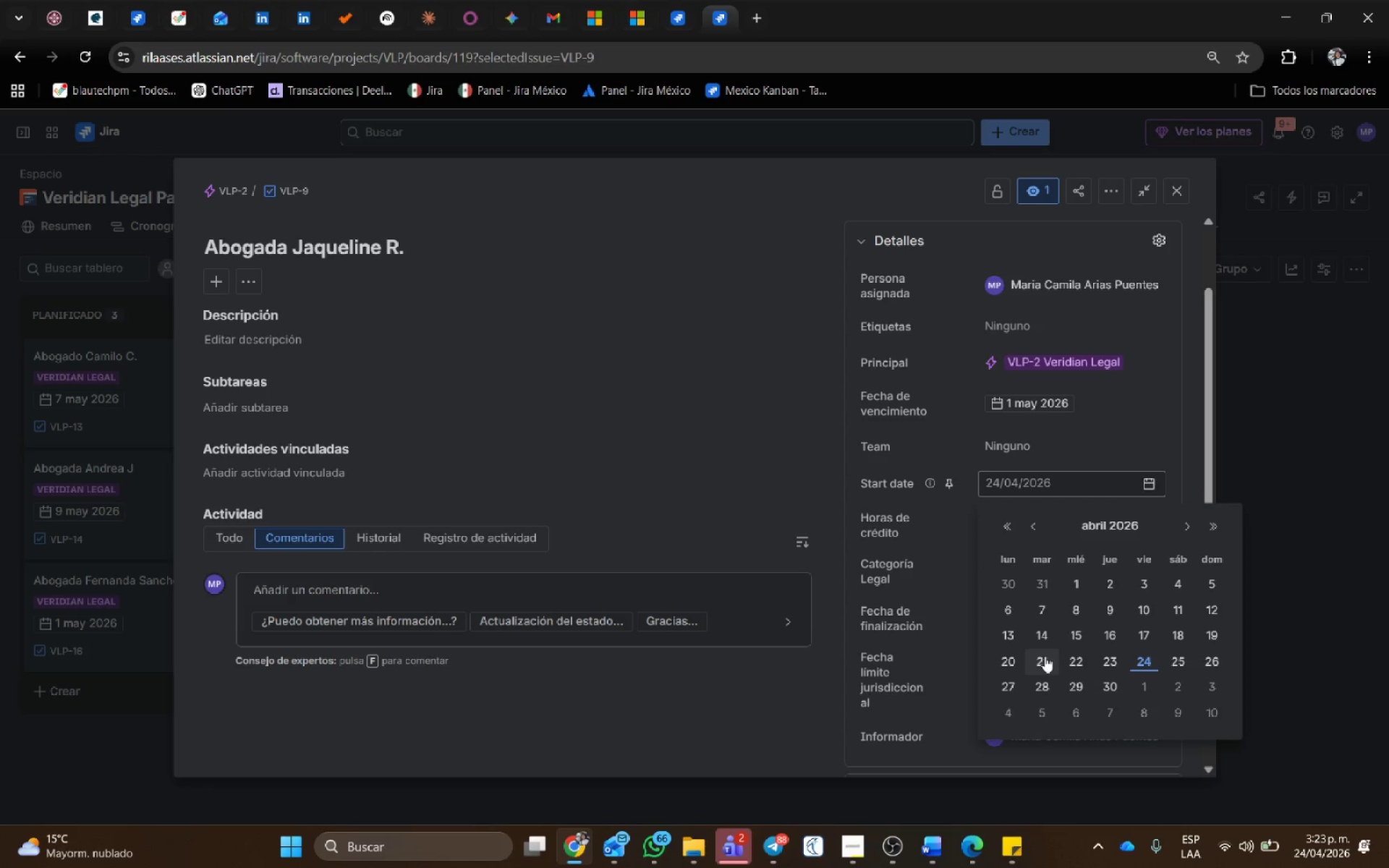 
left_click([1045, 656])
 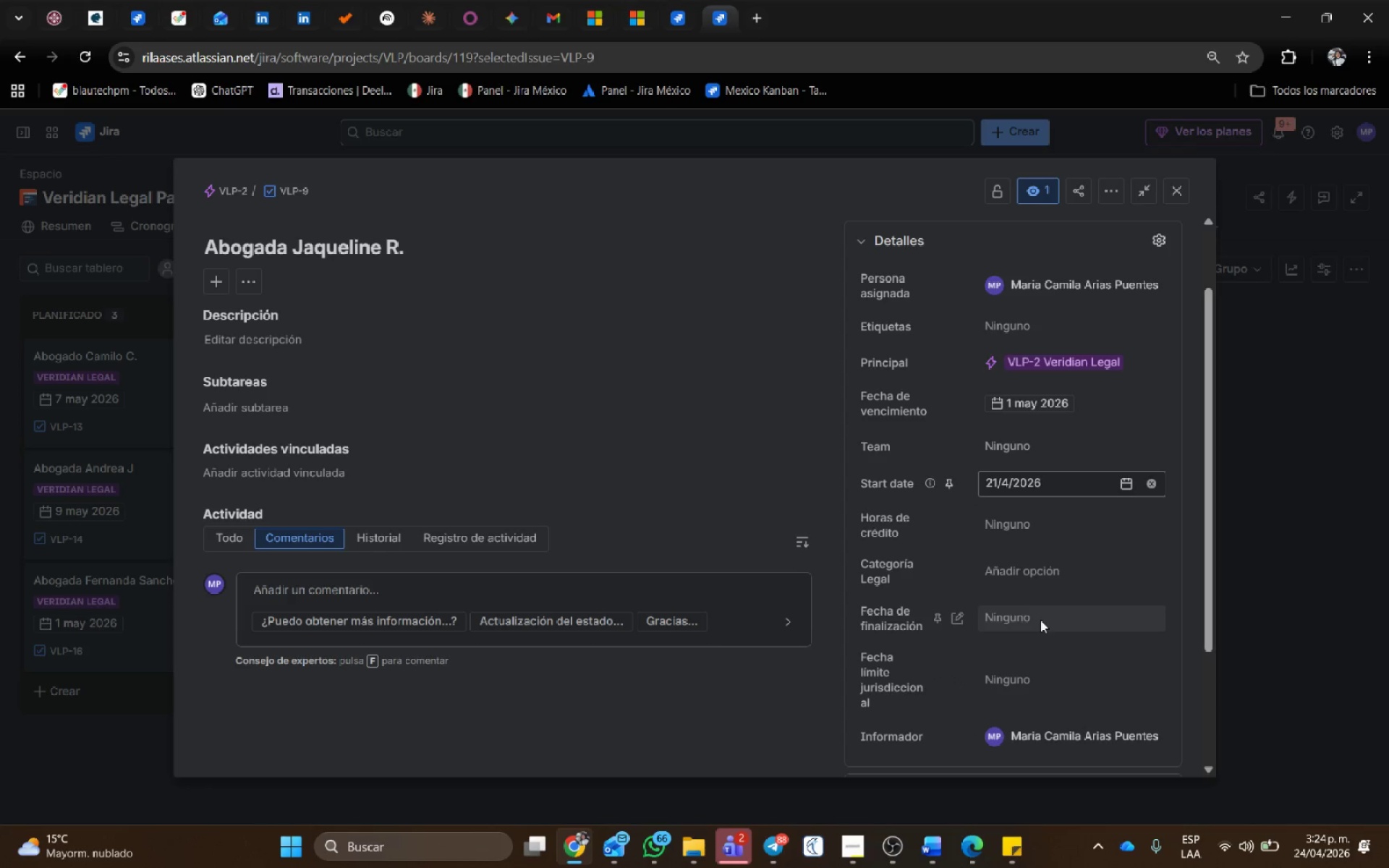 
scroll: coordinate [1035, 522], scroll_direction: down, amount: 3.0
 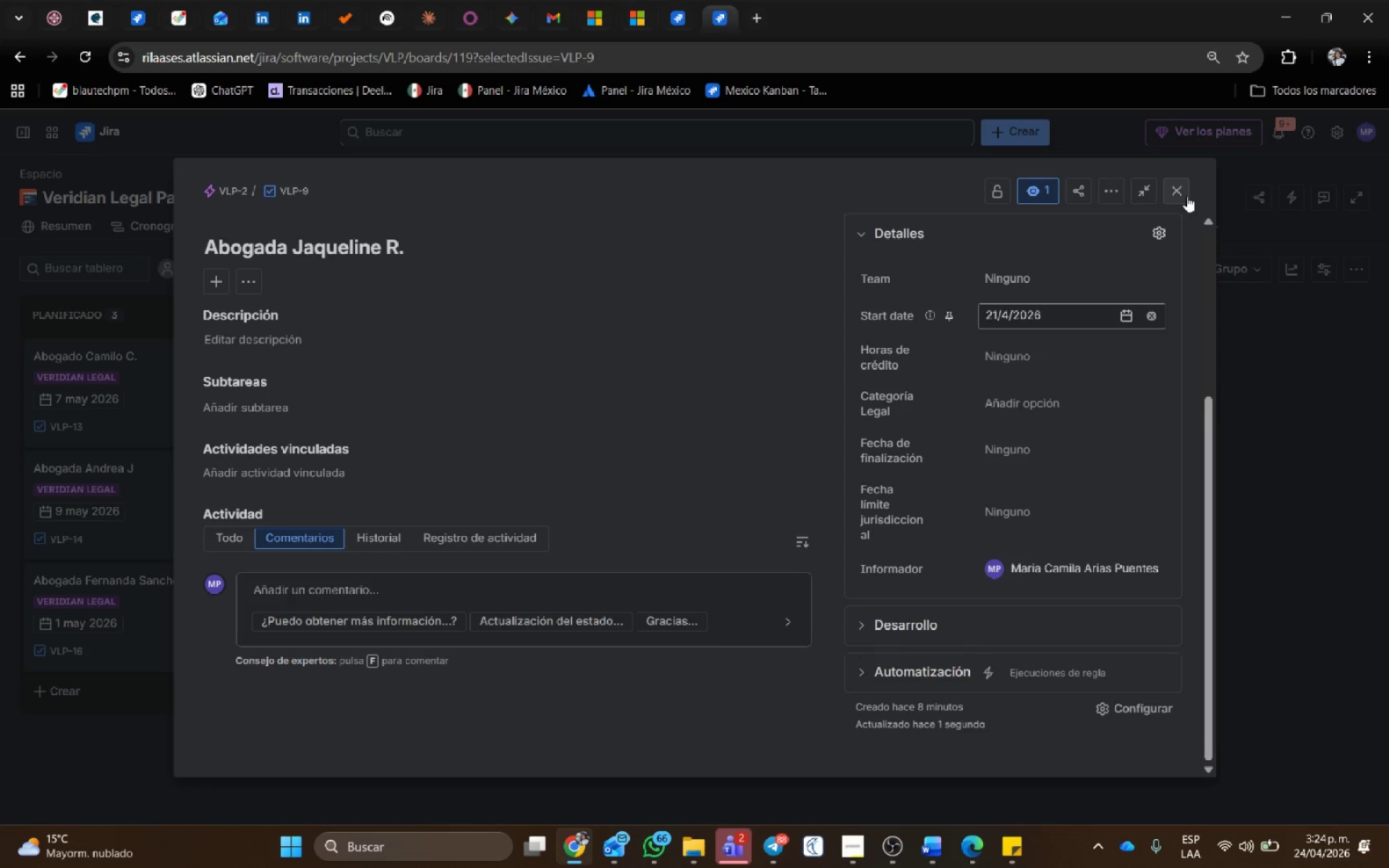 
left_click([1186, 196])
 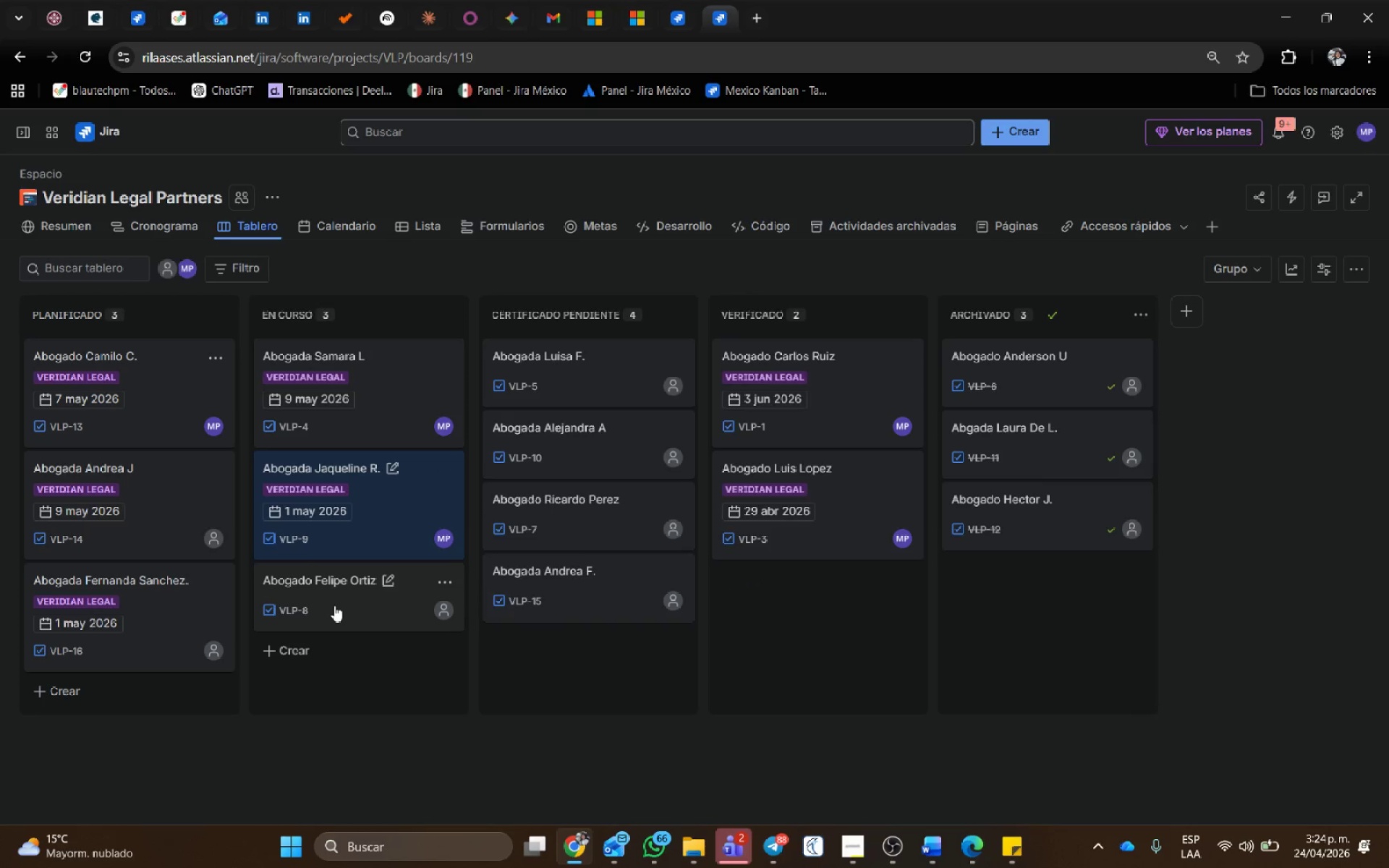 
left_click([352, 605])
 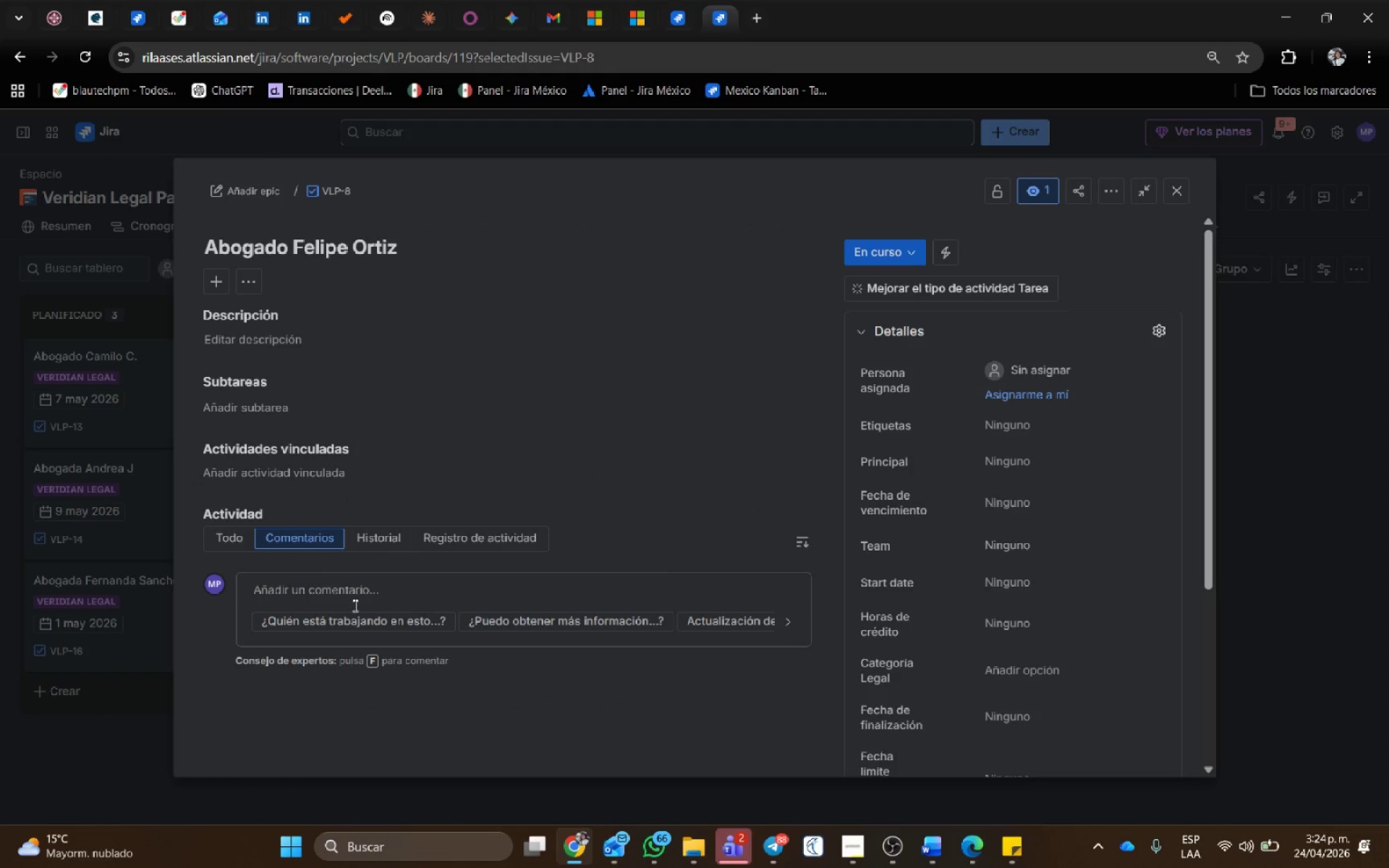 
wait(16.66)
 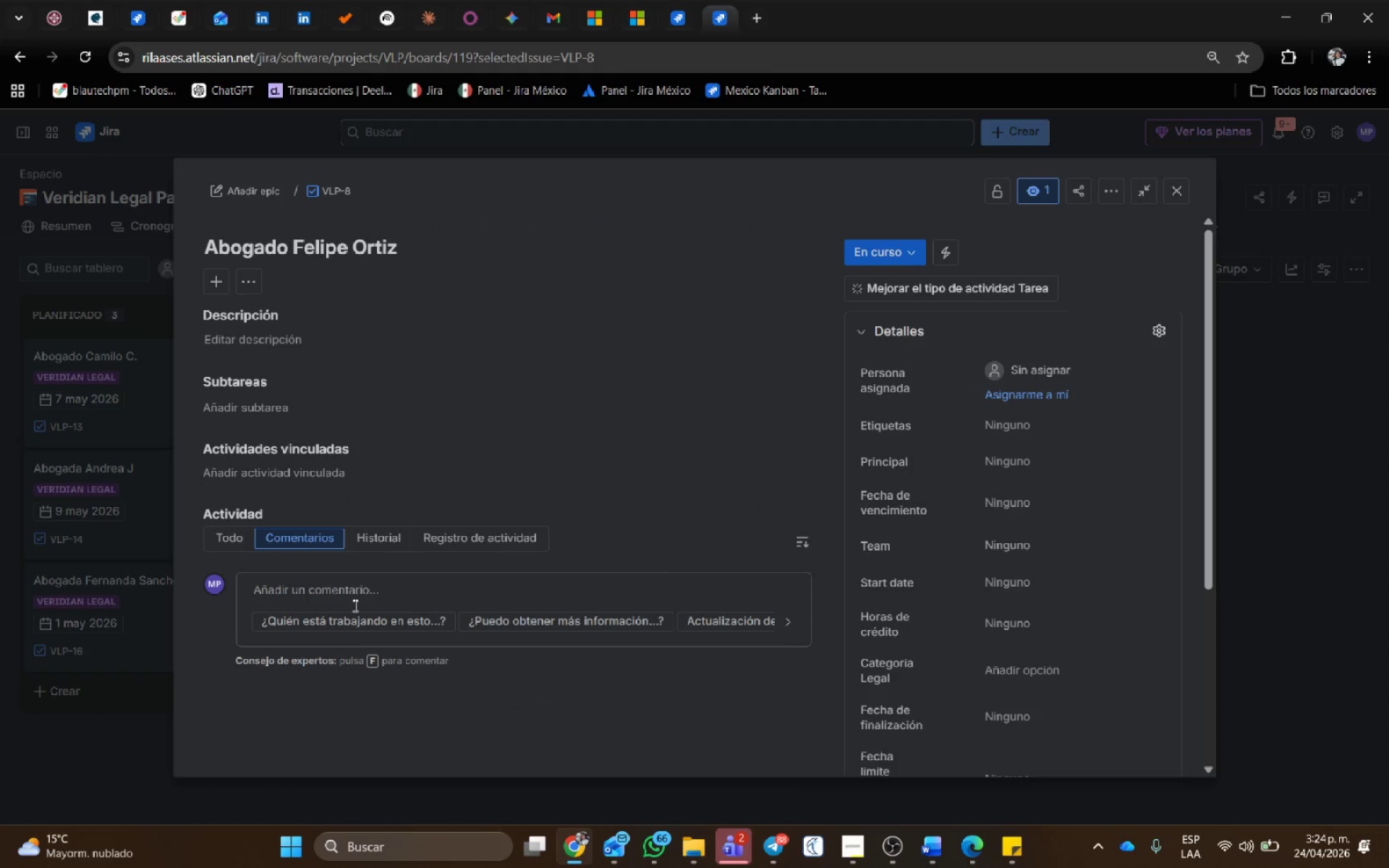 
scroll: coordinate [1089, 478], scroll_direction: down, amount: 1.0
 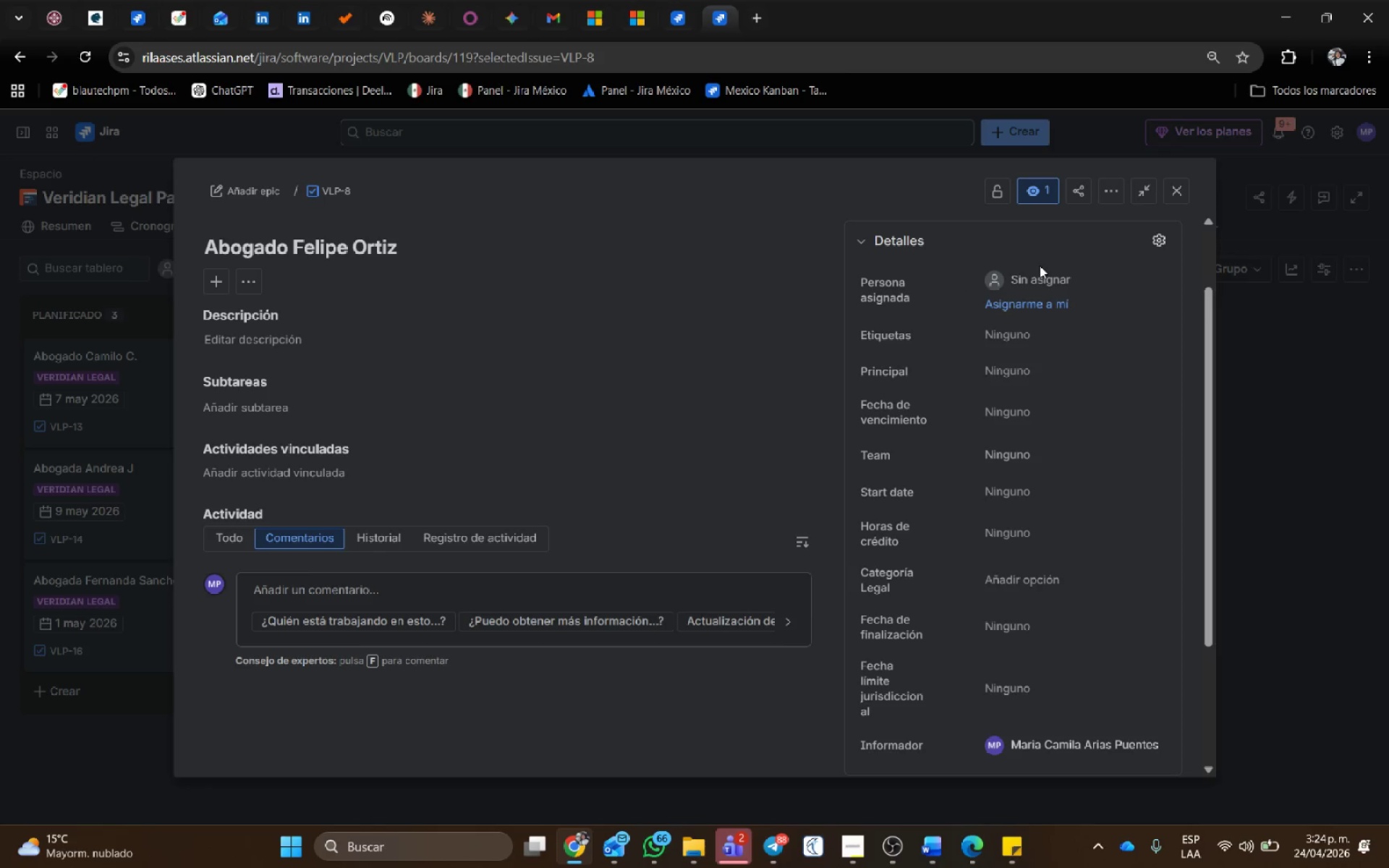 
left_click([1042, 283])
 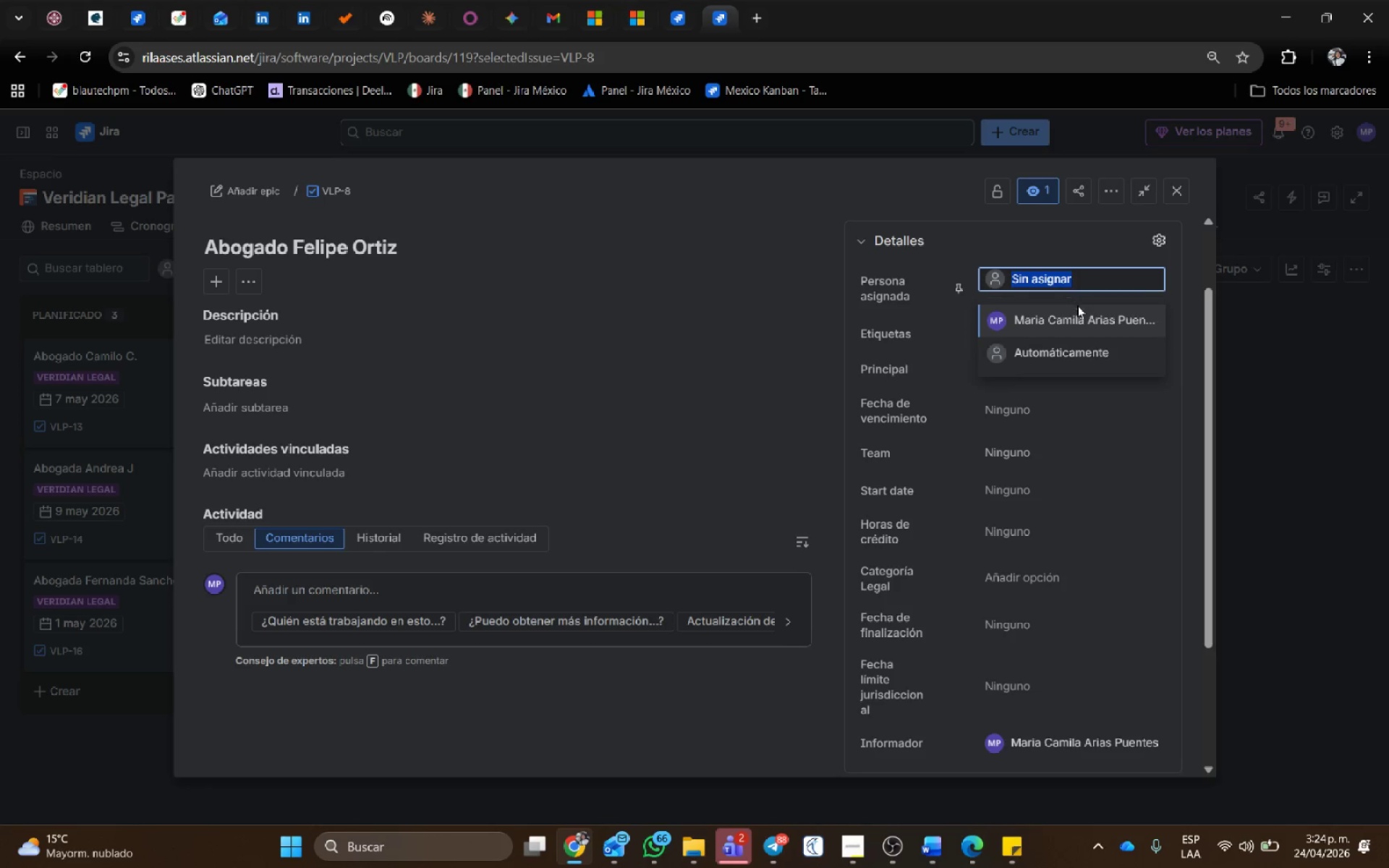 
left_click([1078, 317])
 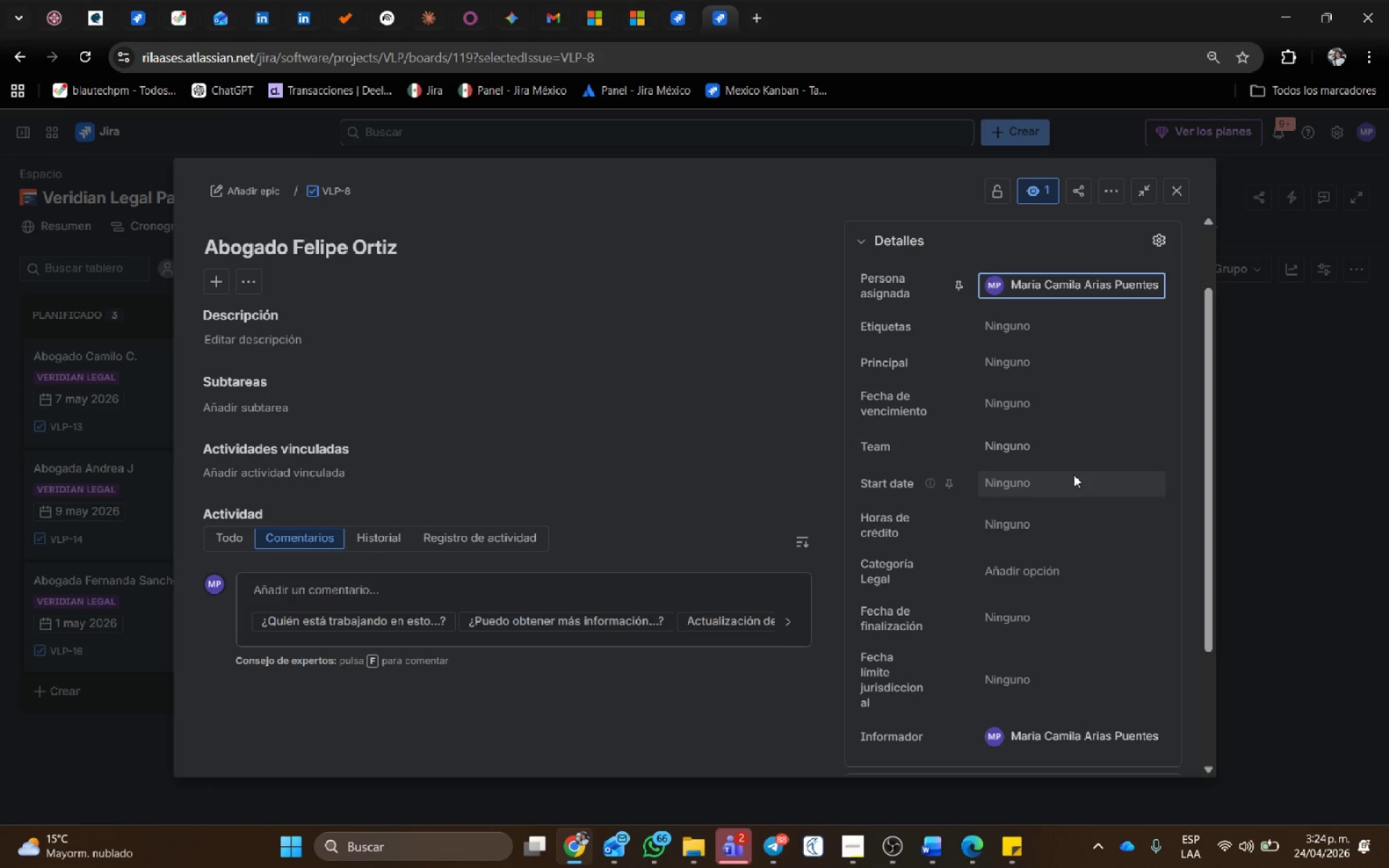 
left_click([1074, 475])
 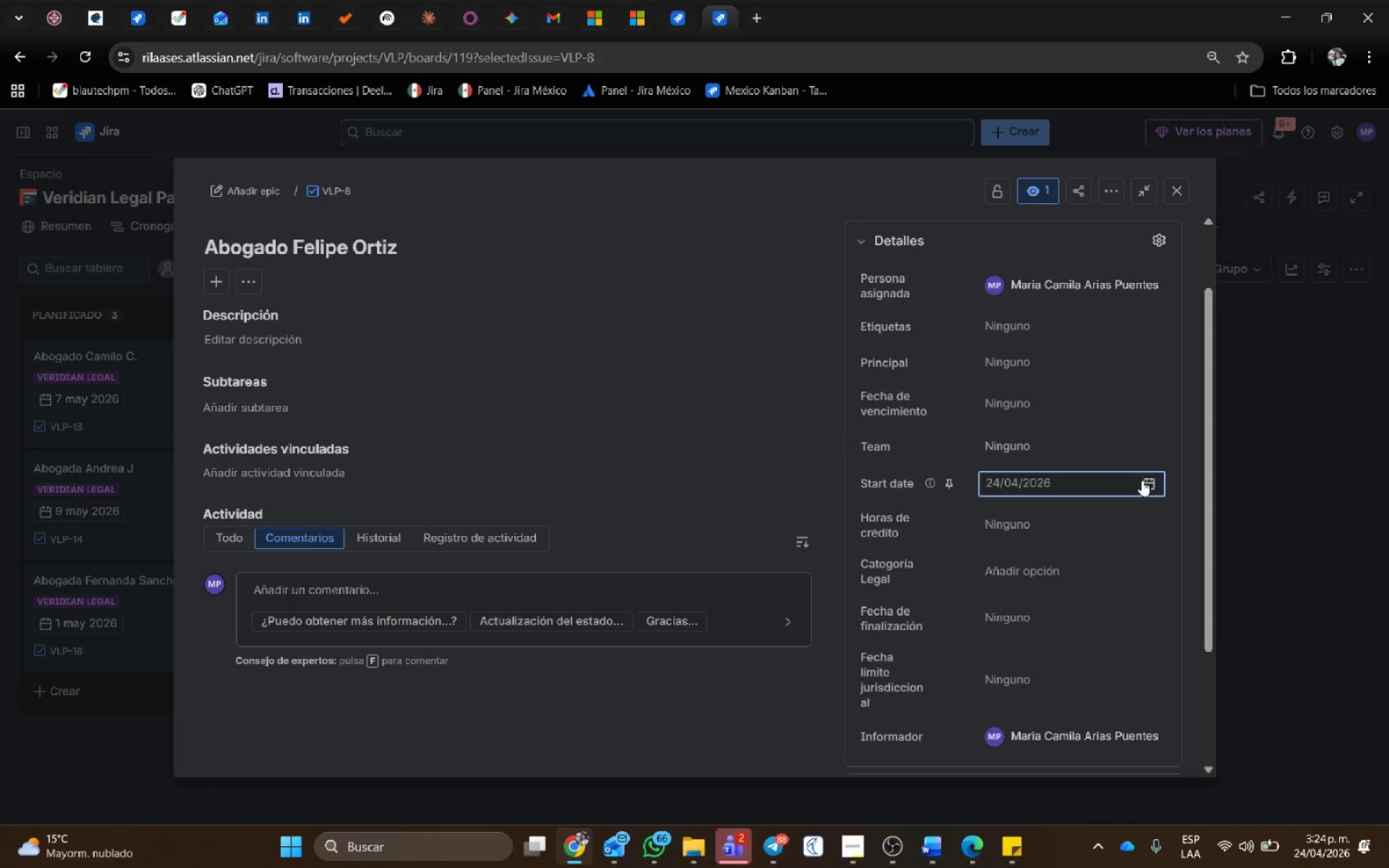 
left_click([1156, 480])
 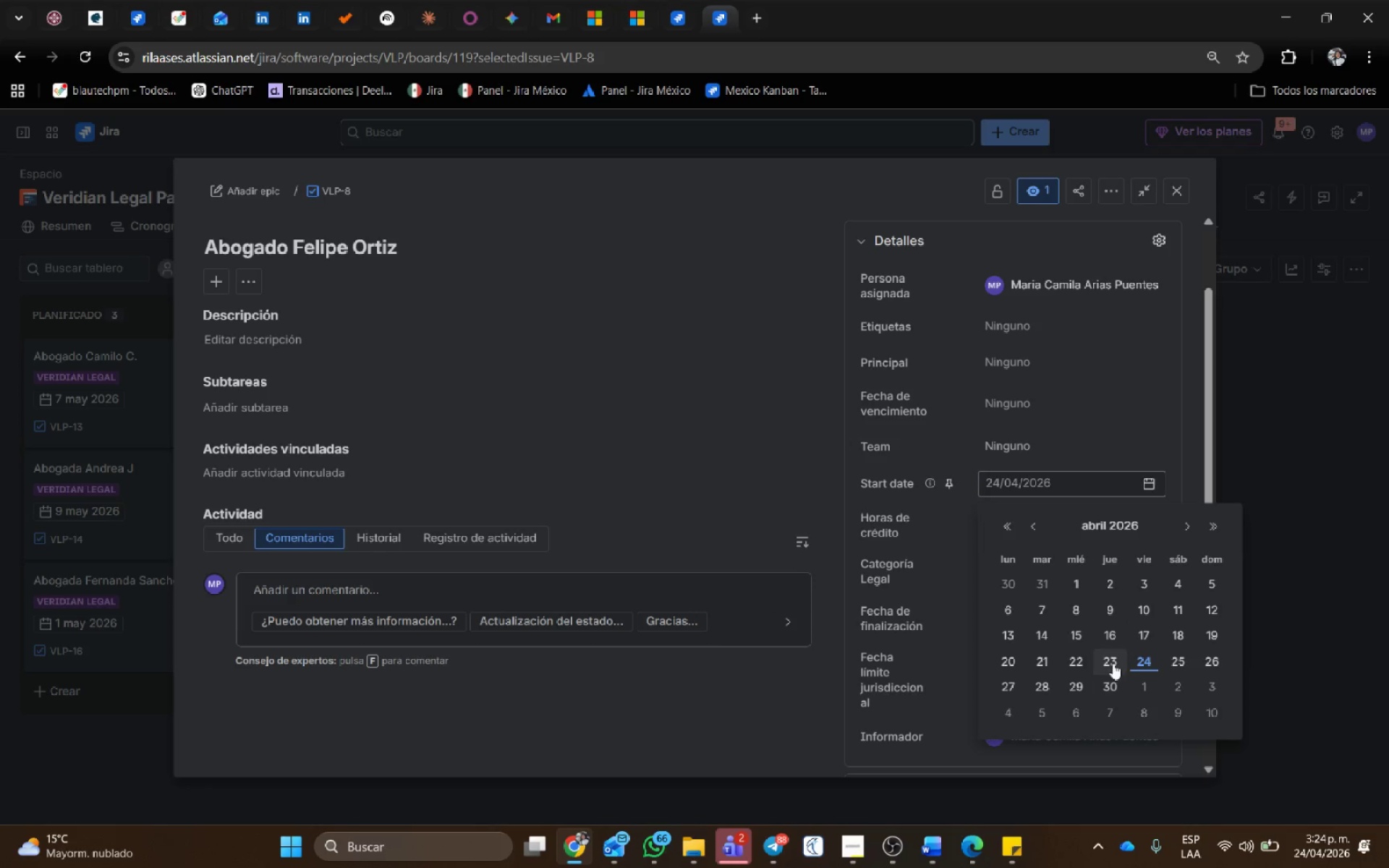 
left_click([1150, 642])
 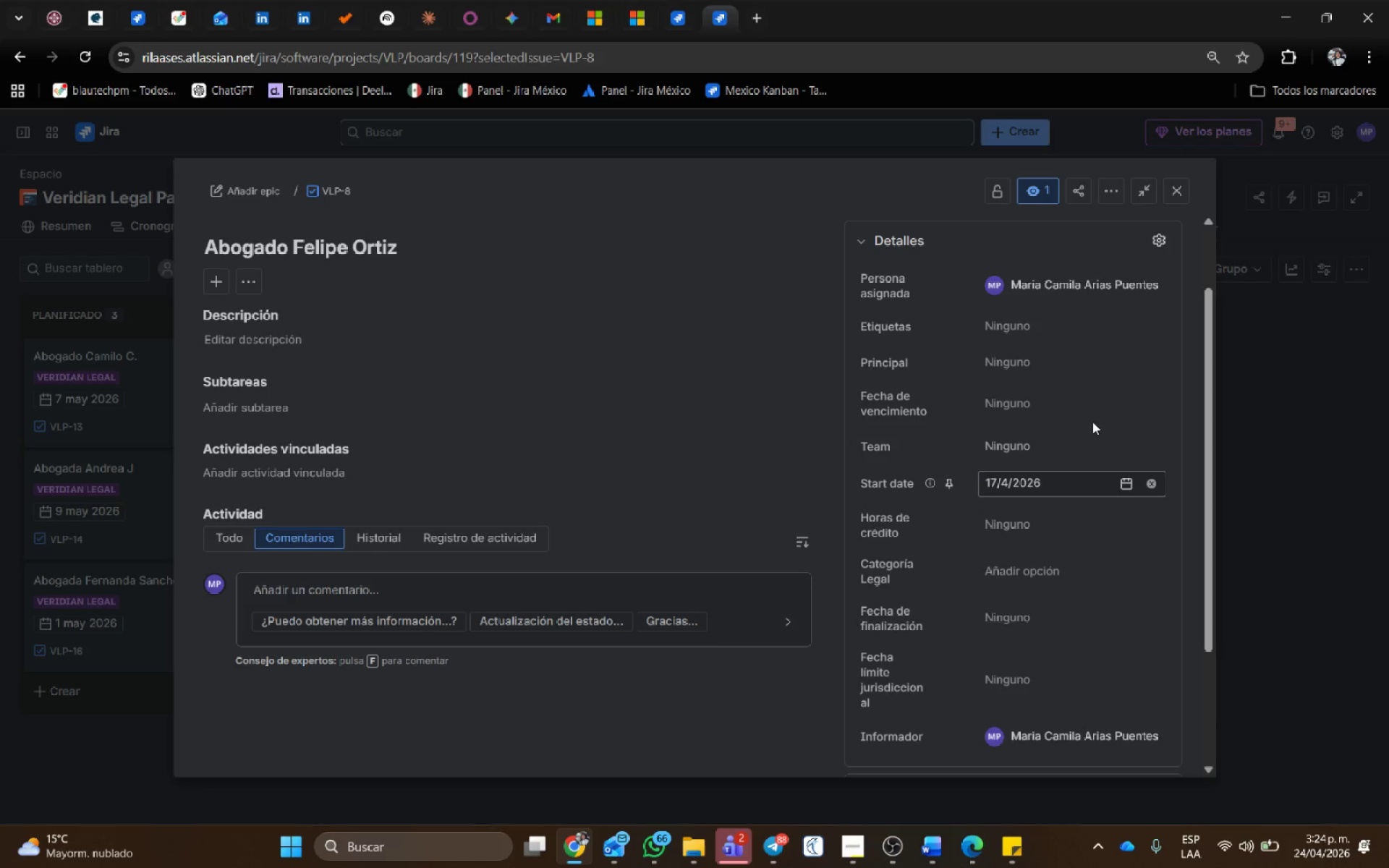 
left_click([1092, 409])
 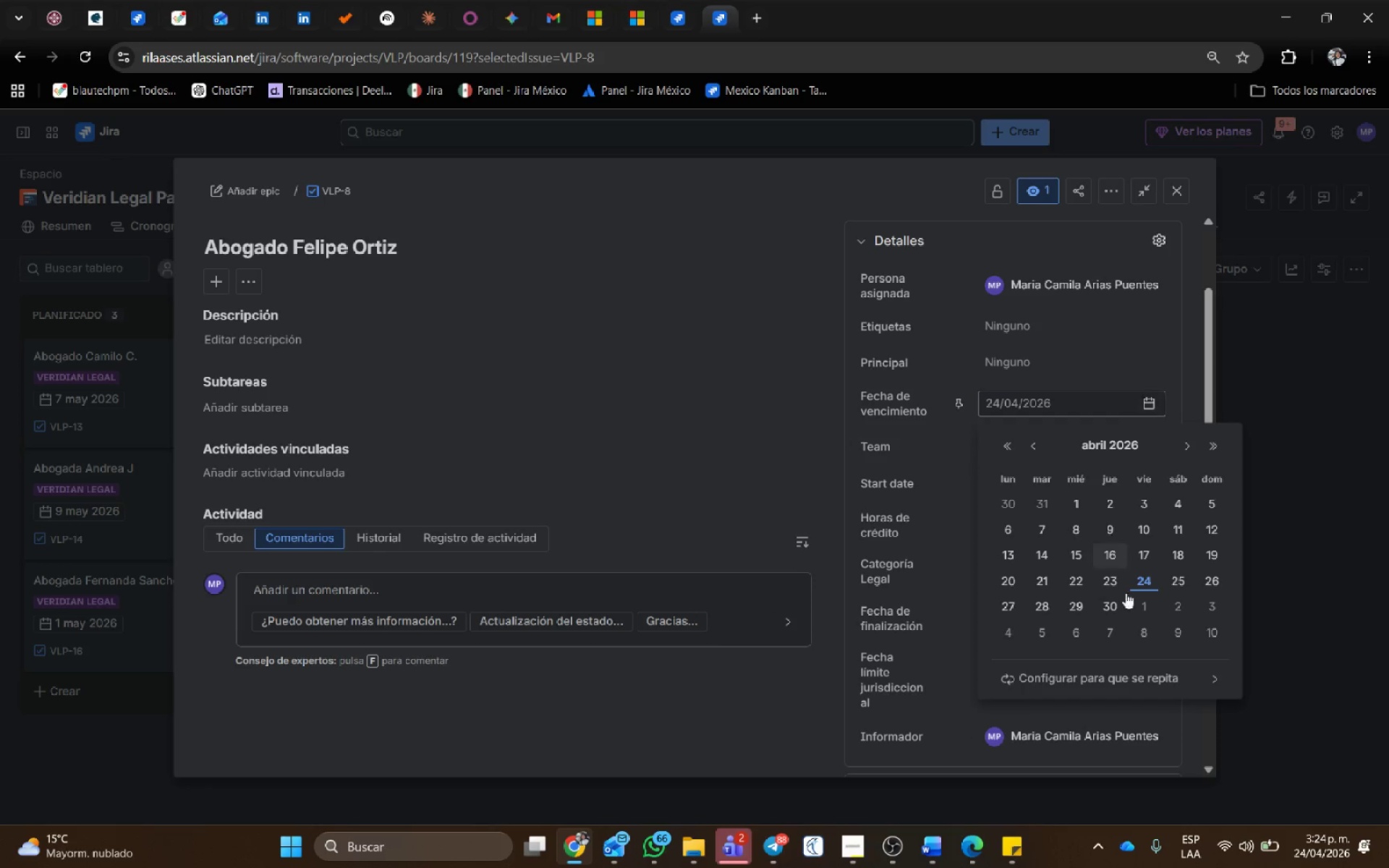 
left_click([1118, 608])
 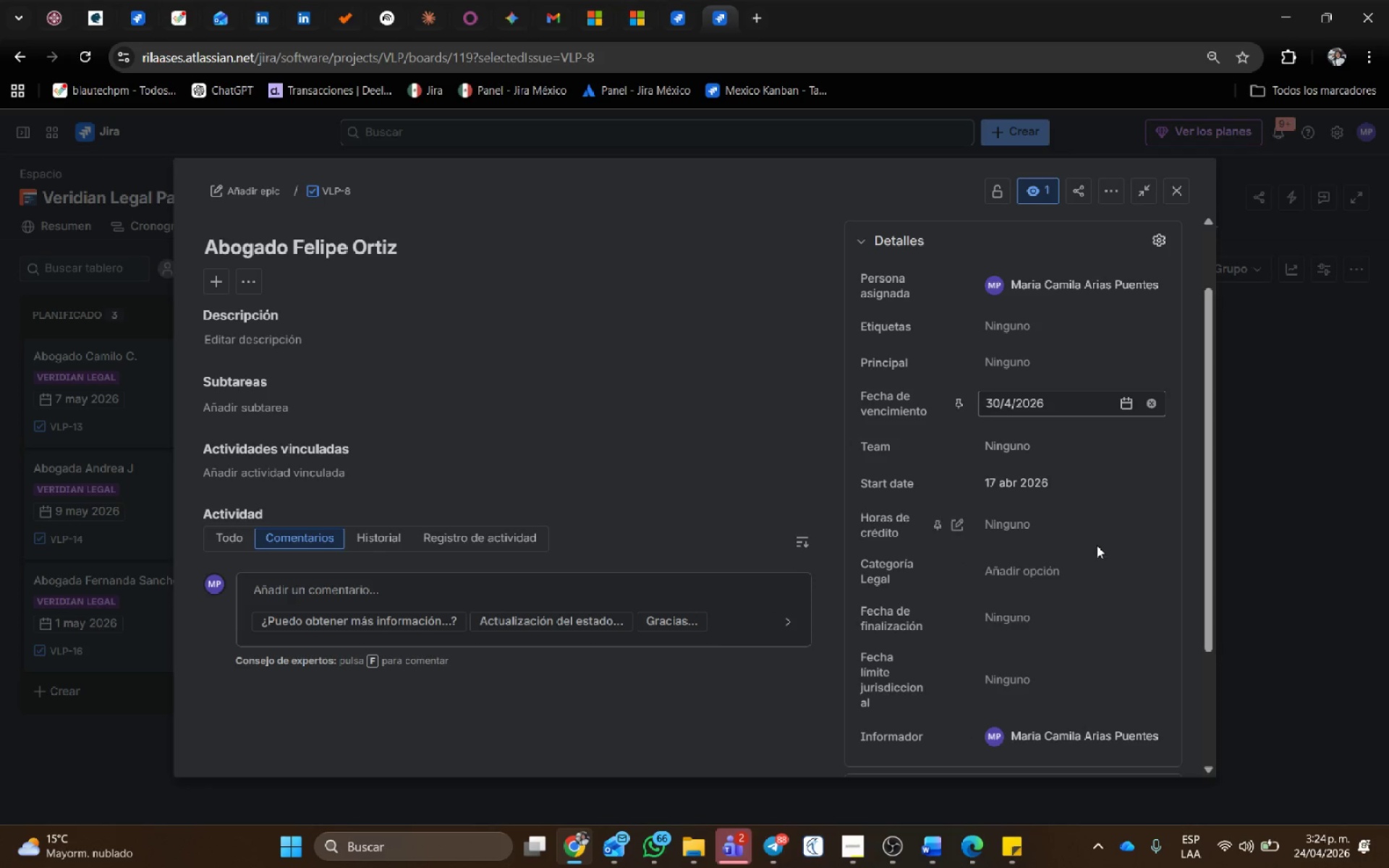 
scroll: coordinate [1095, 550], scroll_direction: down, amount: 1.0
 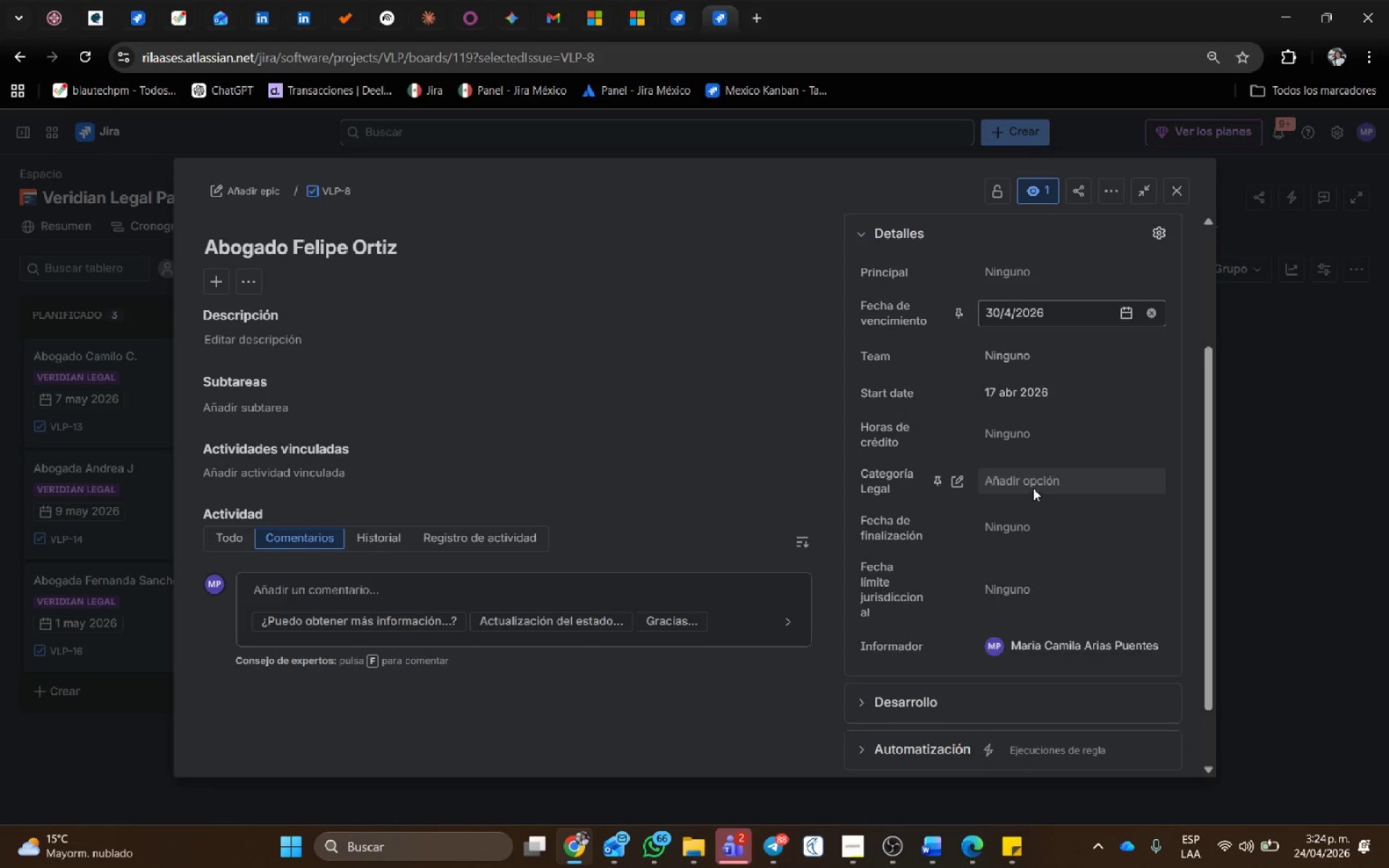 
left_click([1033, 486])
 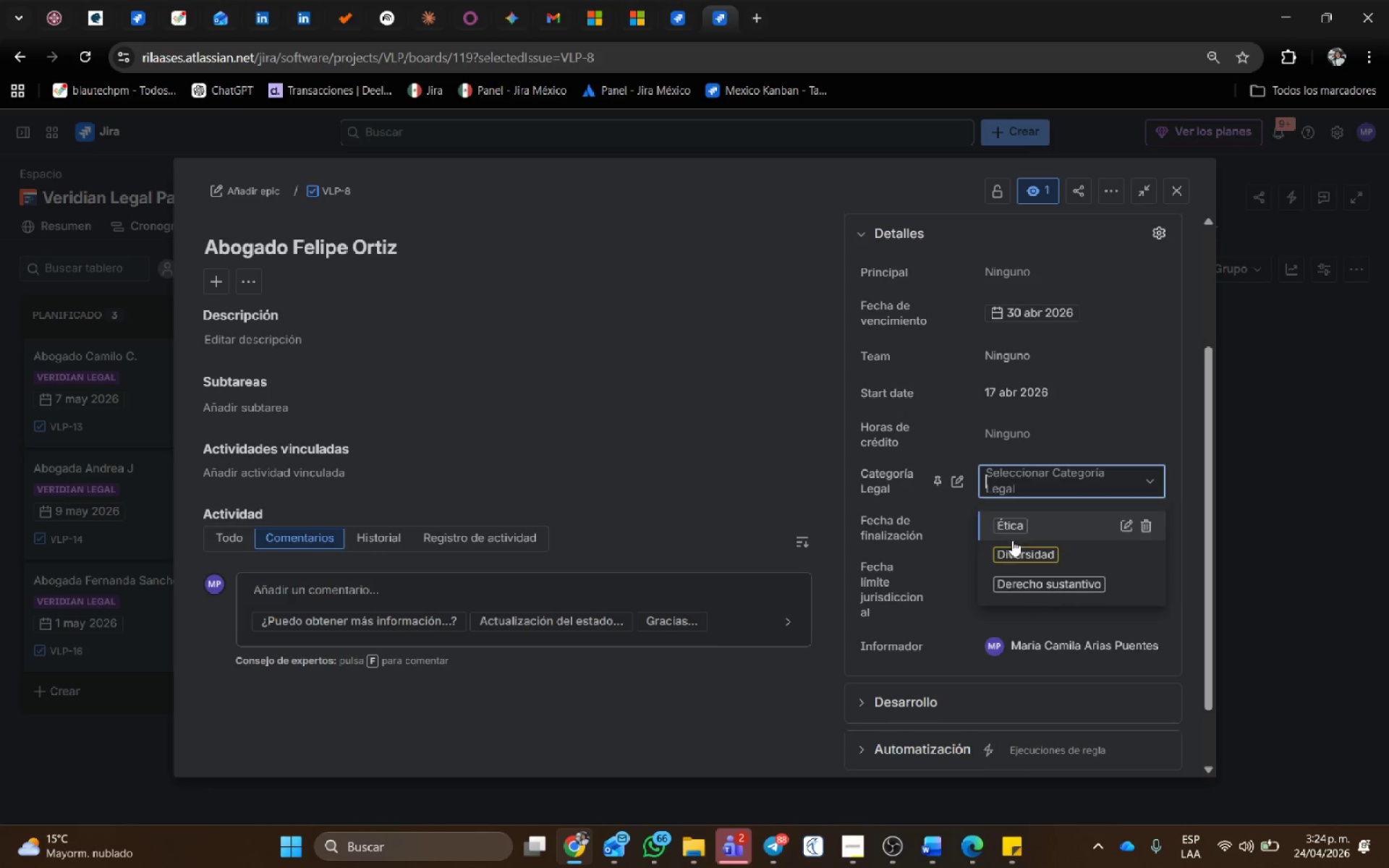 
left_click([1019, 587])
 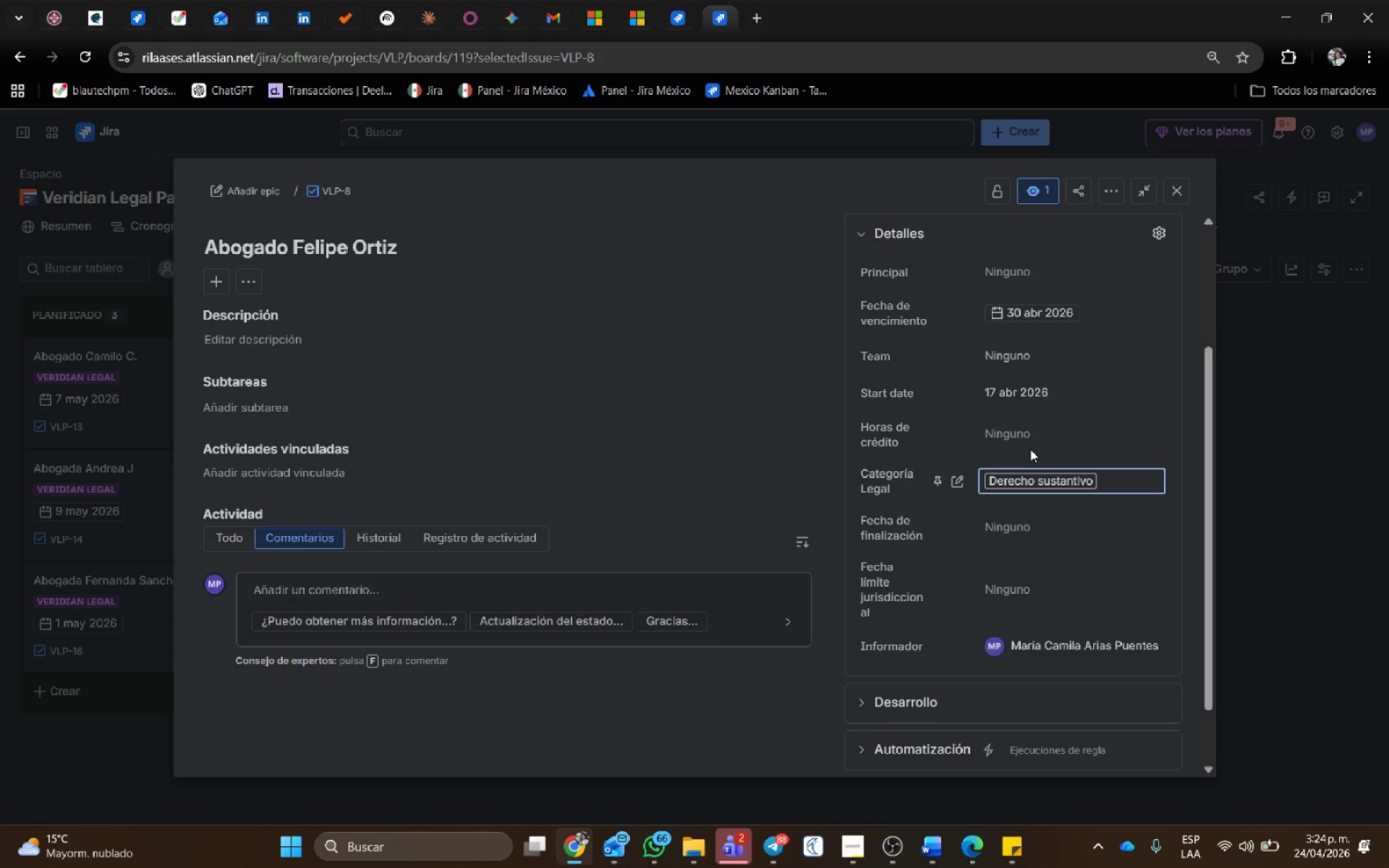 
left_click([1032, 435])
 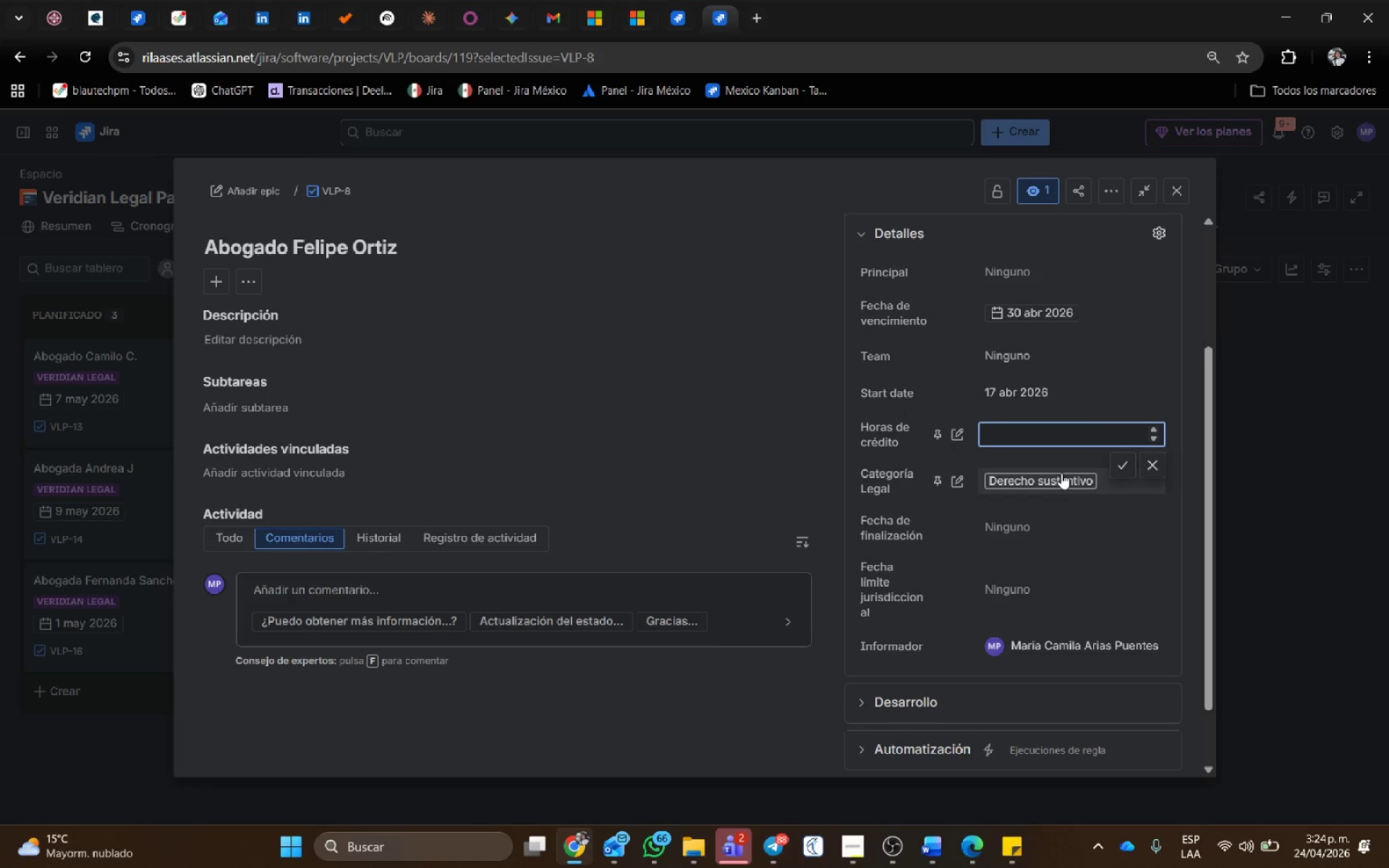 
key(Numpad9)
 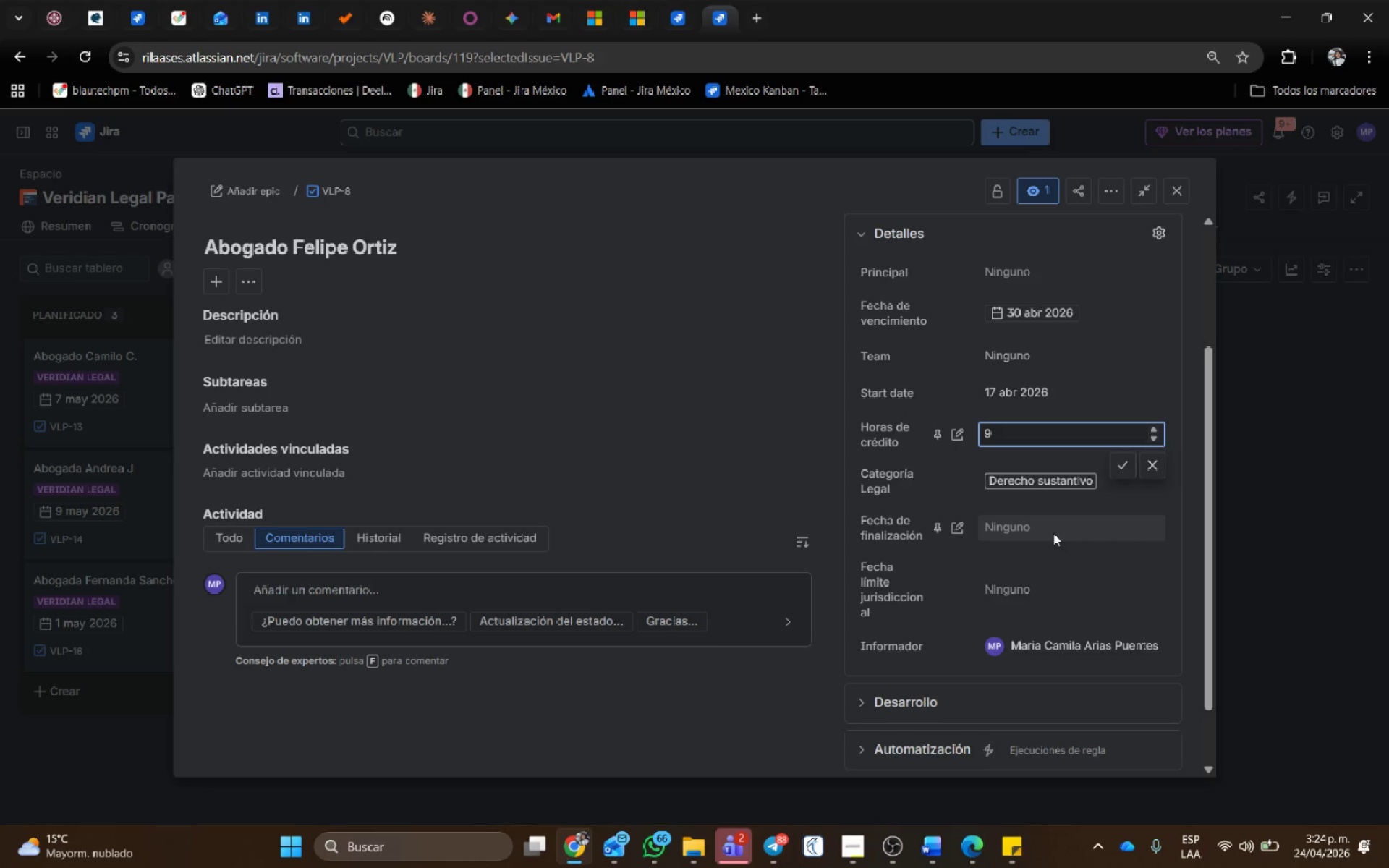 
left_click([1053, 533])
 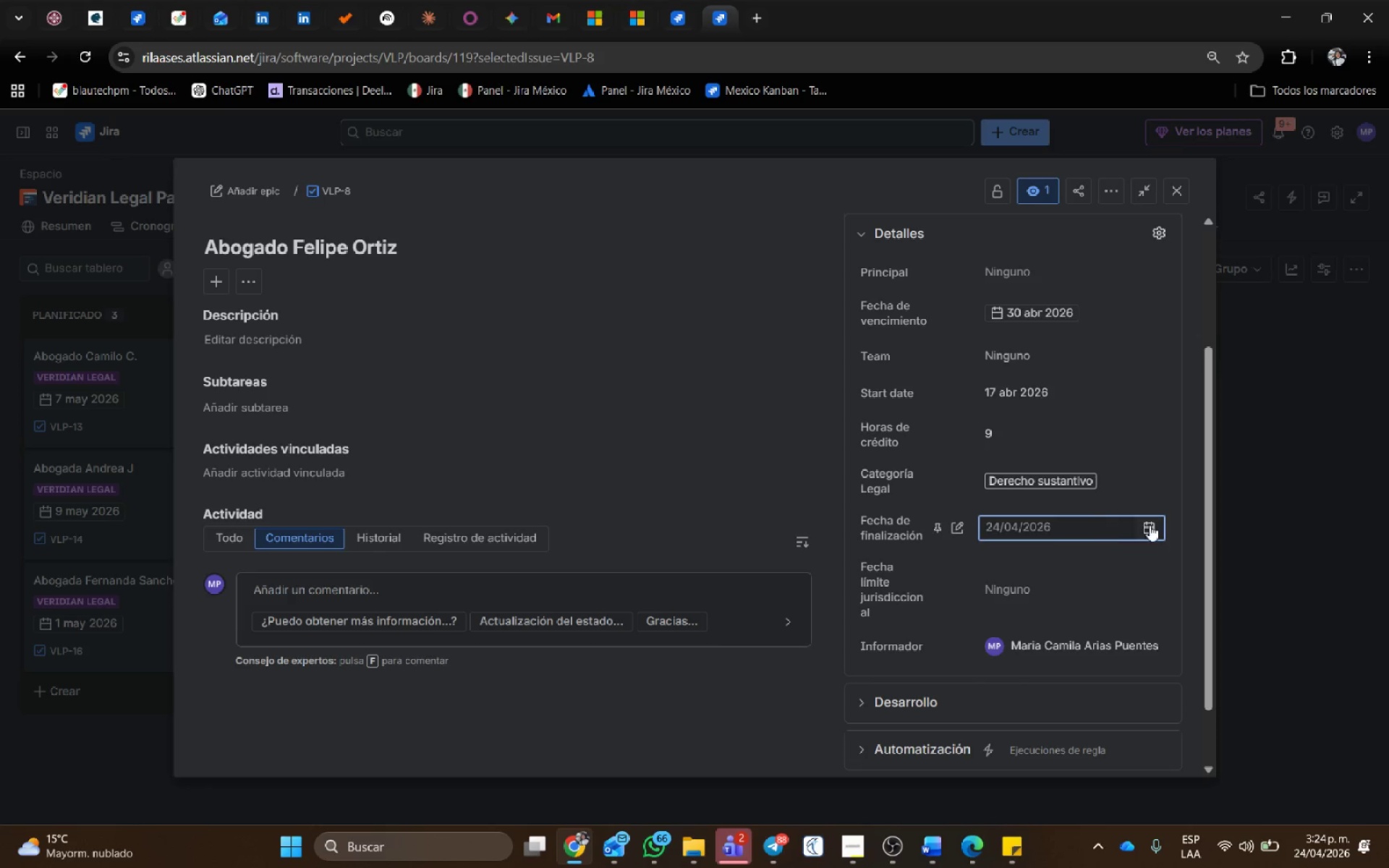 
left_click([1150, 525])
 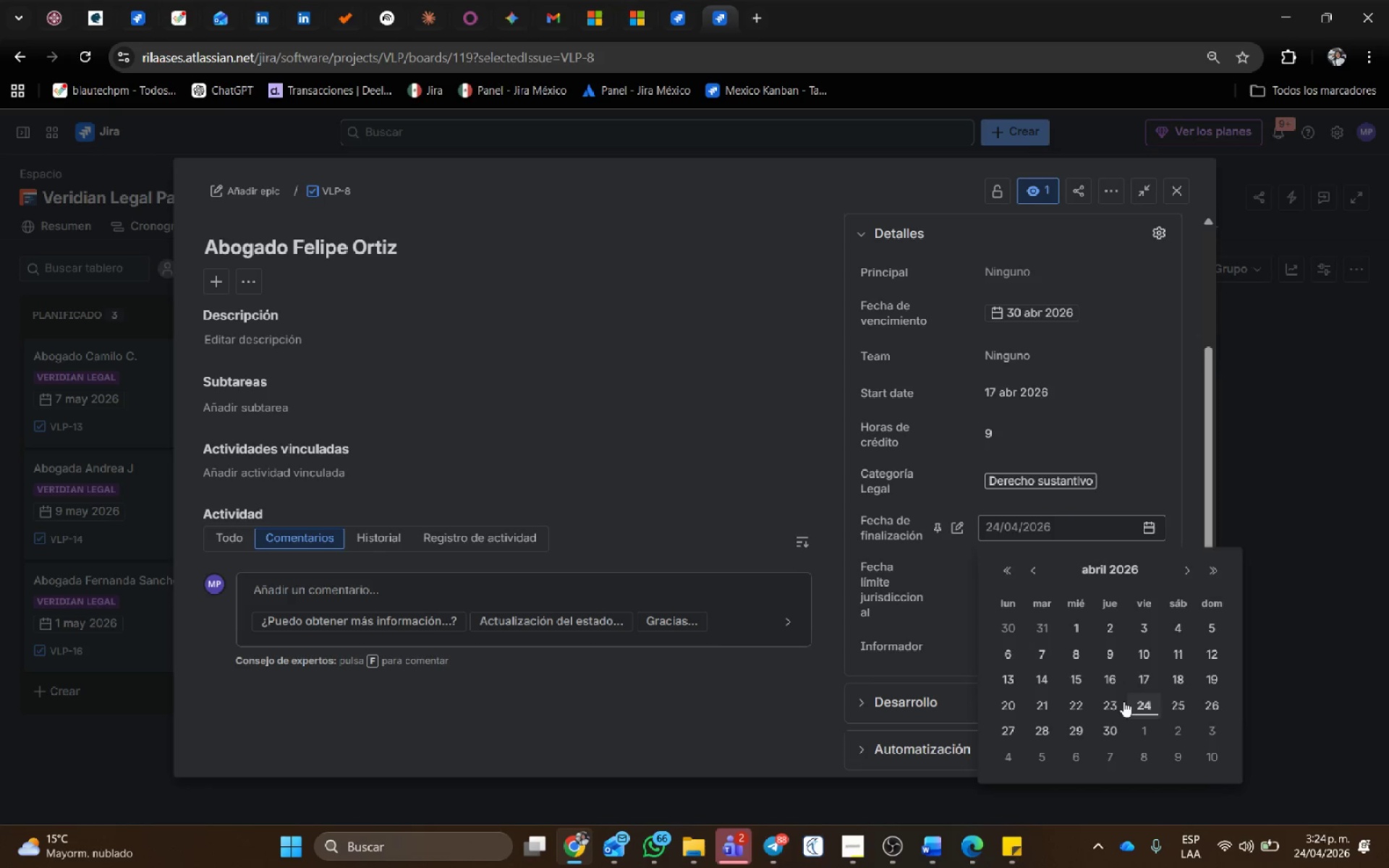 
left_click([1105, 726])
 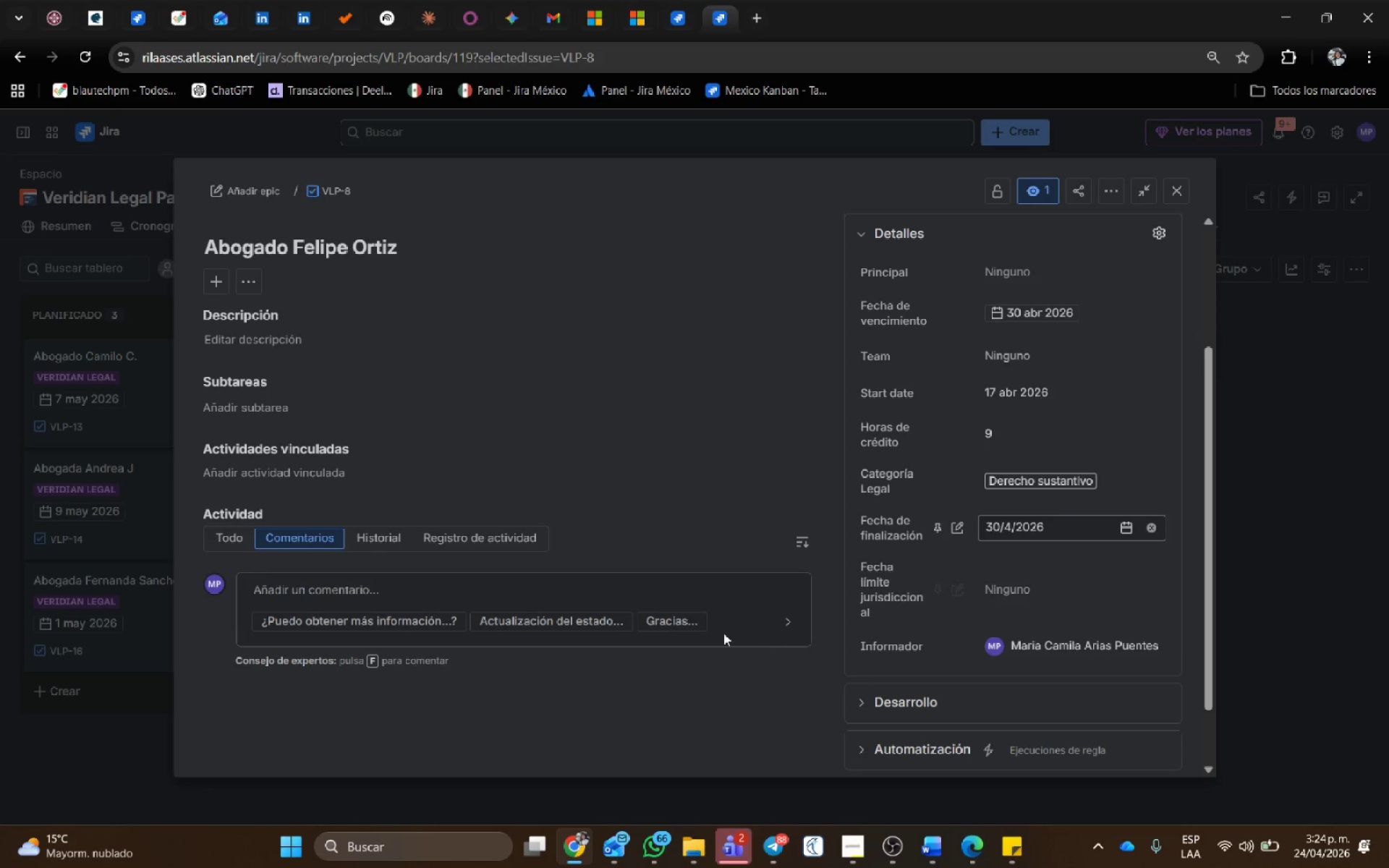 
scroll: coordinate [484, 456], scroll_direction: up, amount: 6.0
 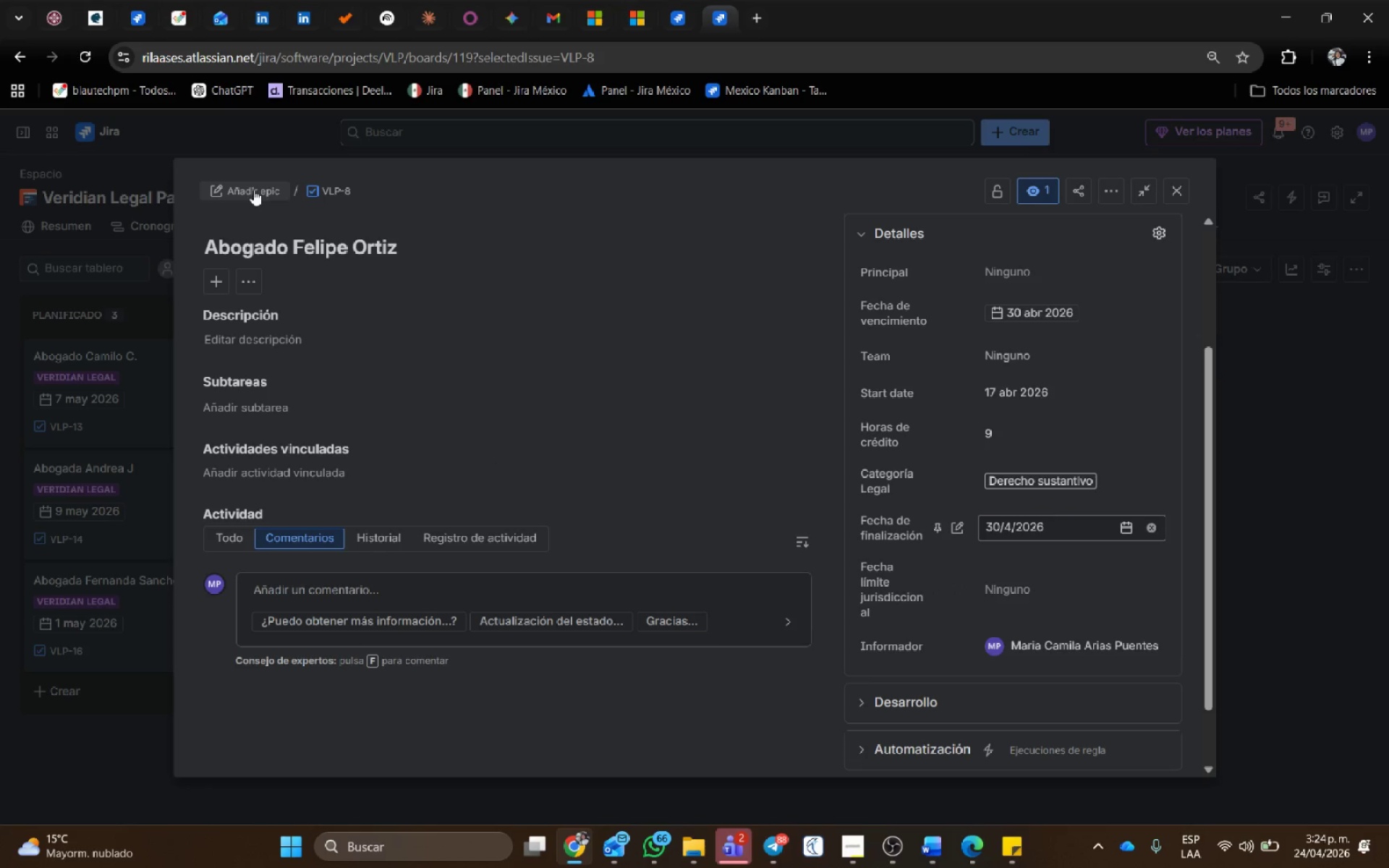 
left_click([254, 187])
 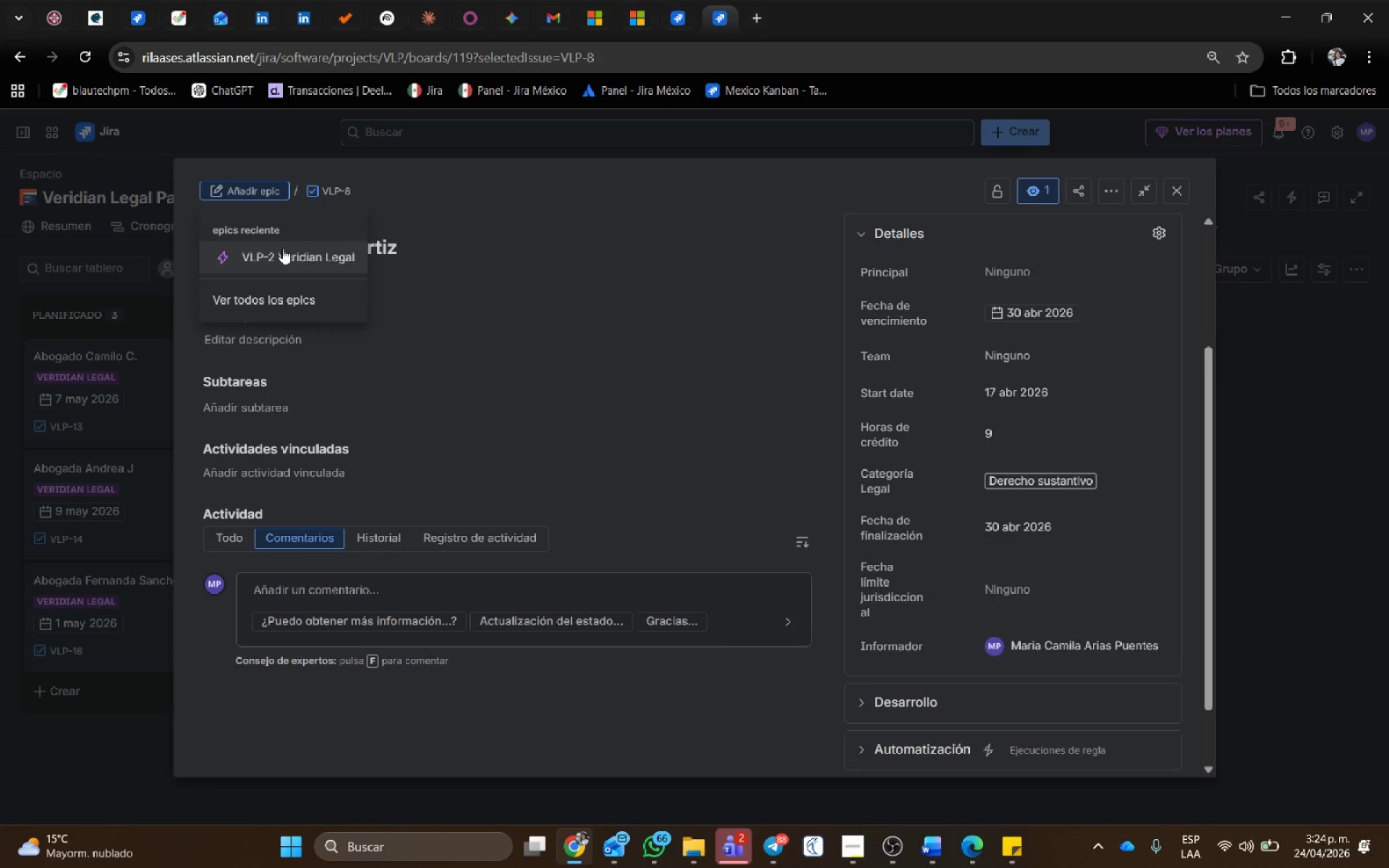 
left_click([282, 254])
 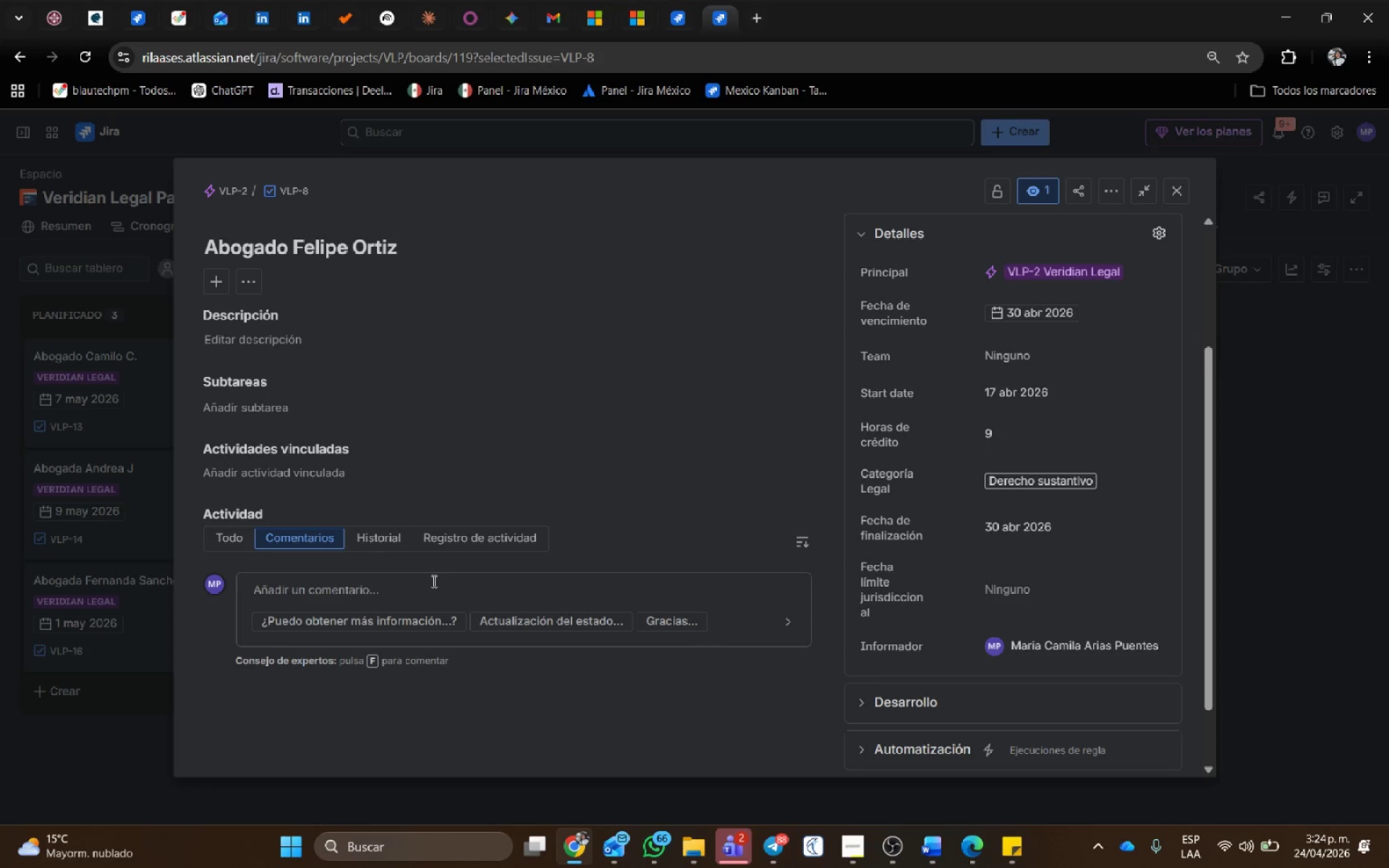 
wait(10.73)
 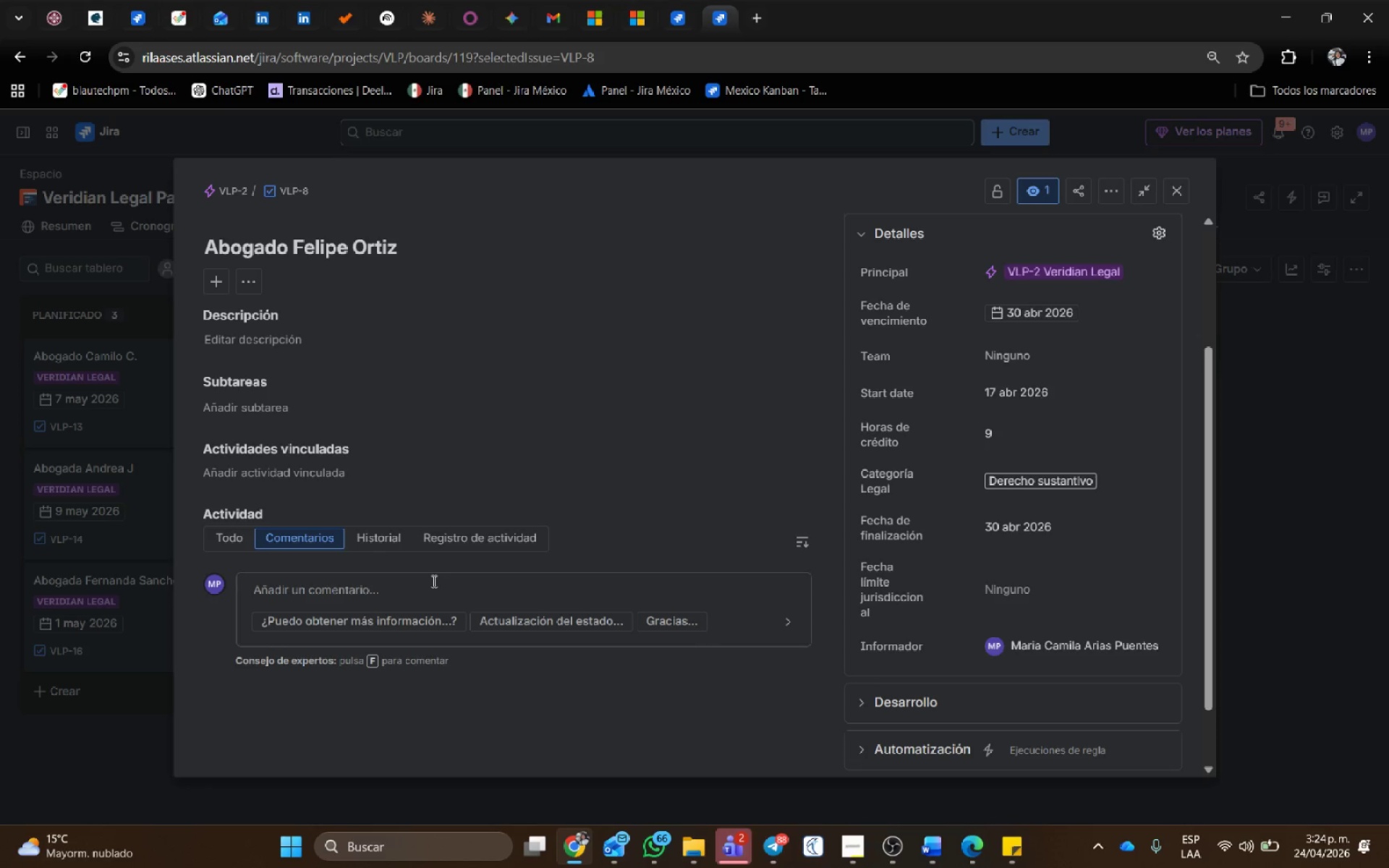 
left_click([1168, 187])
 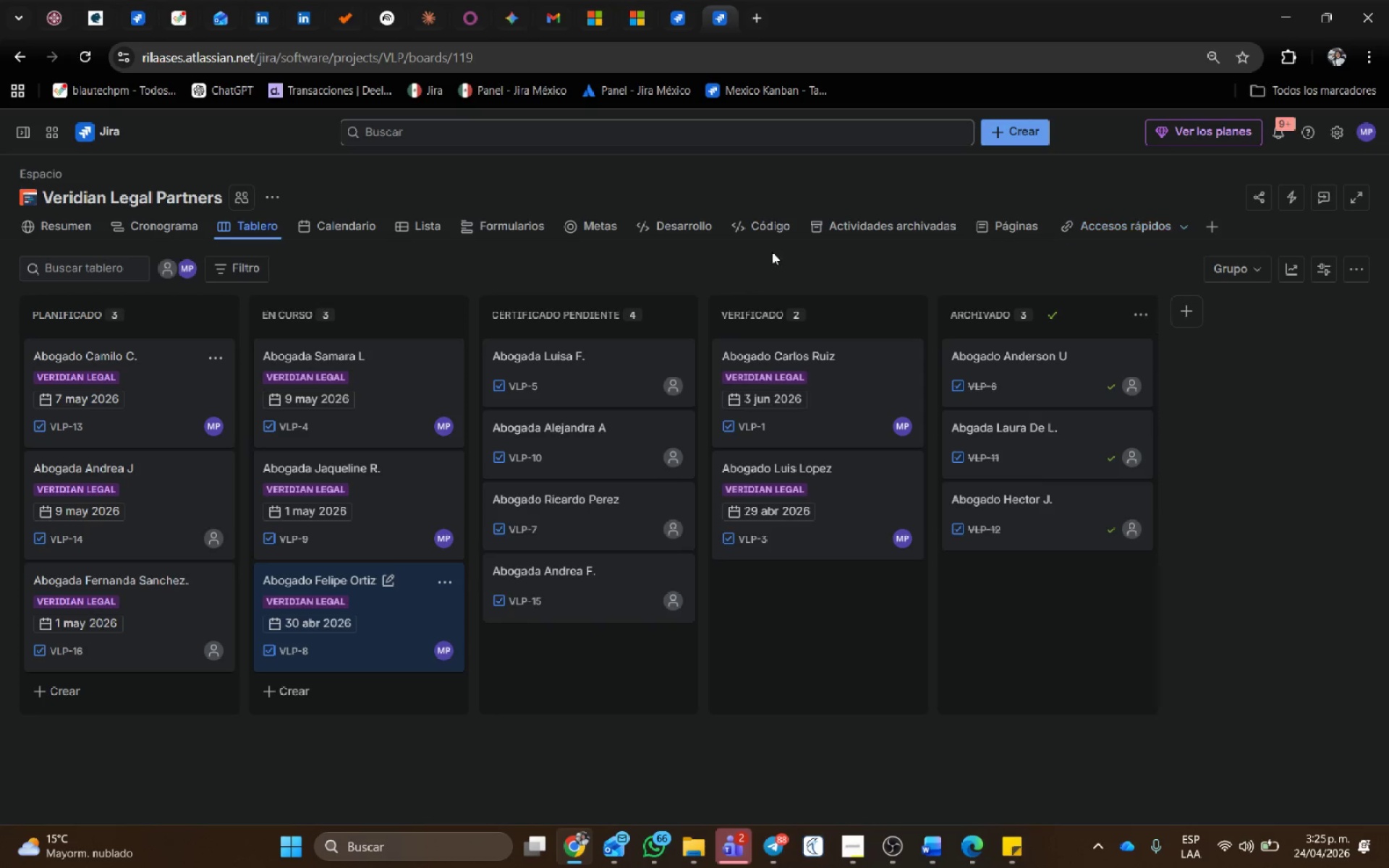 
left_click([553, 361])
 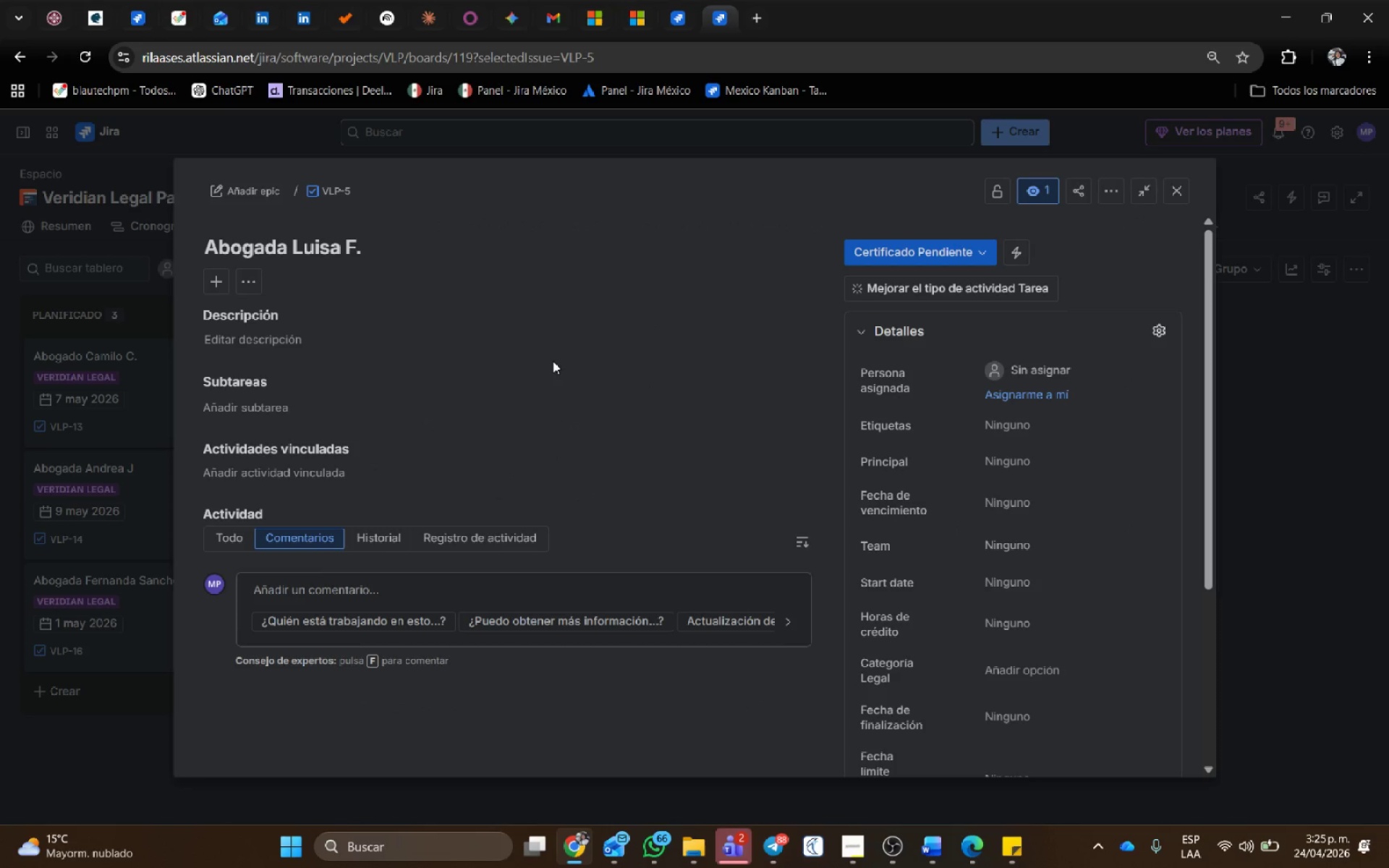 
left_click_drag(start_coordinate=[239, 182], to_coordinate=[243, 182])
 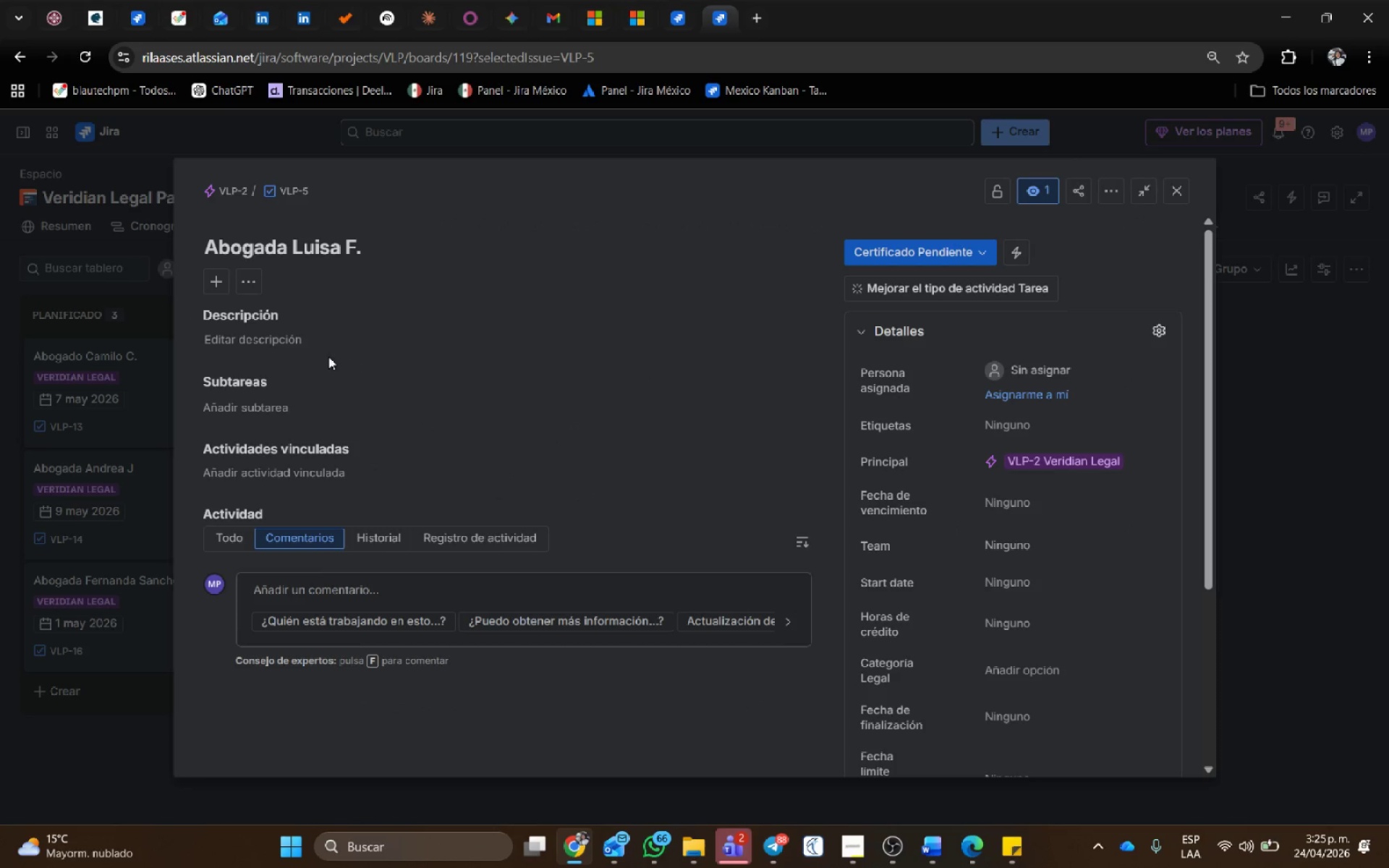 
scroll: coordinate [1035, 373], scroll_direction: down, amount: 1.0
 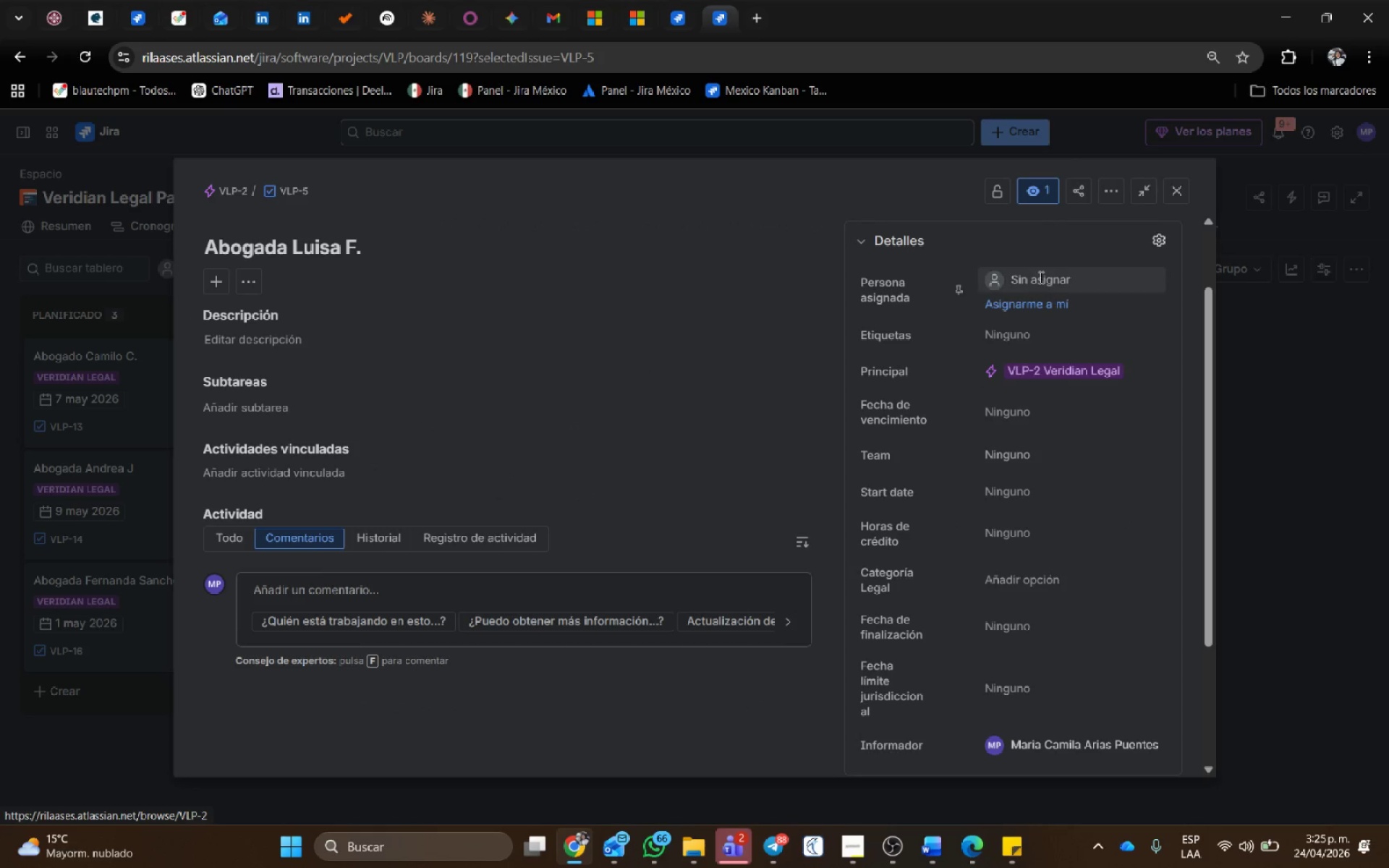 
left_click([1040, 277])
 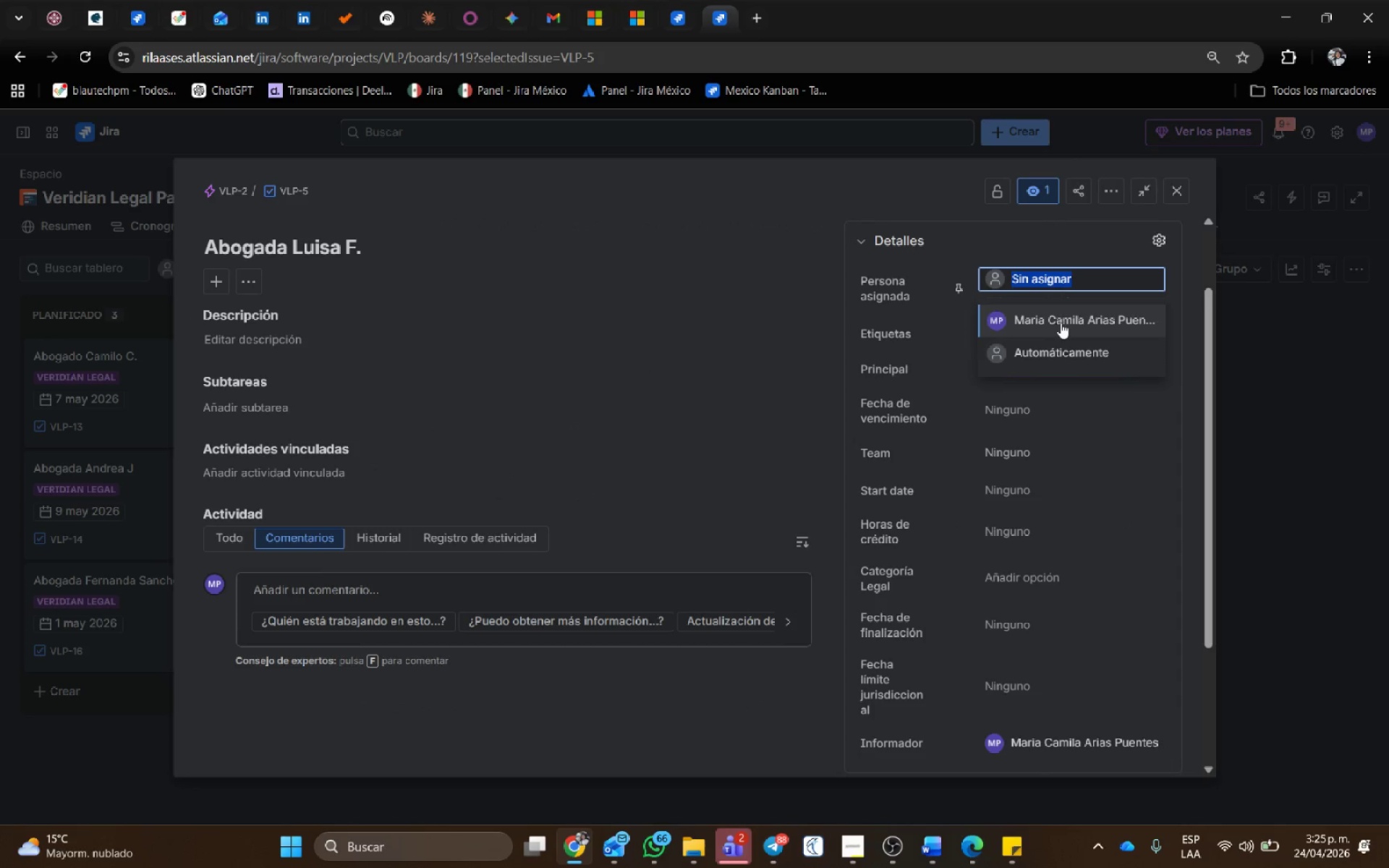 
left_click([1061, 326])
 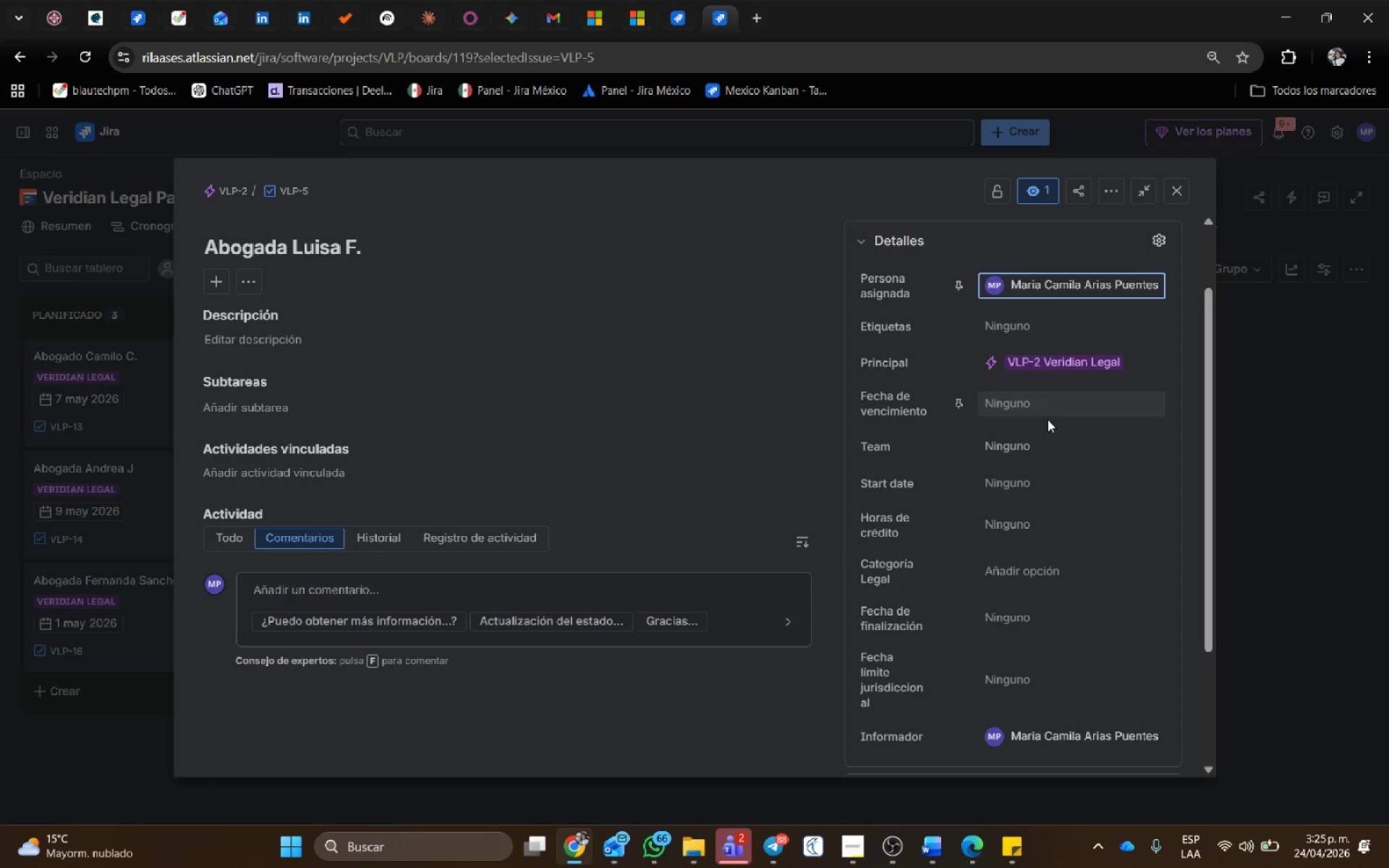 
left_click([1054, 414])
 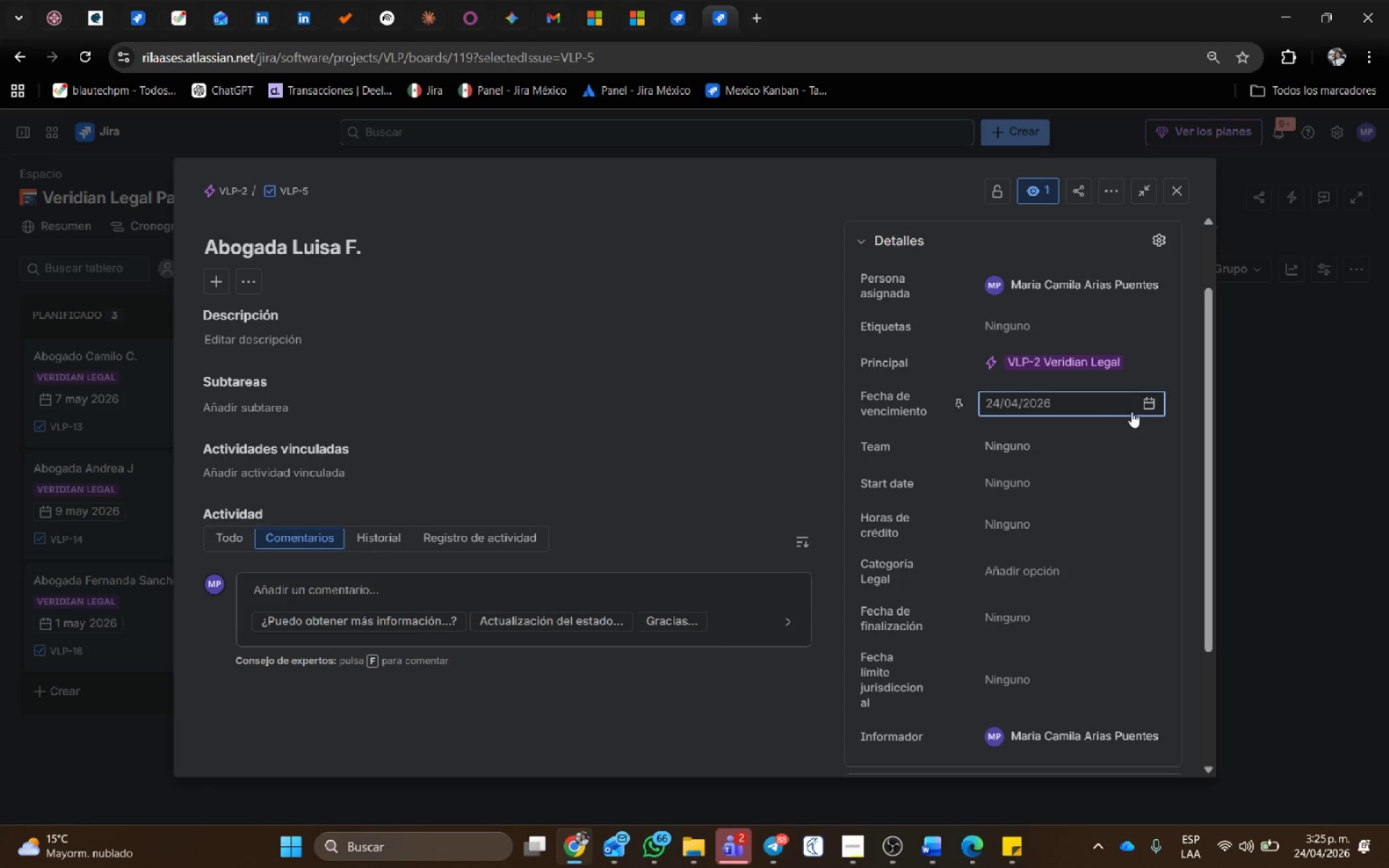 
left_click([1144, 411])
 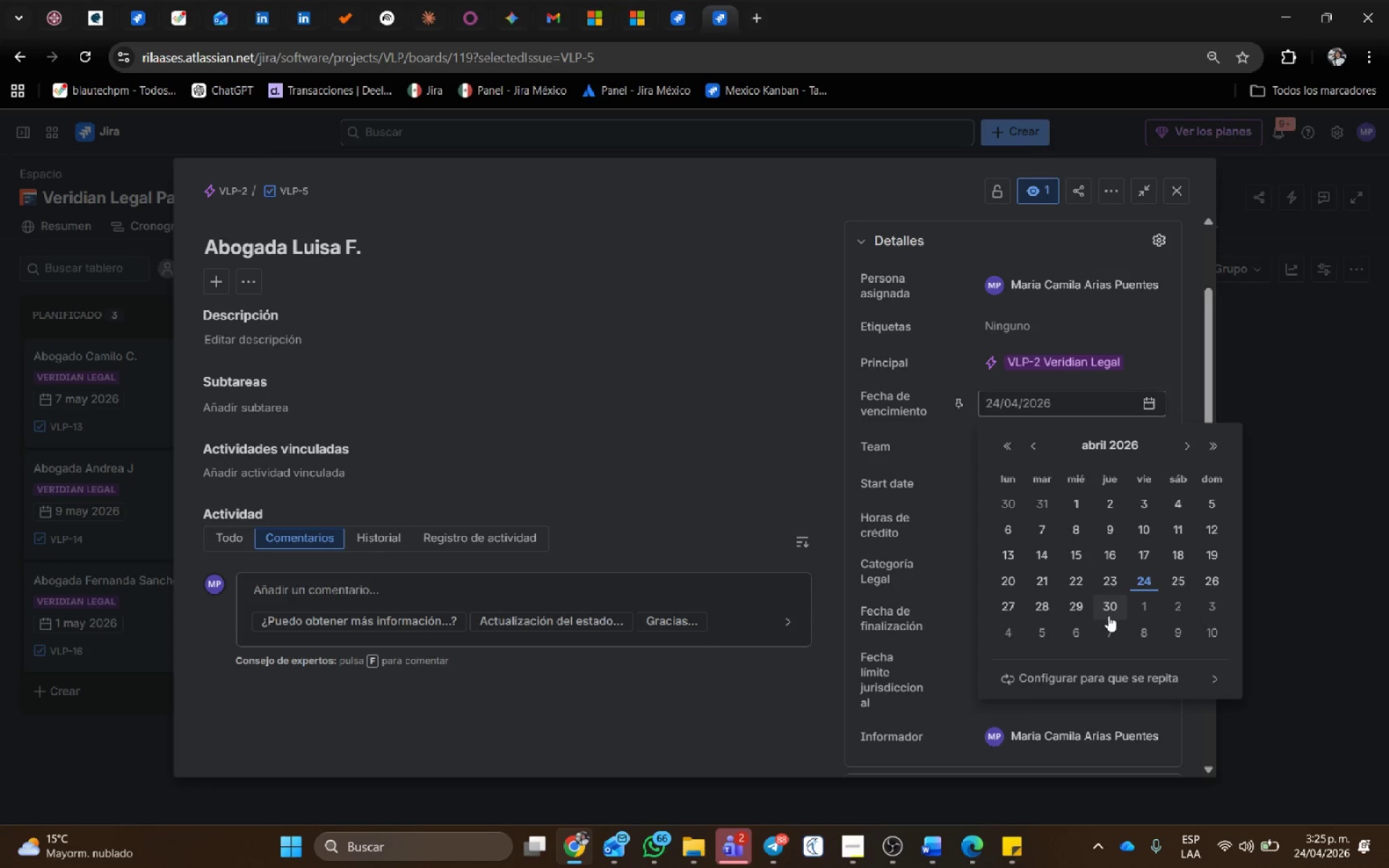 
left_click([1105, 628])
 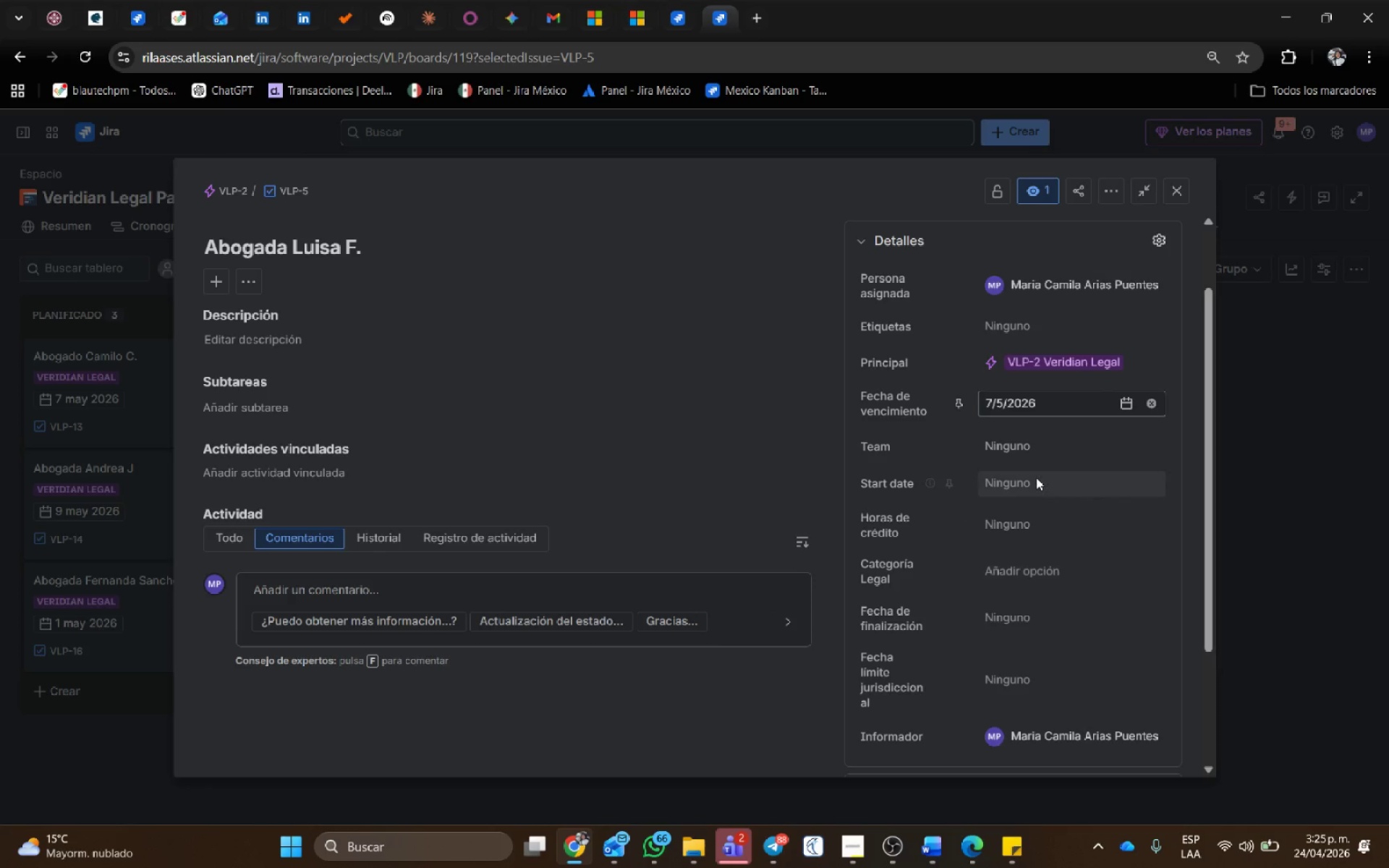 
left_click([1036, 477])
 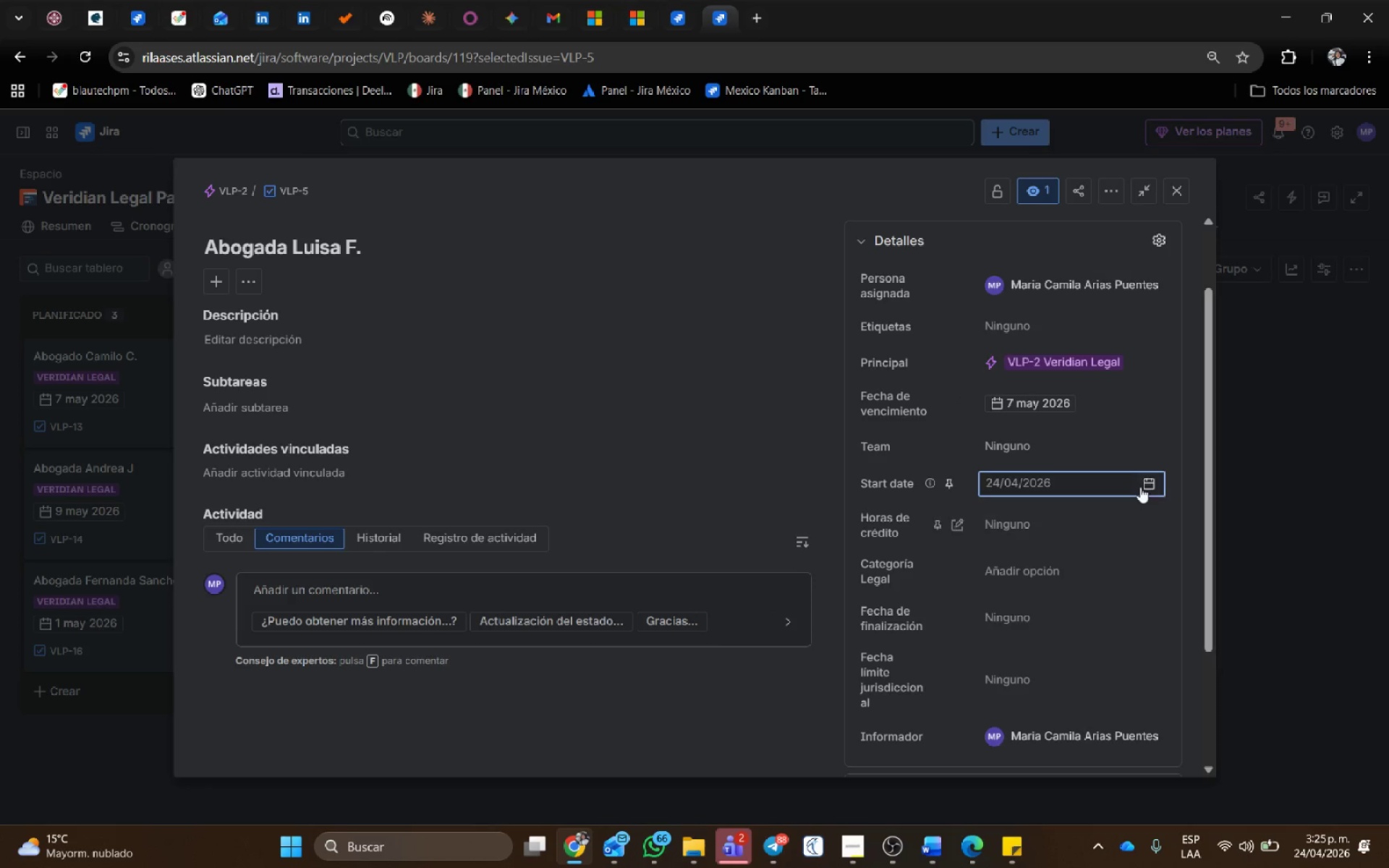 
left_click([1148, 485])
 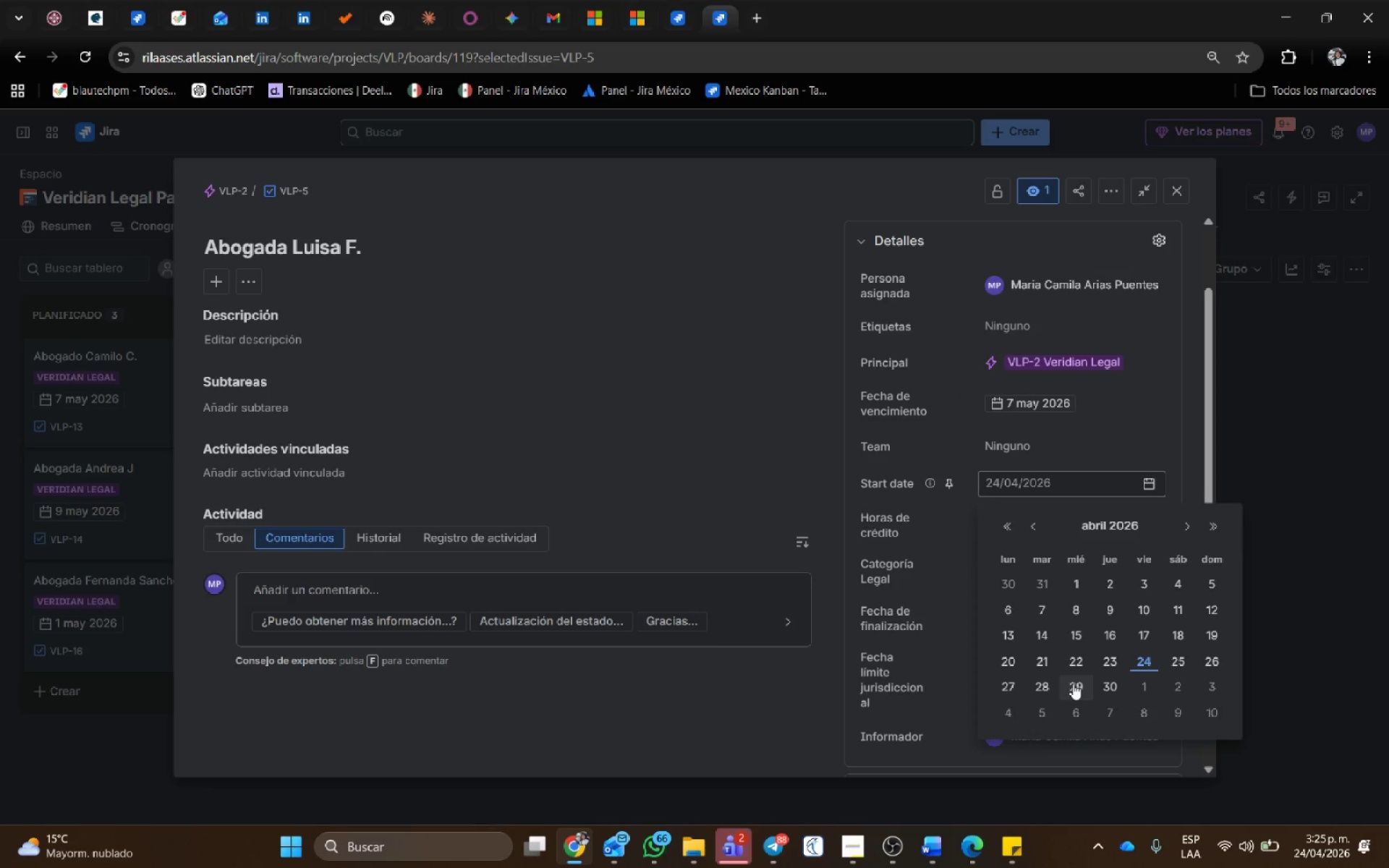 
left_click([1063, 697])
 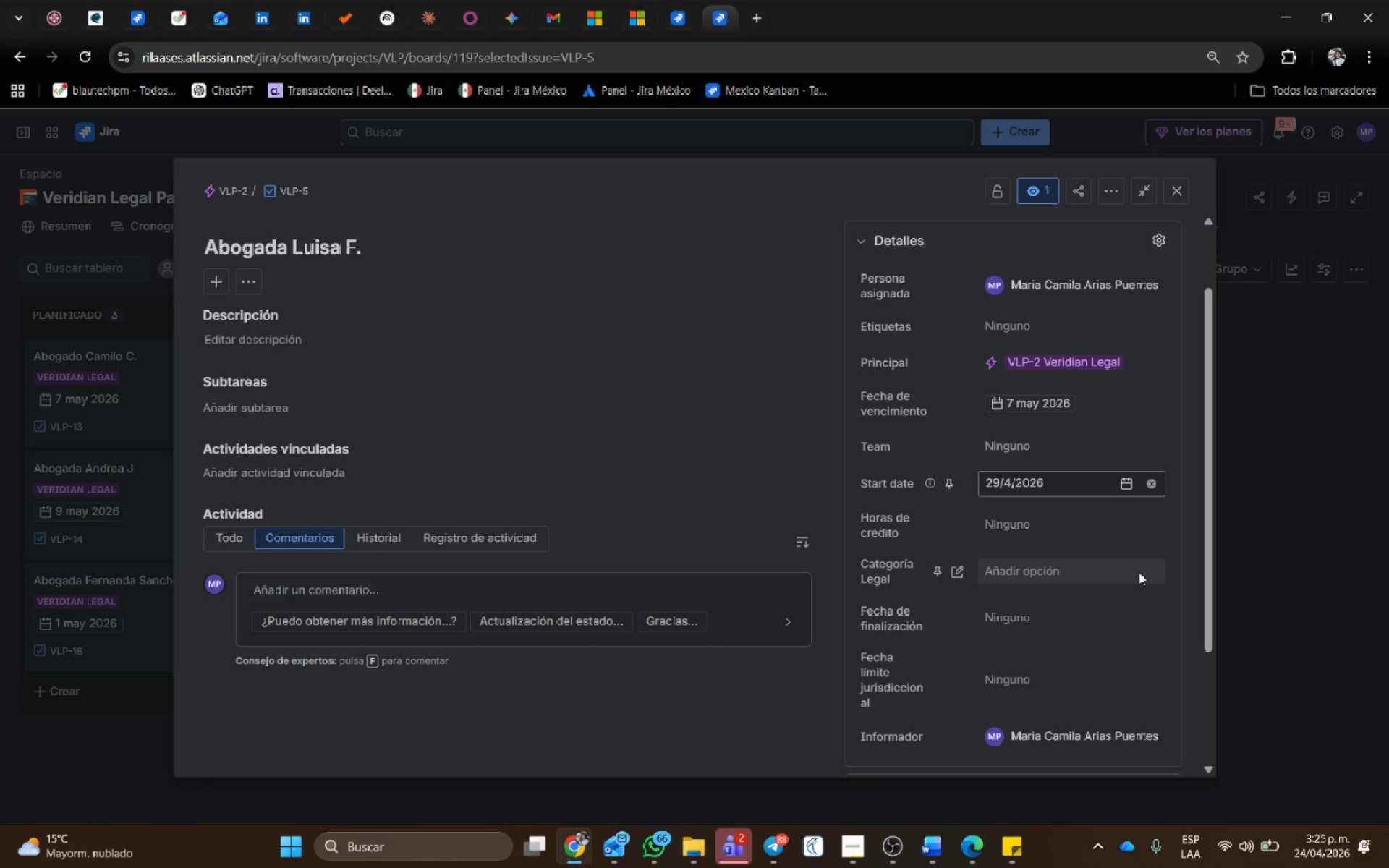 
scroll: coordinate [1132, 582], scroll_direction: down, amount: 1.0
 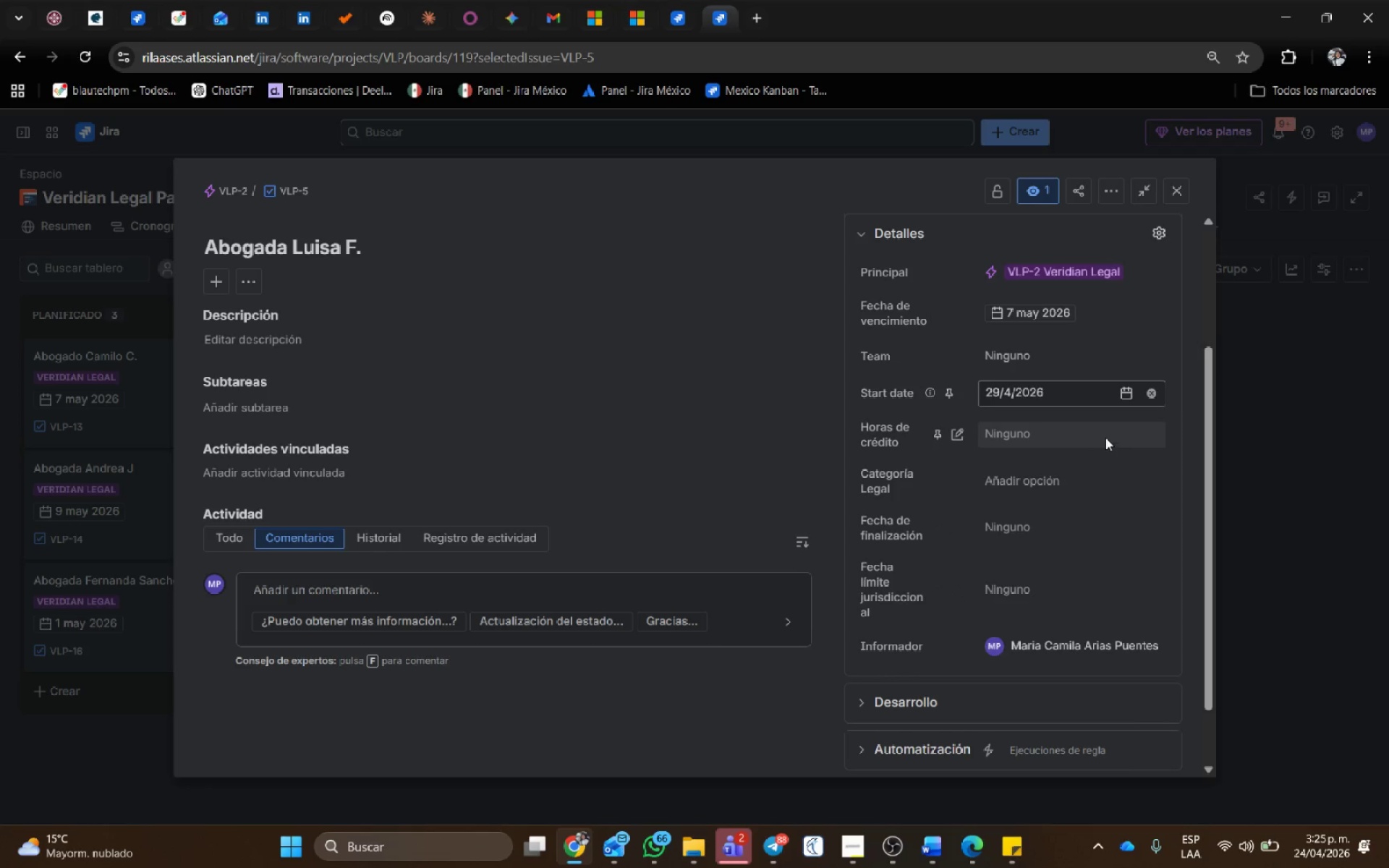 
left_click([1090, 487])
 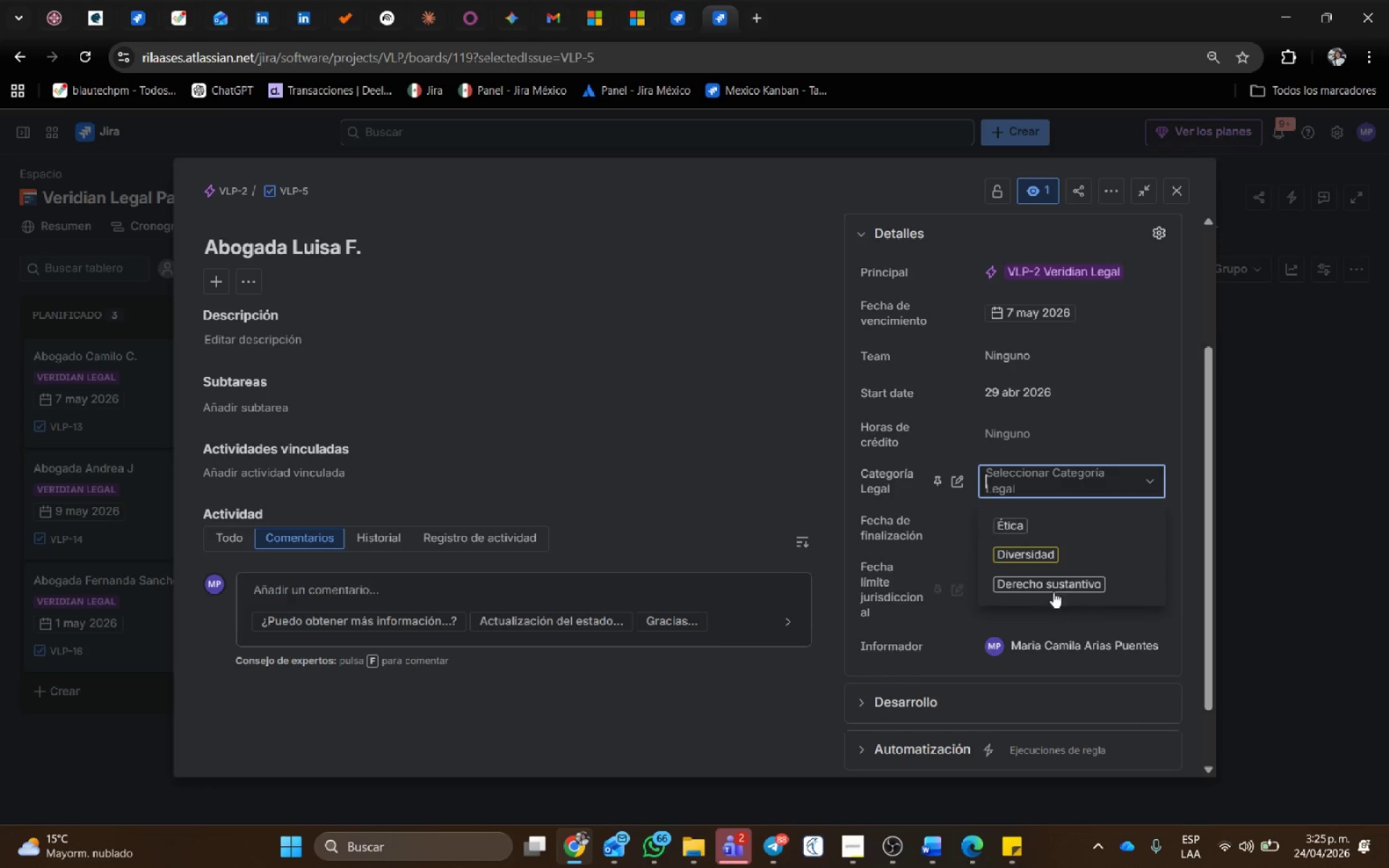 
left_click([1048, 527])
 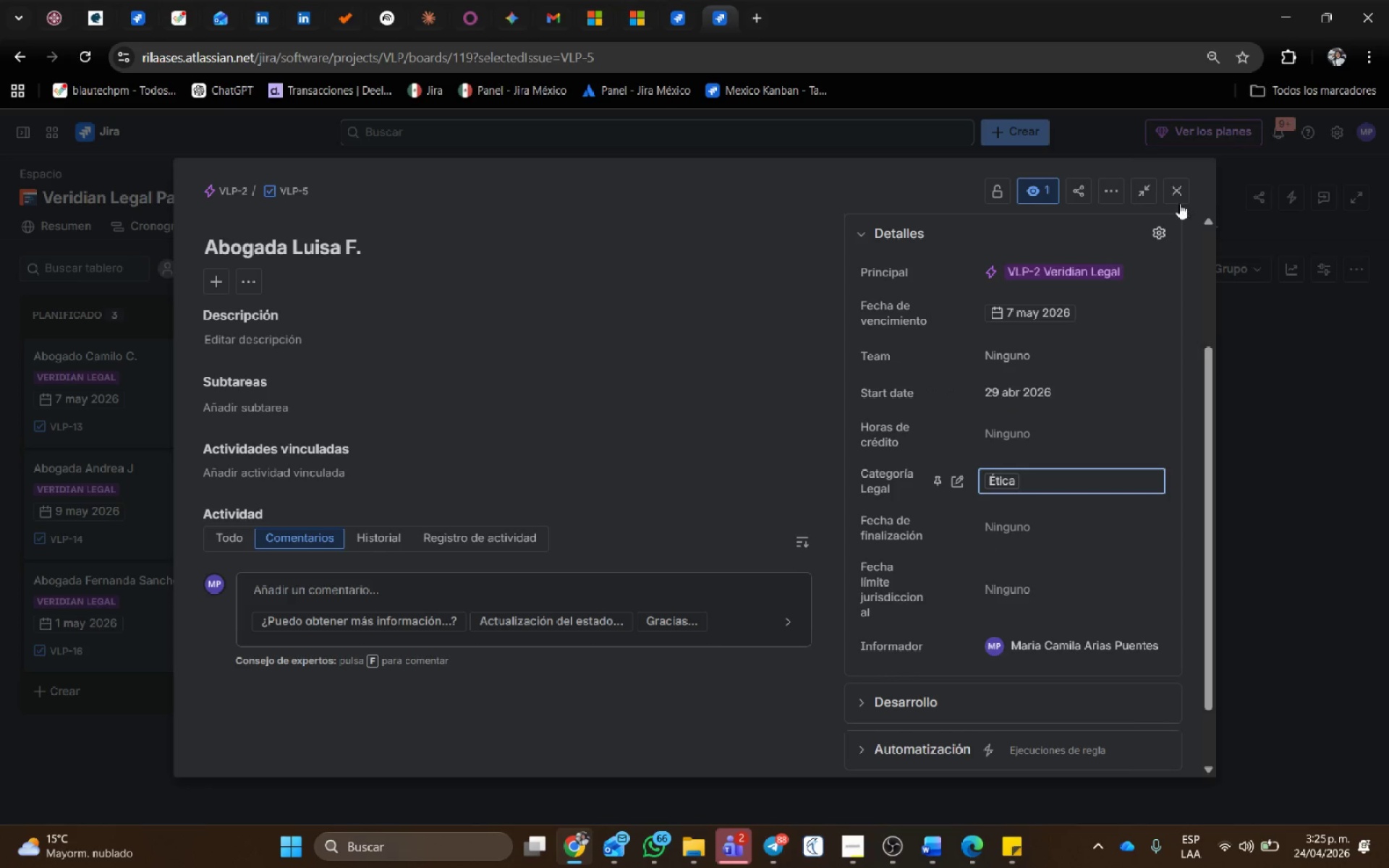 
left_click([1179, 199])
 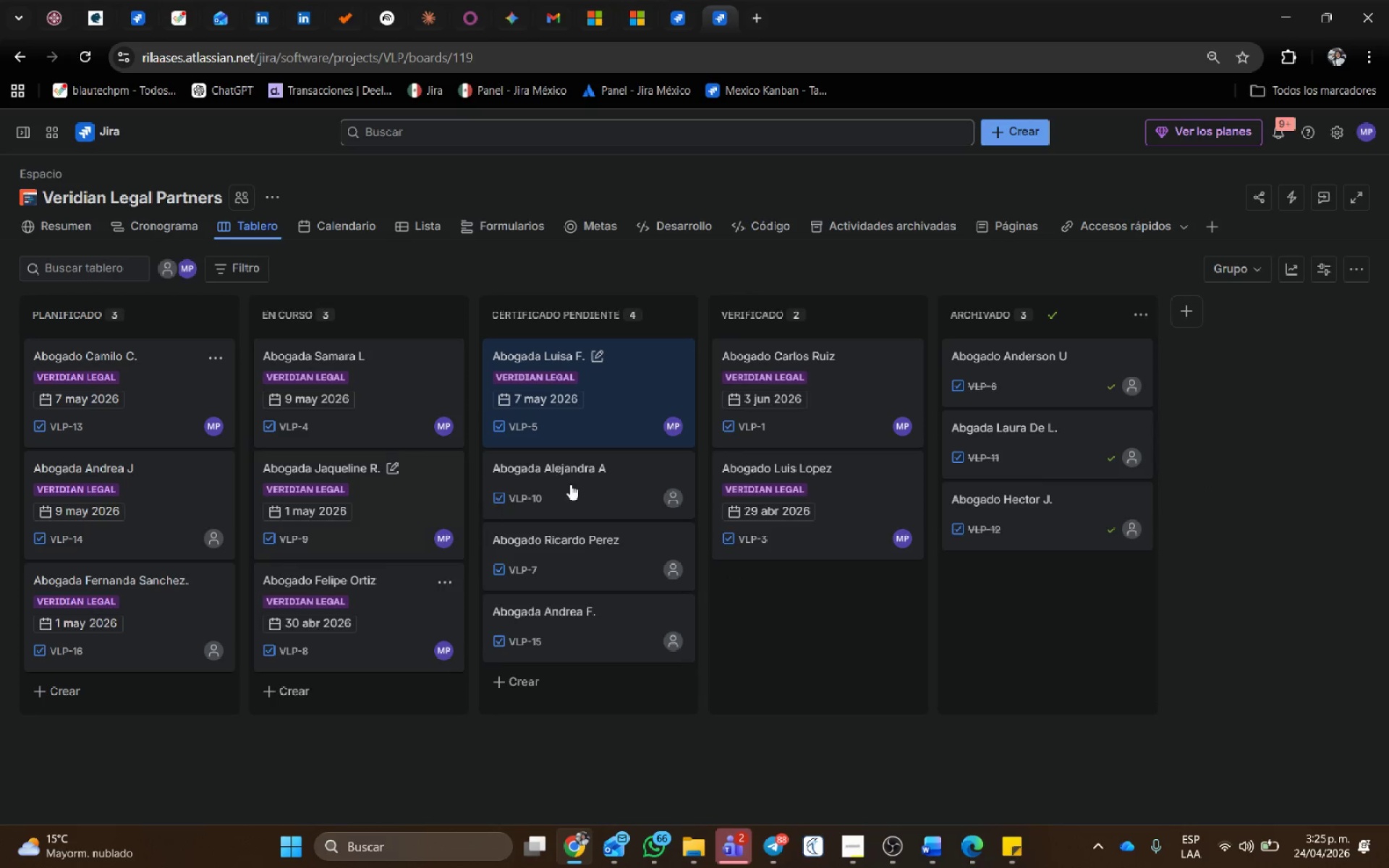 
left_click([582, 493])
 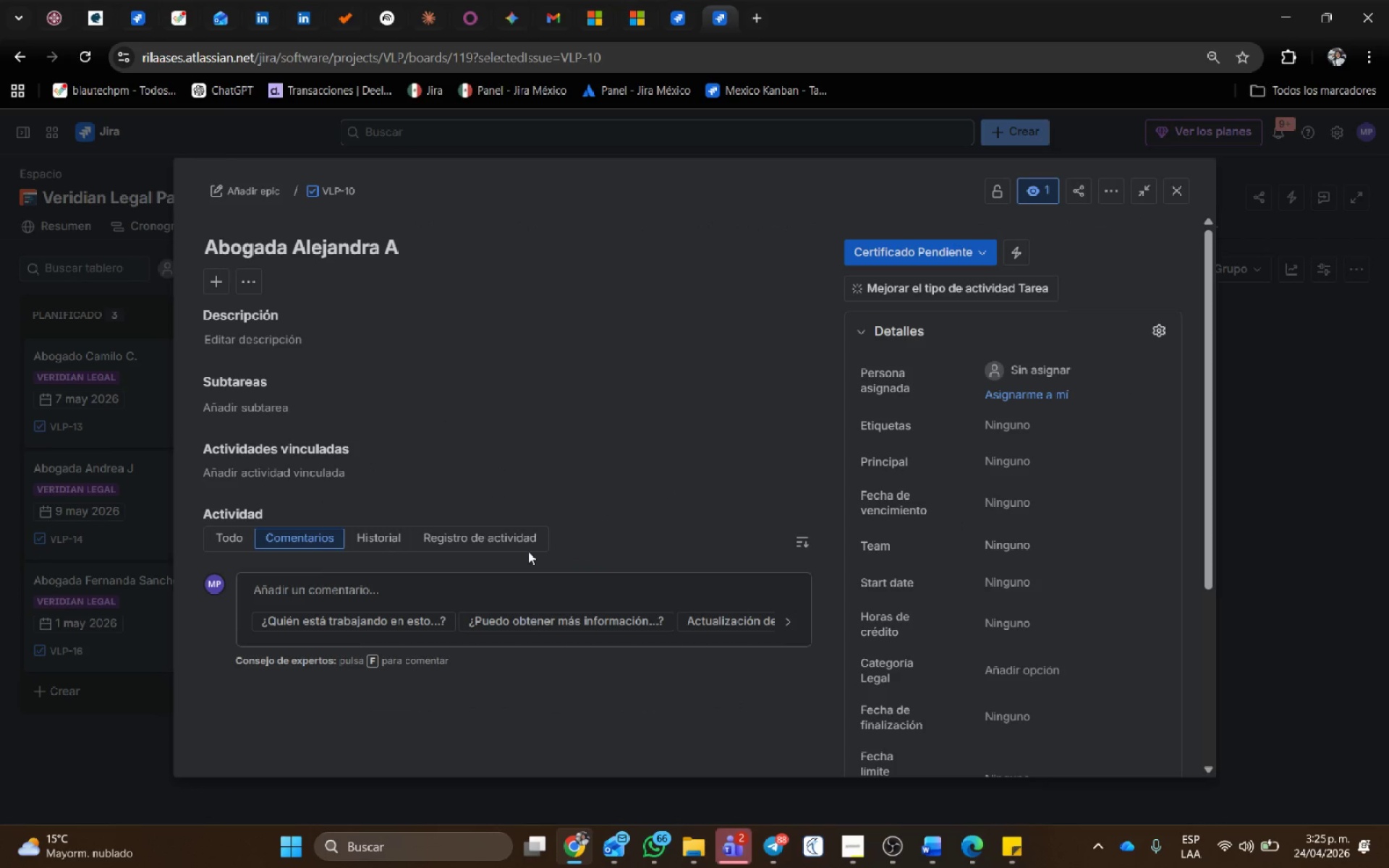 
wait(20.05)
 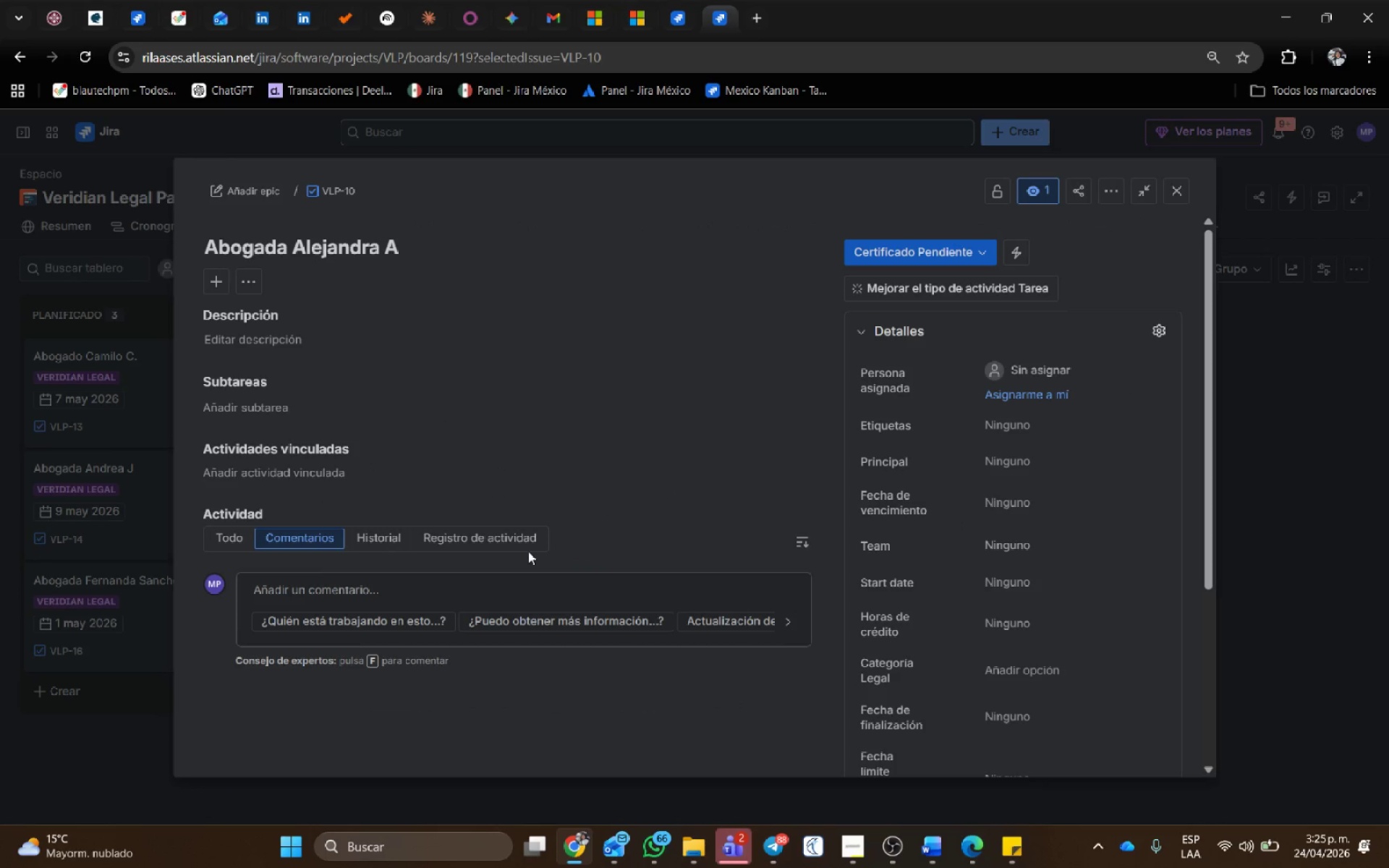 
left_click([250, 191])
 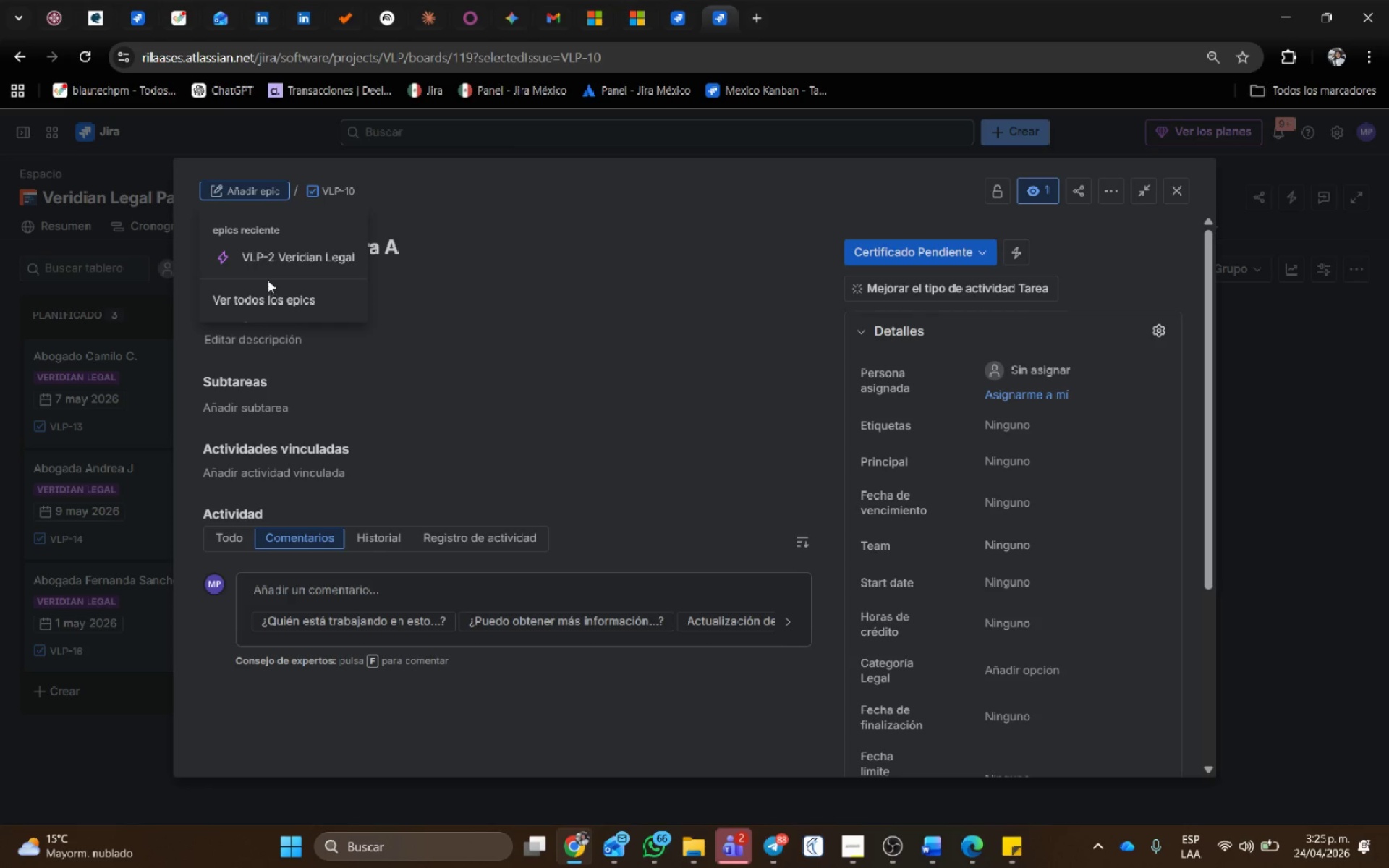 
left_click([271, 268])
 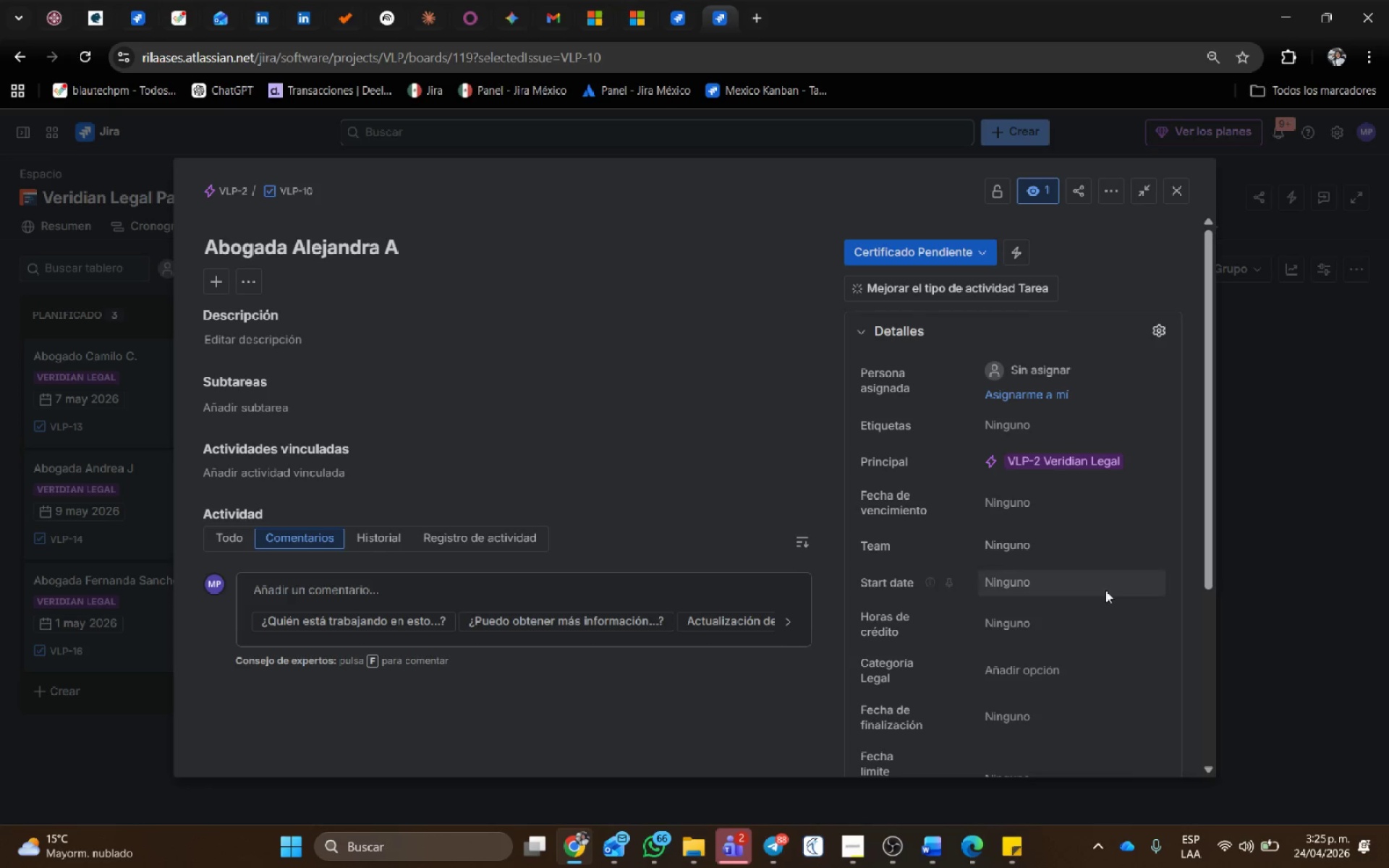 
scroll: coordinate [1105, 595], scroll_direction: down, amount: 1.0
 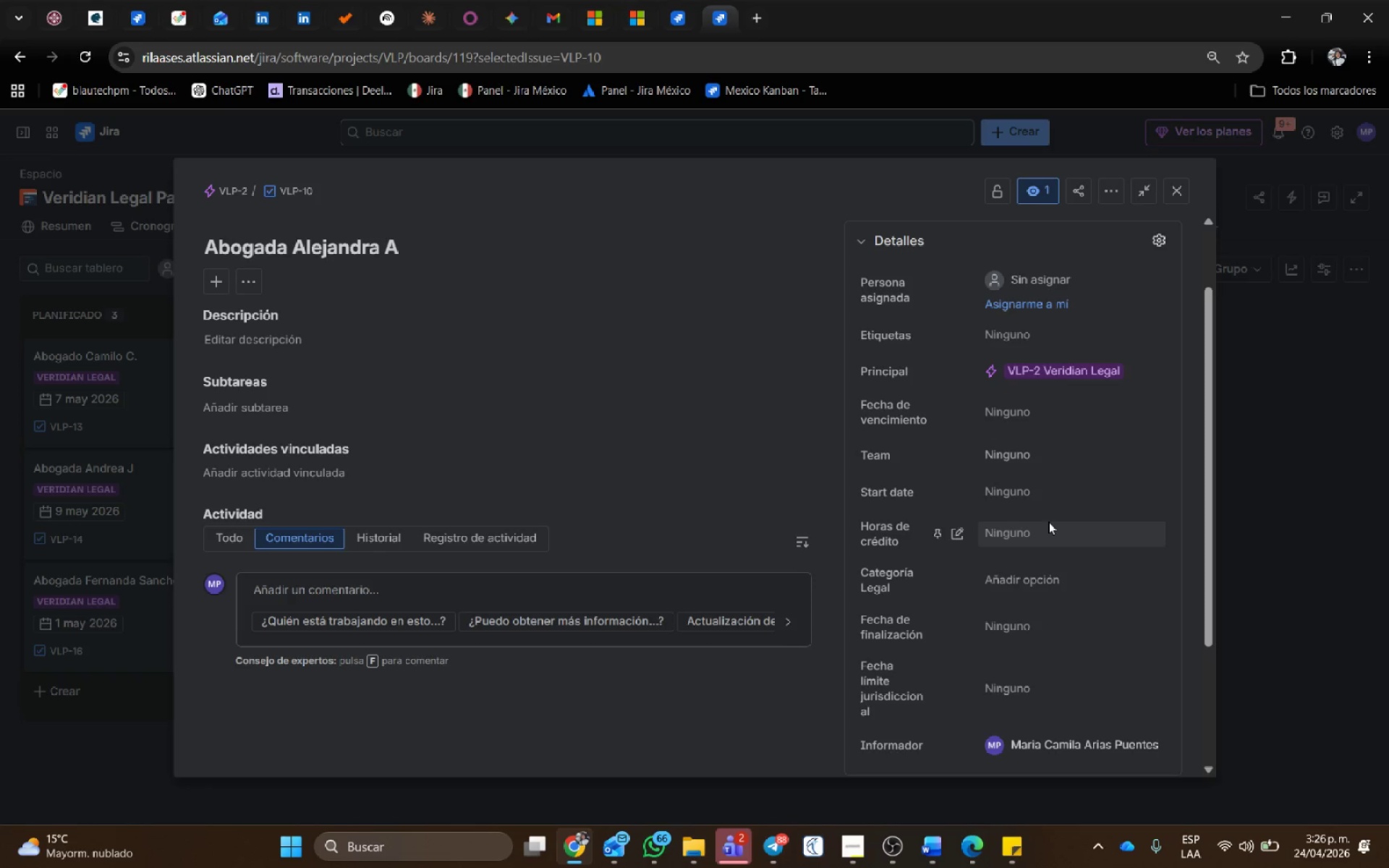 
left_click([1048, 522])
 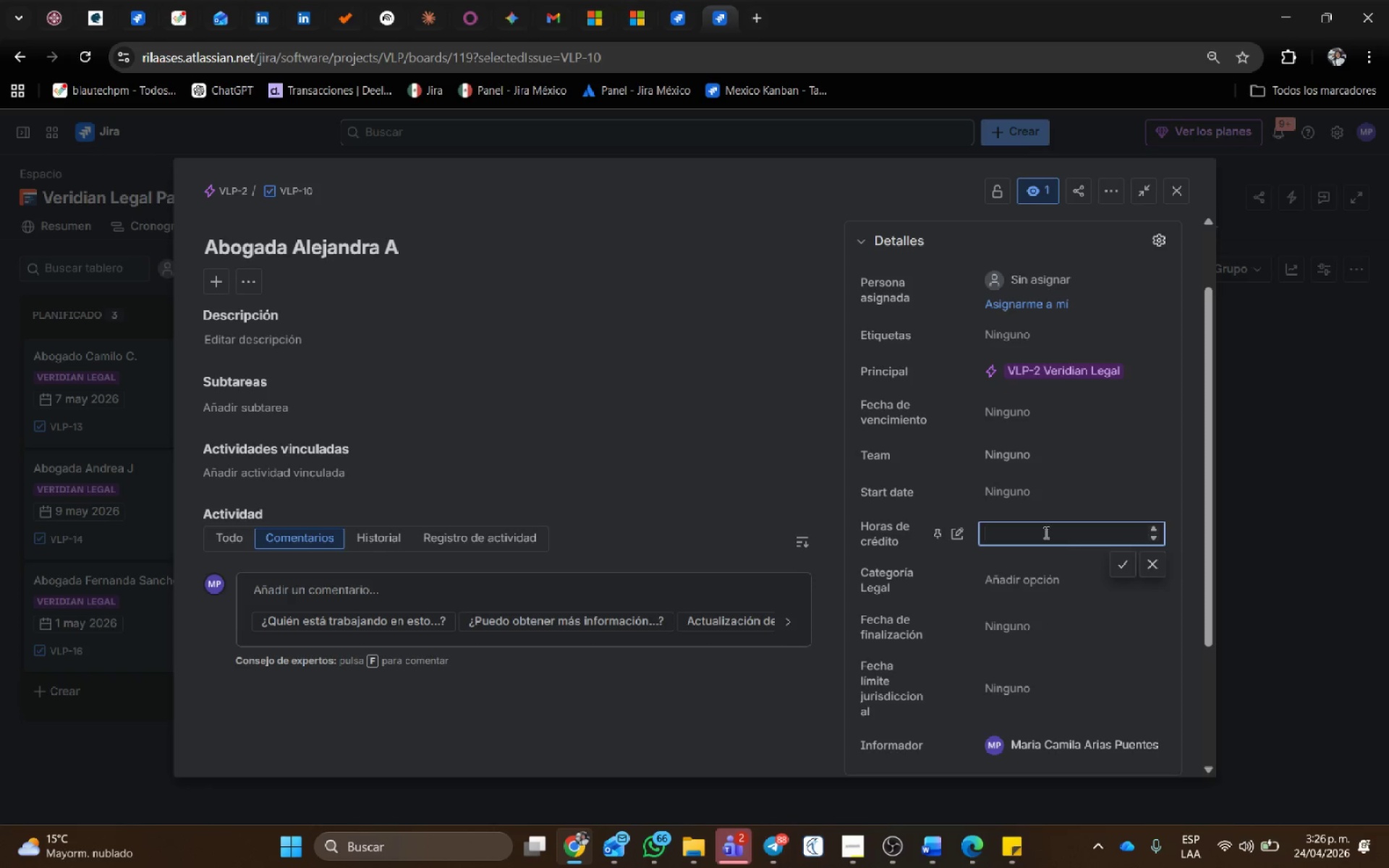 
left_click([1045, 503])
 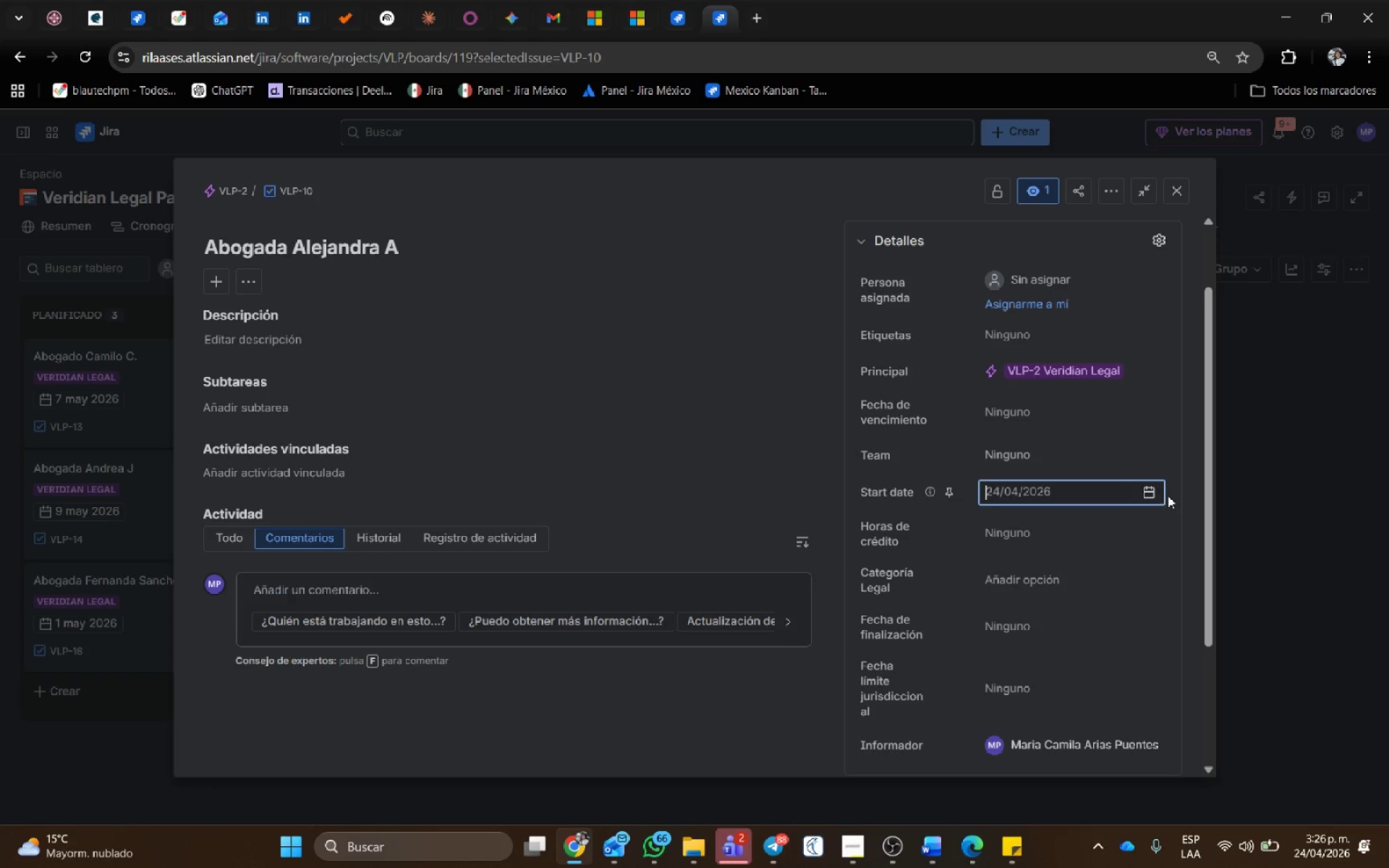 
left_click([1154, 494])
 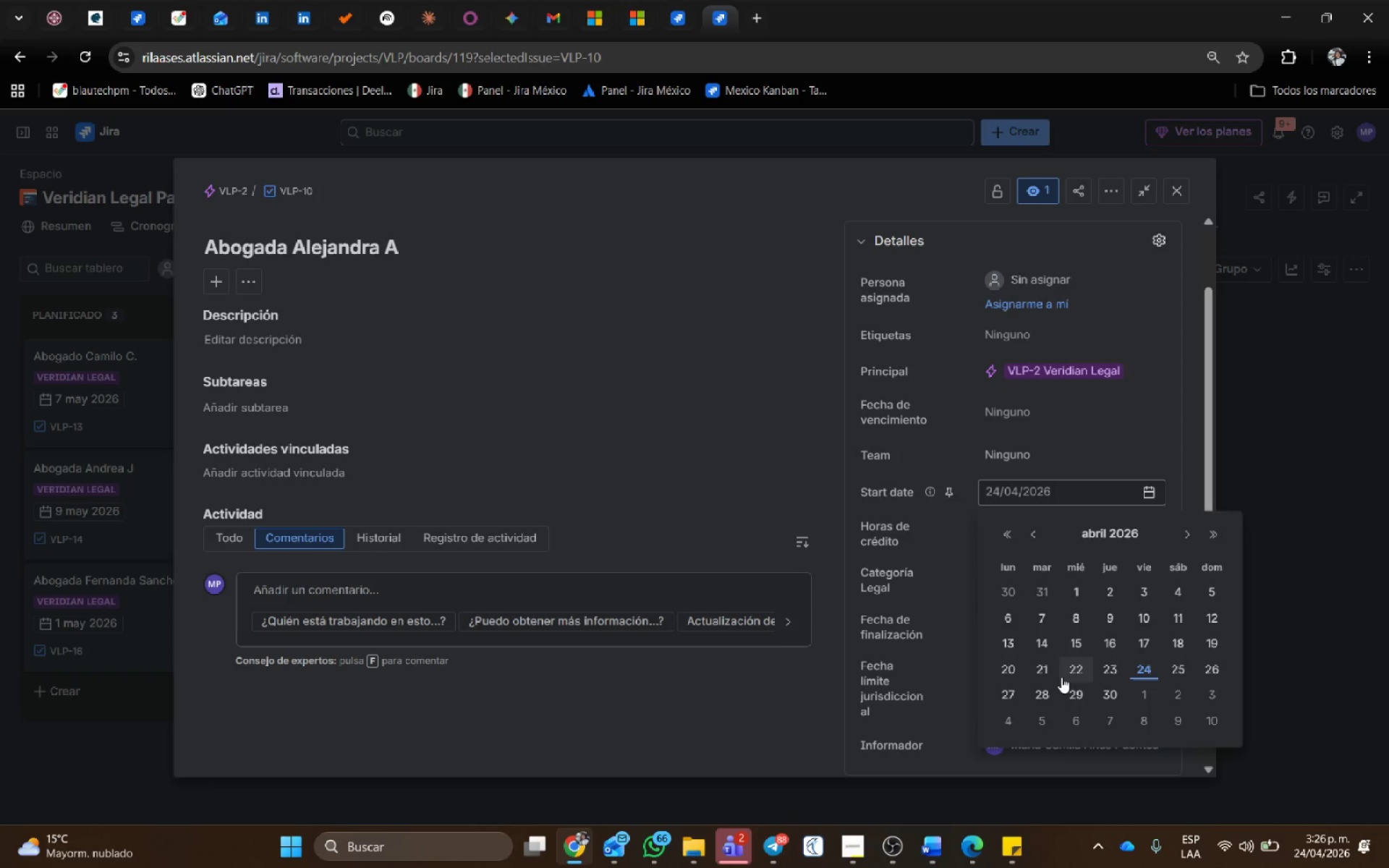 
left_click([1043, 676])
 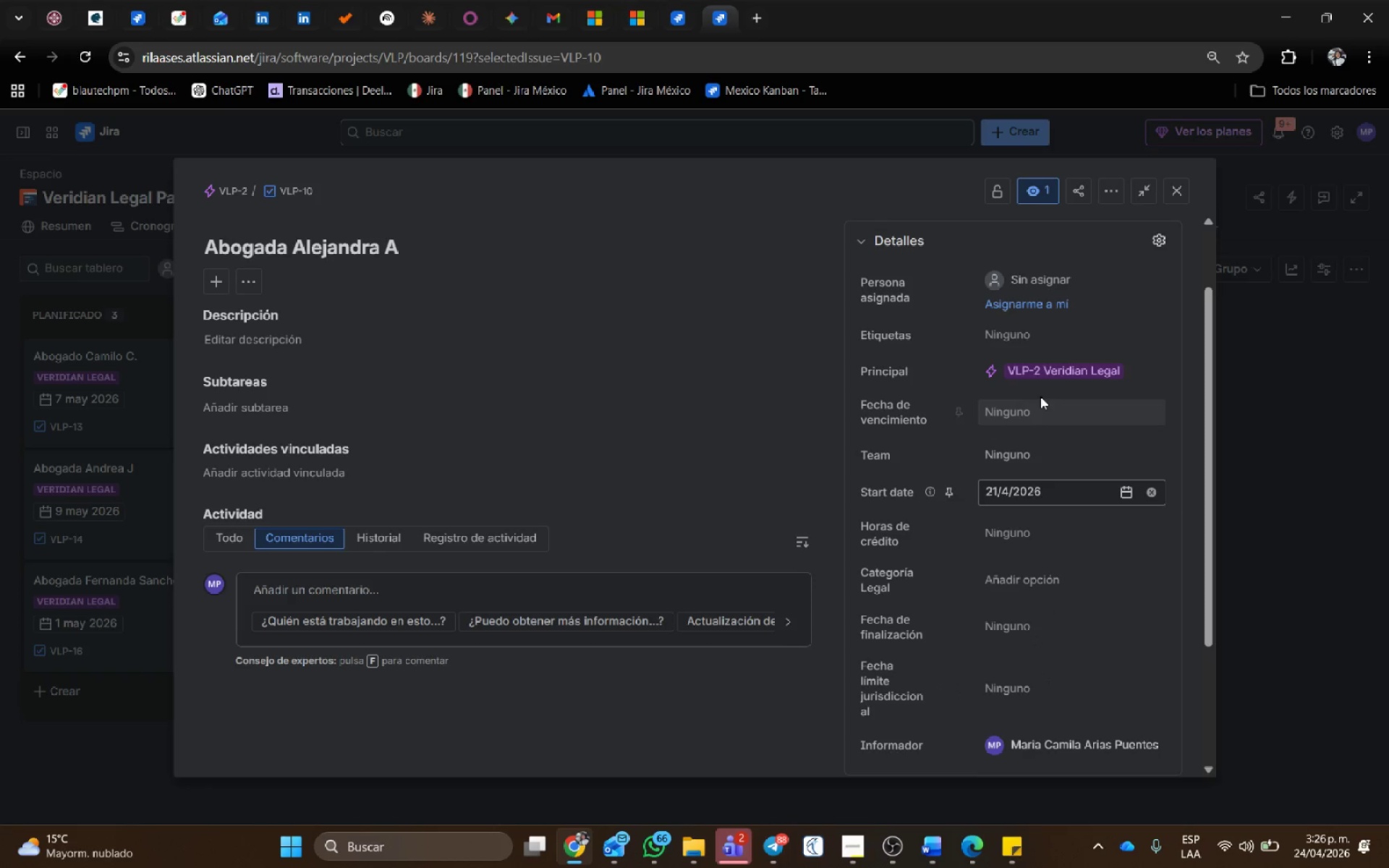 
left_click([1041, 395])
 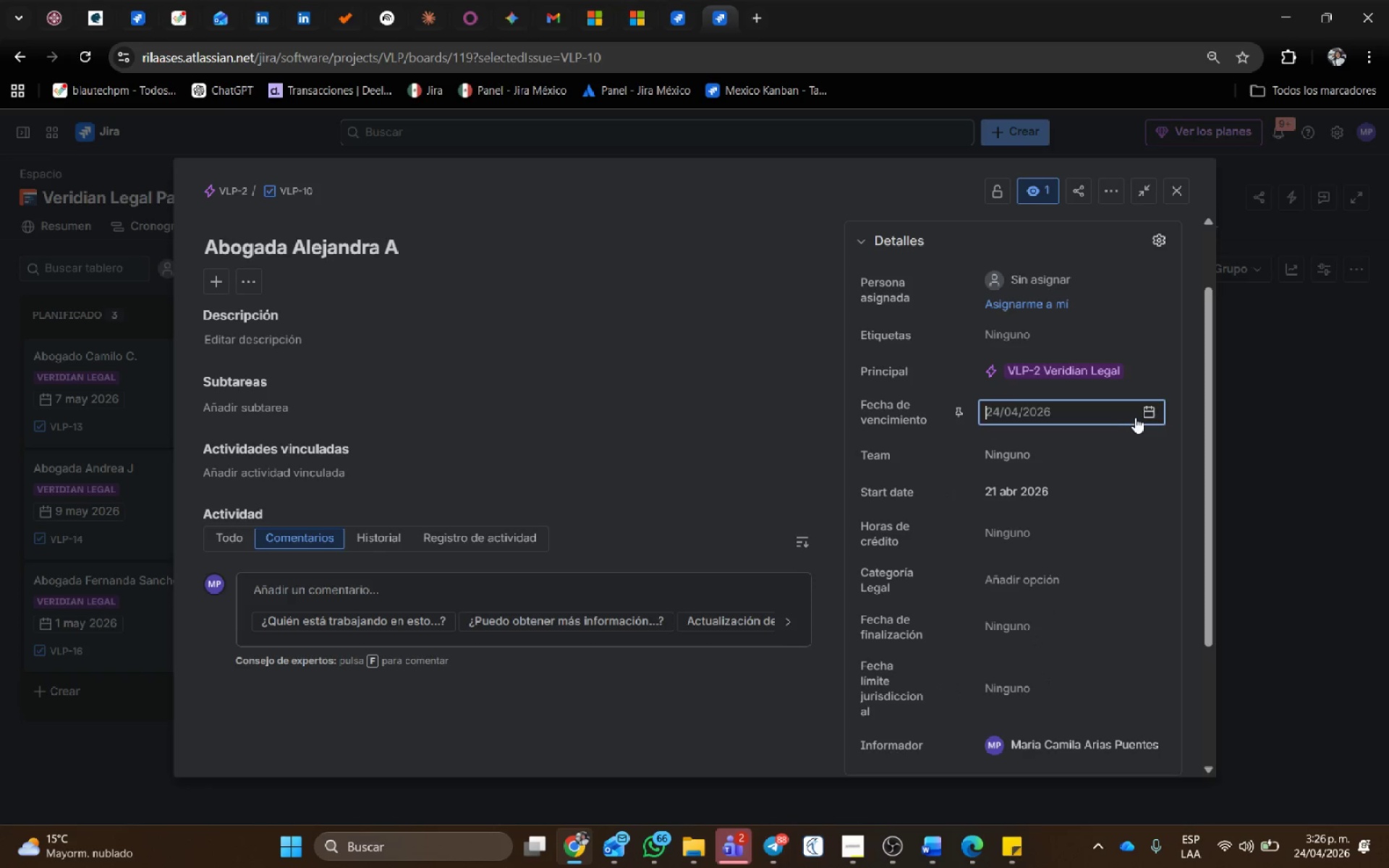 
left_click([1145, 414])
 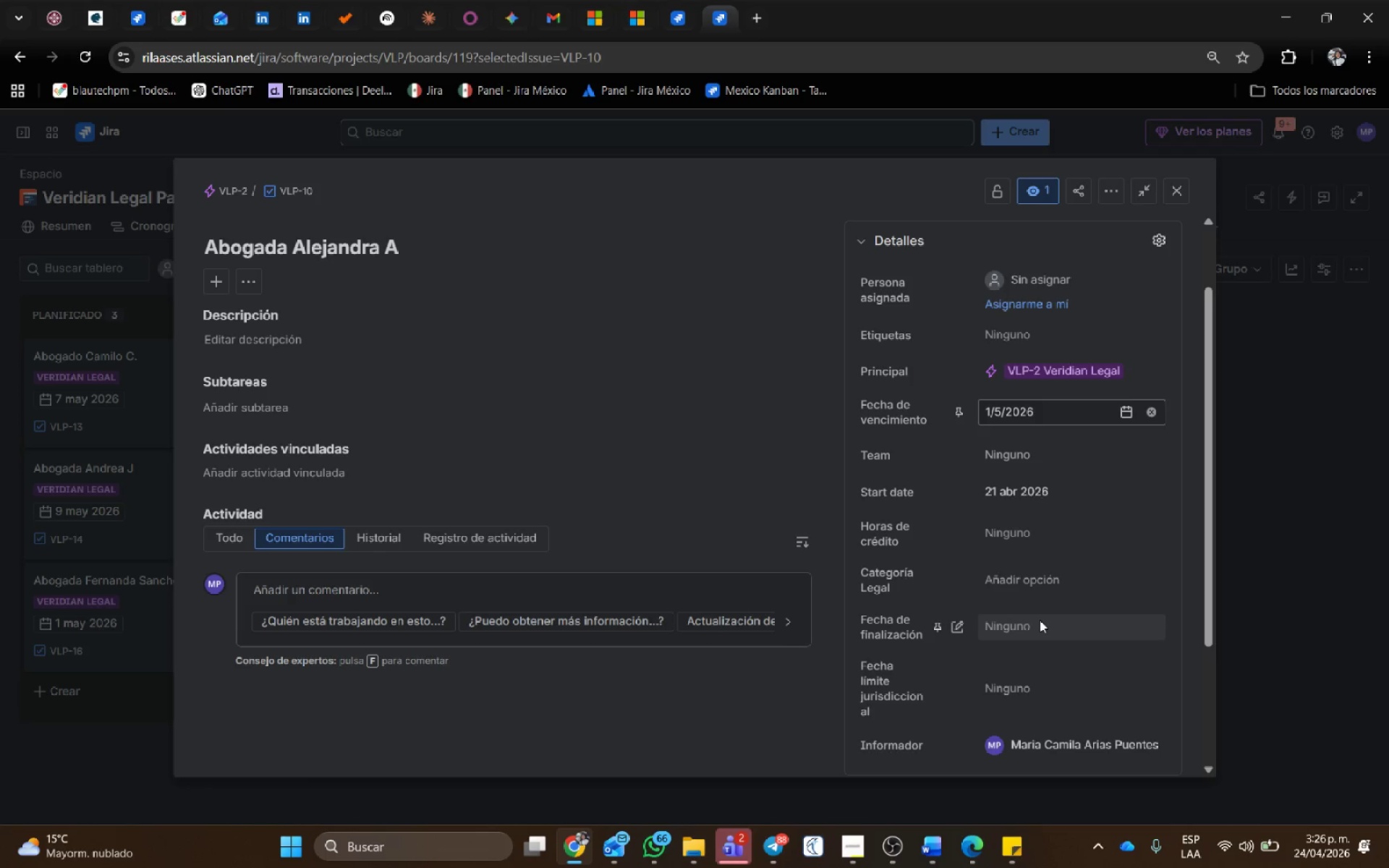 
wait(5.45)
 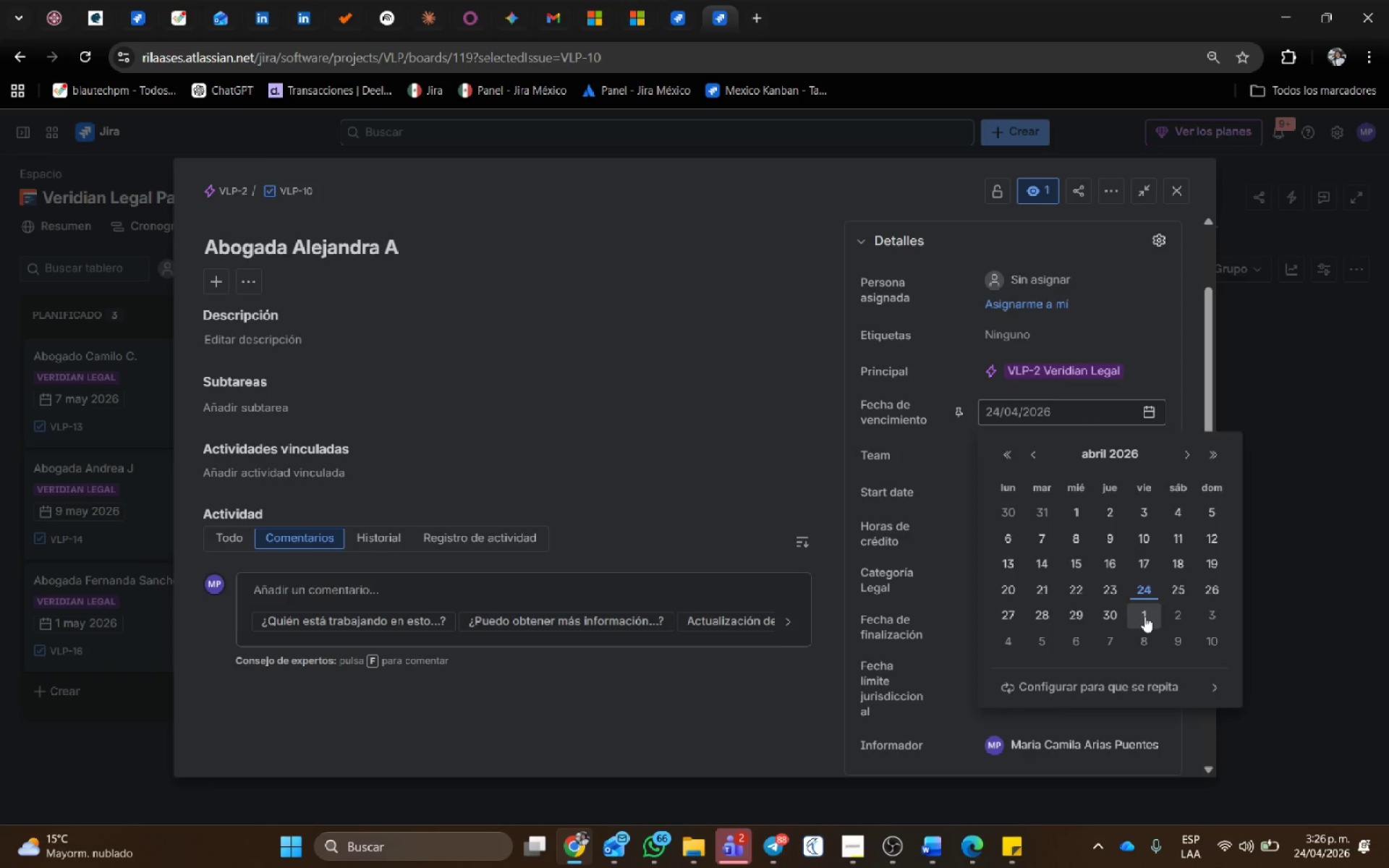 
left_click([1042, 587])
 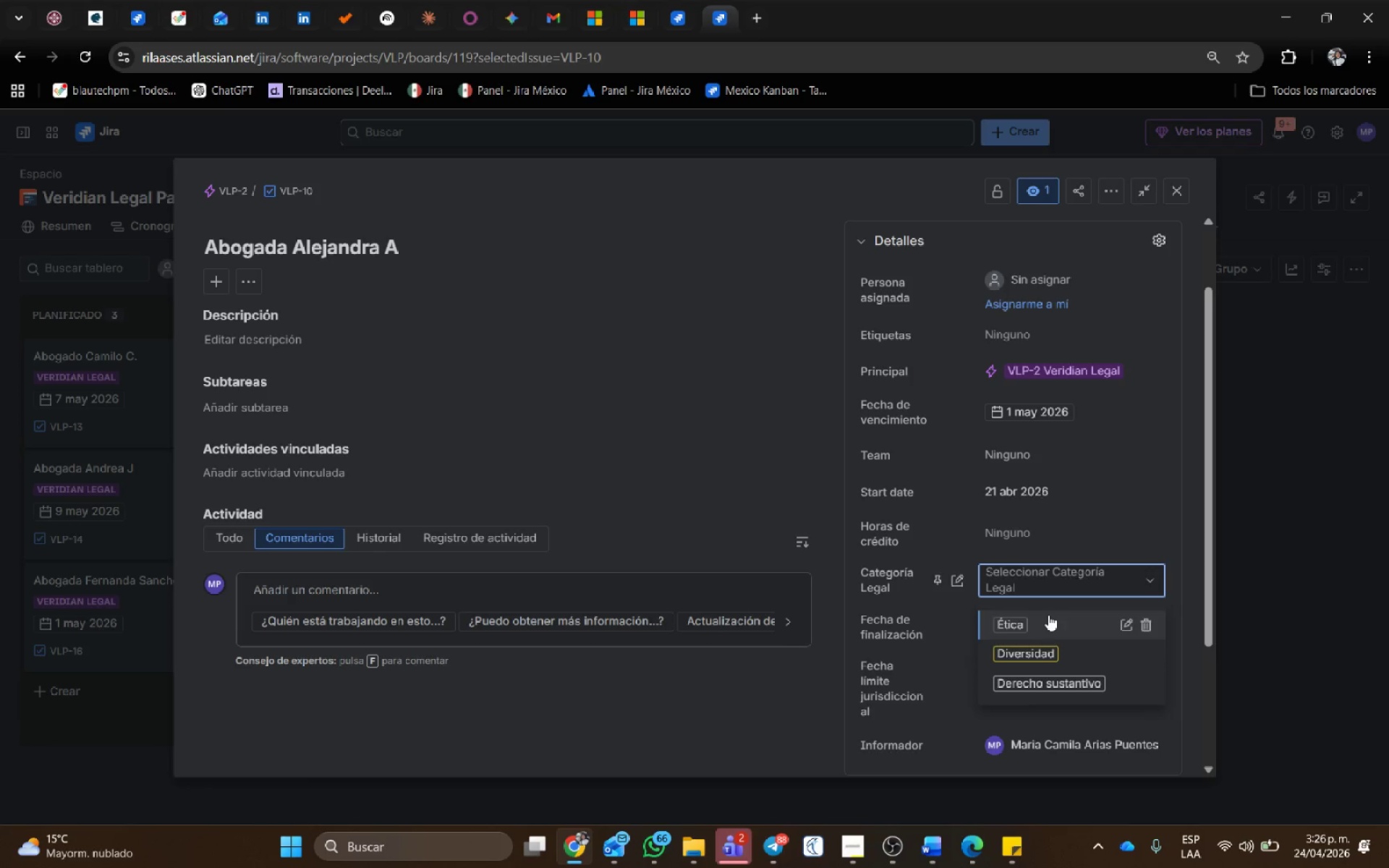 
left_click([1047, 651])
 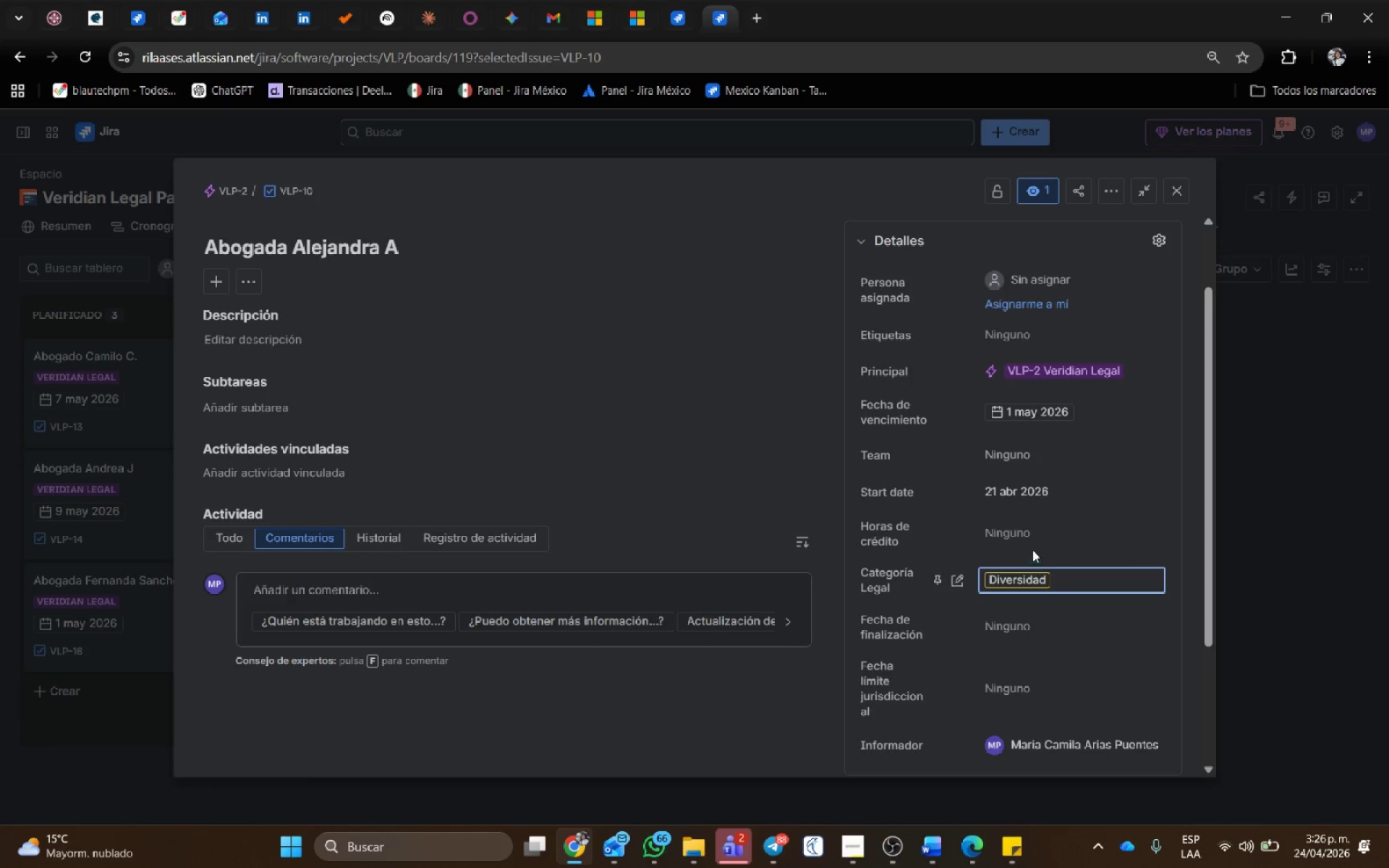 
left_click([1032, 541])
 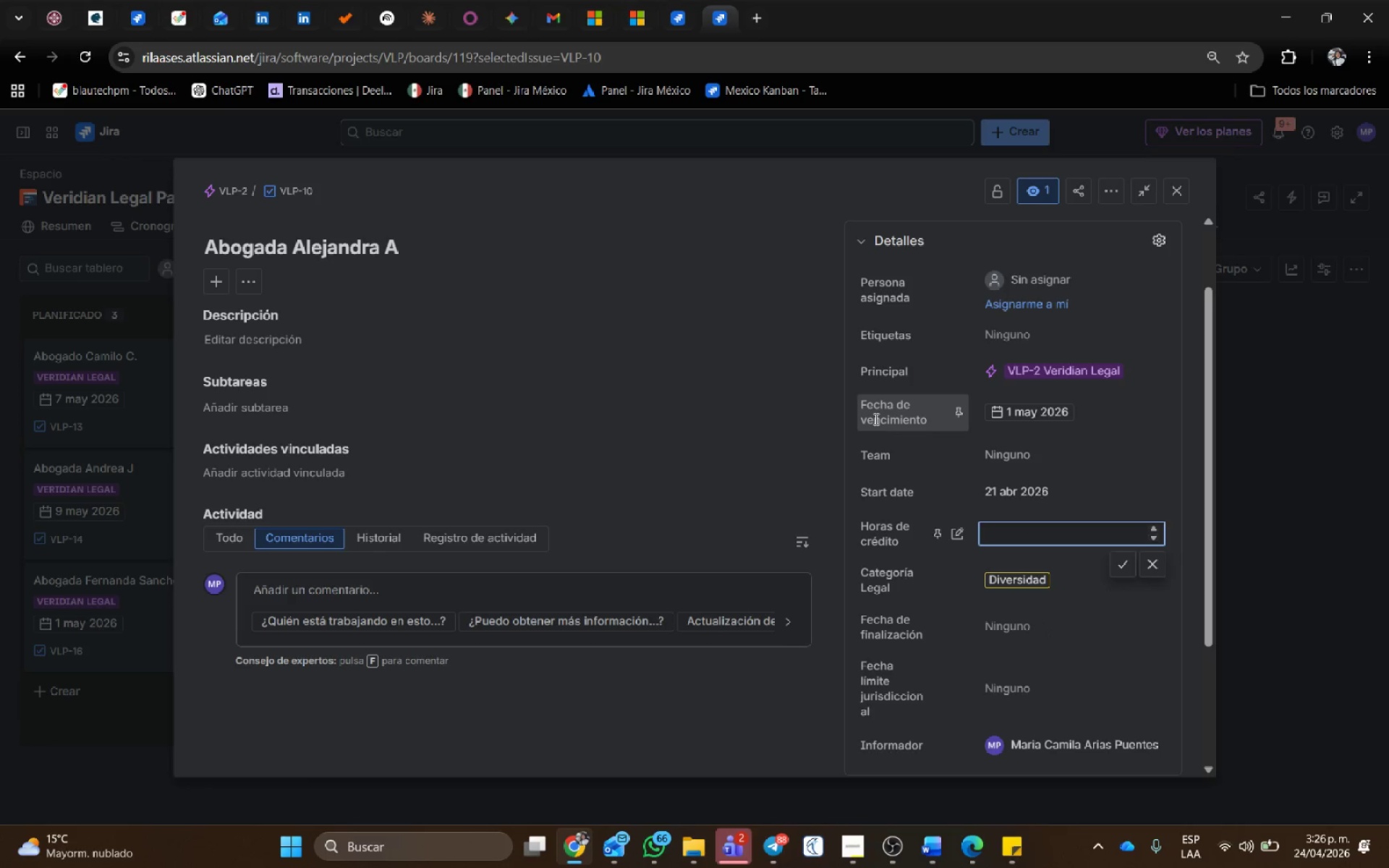 
key(Numpad2)
 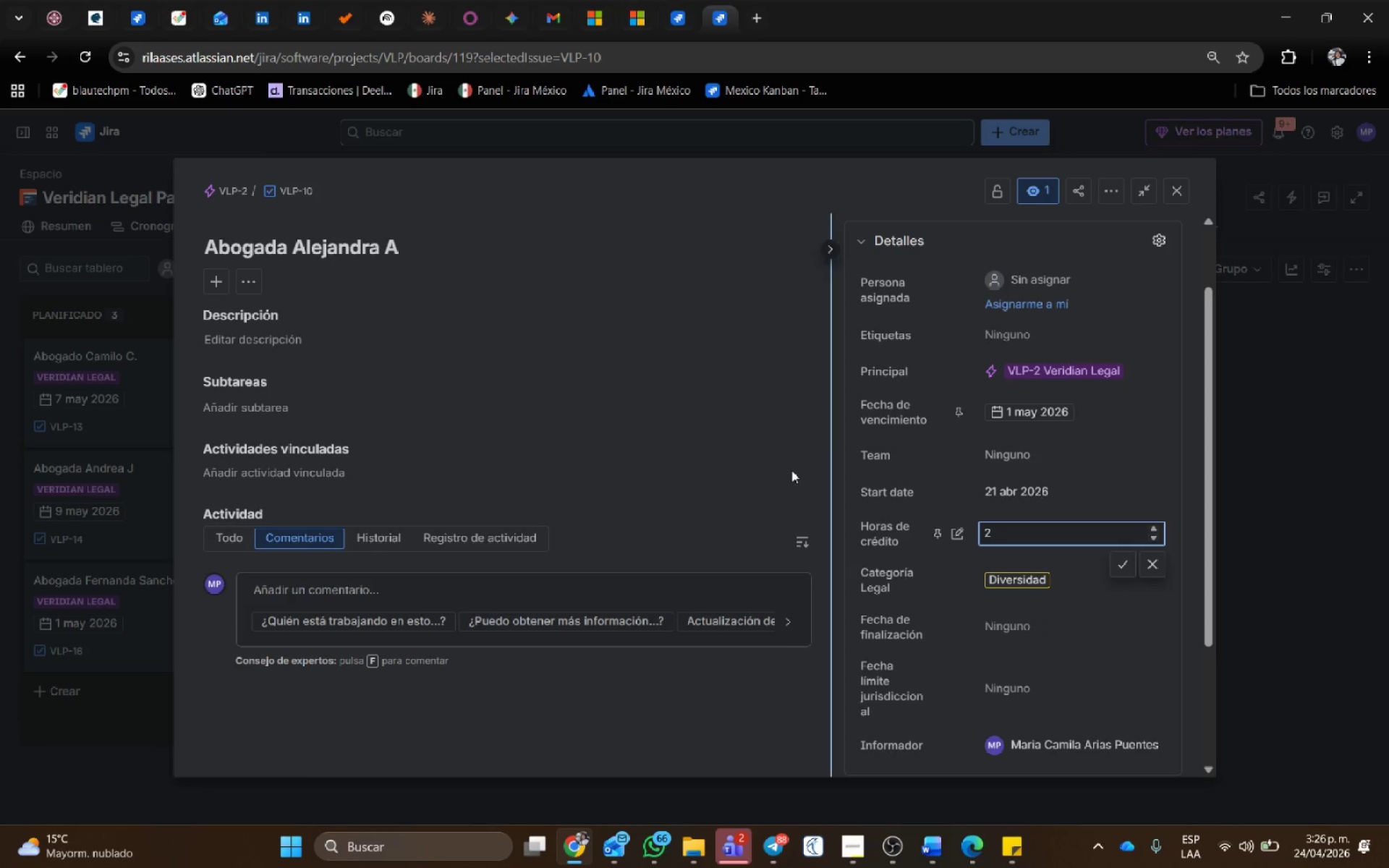 
scroll: coordinate [962, 608], scroll_direction: down, amount: 3.0
 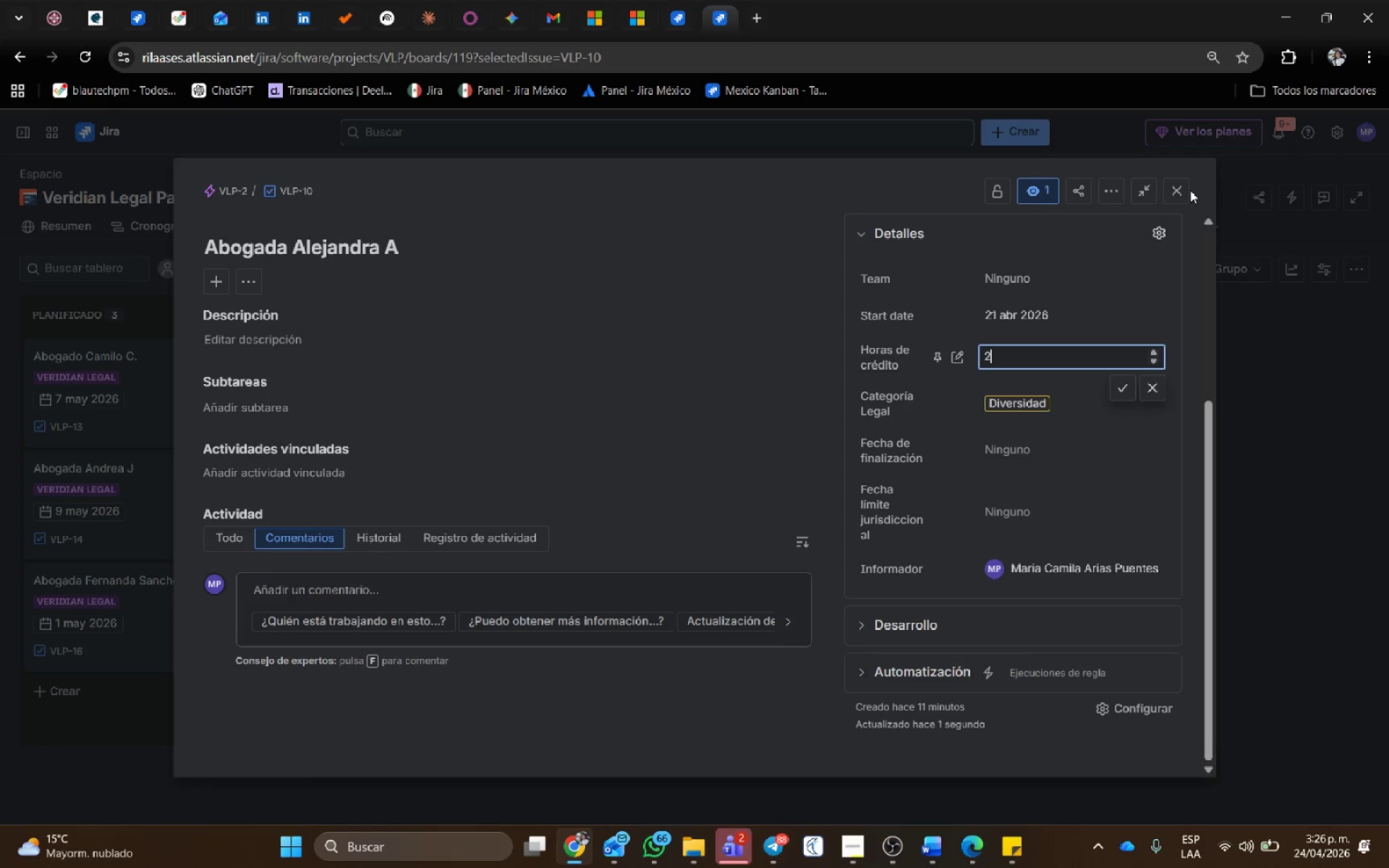 
left_click([1180, 190])
 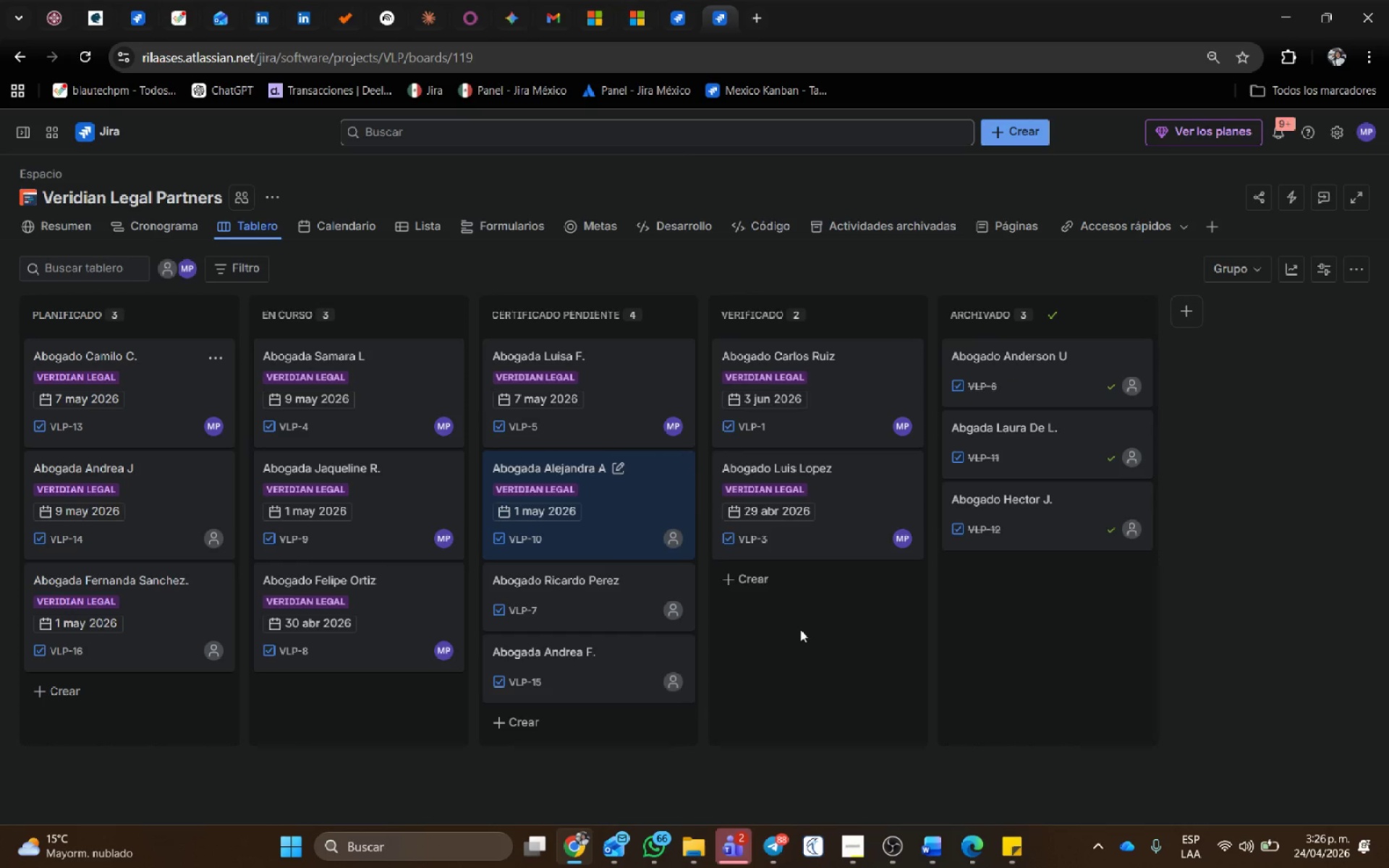 
left_click([572, 613])
 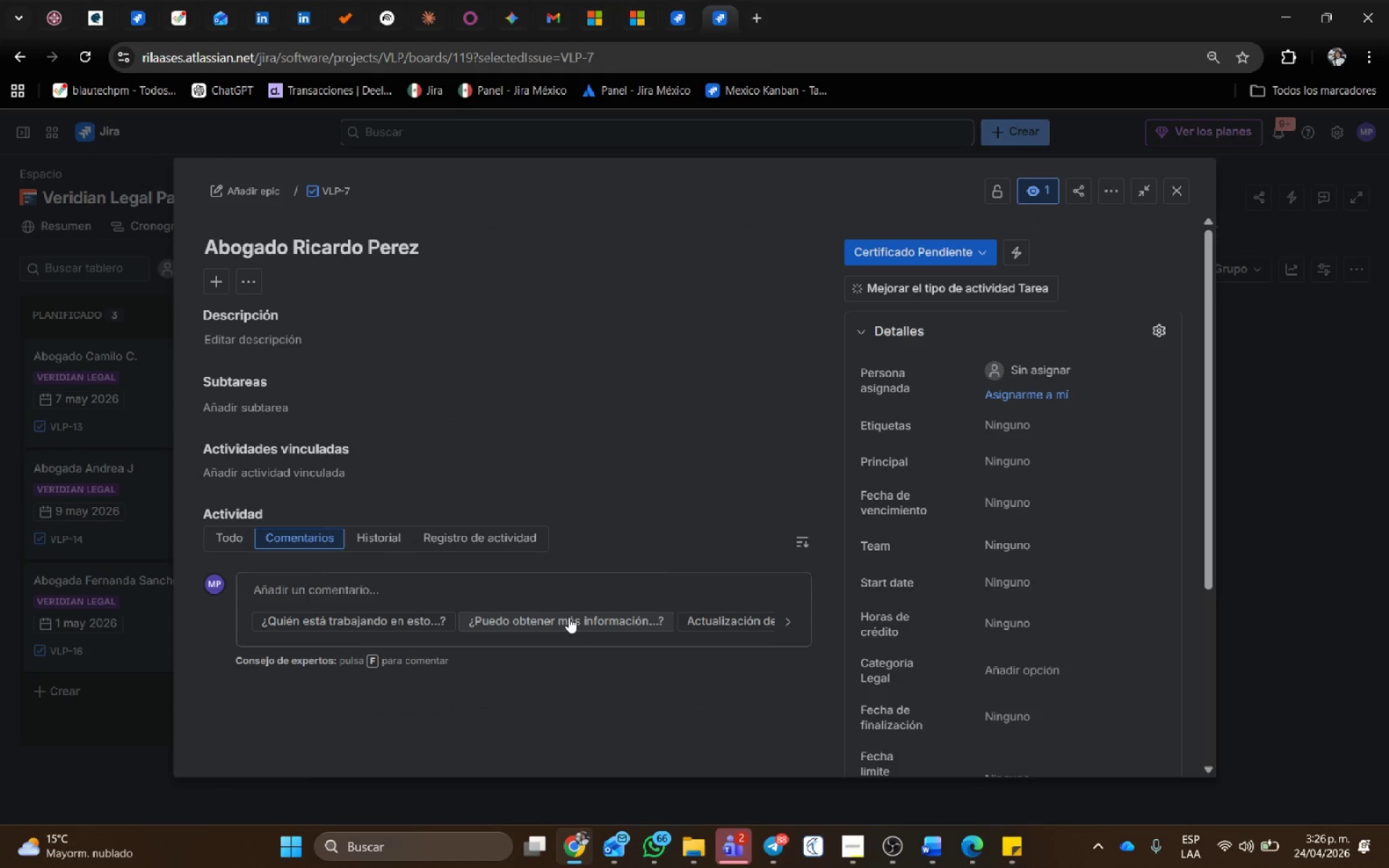 
wait(5.91)
 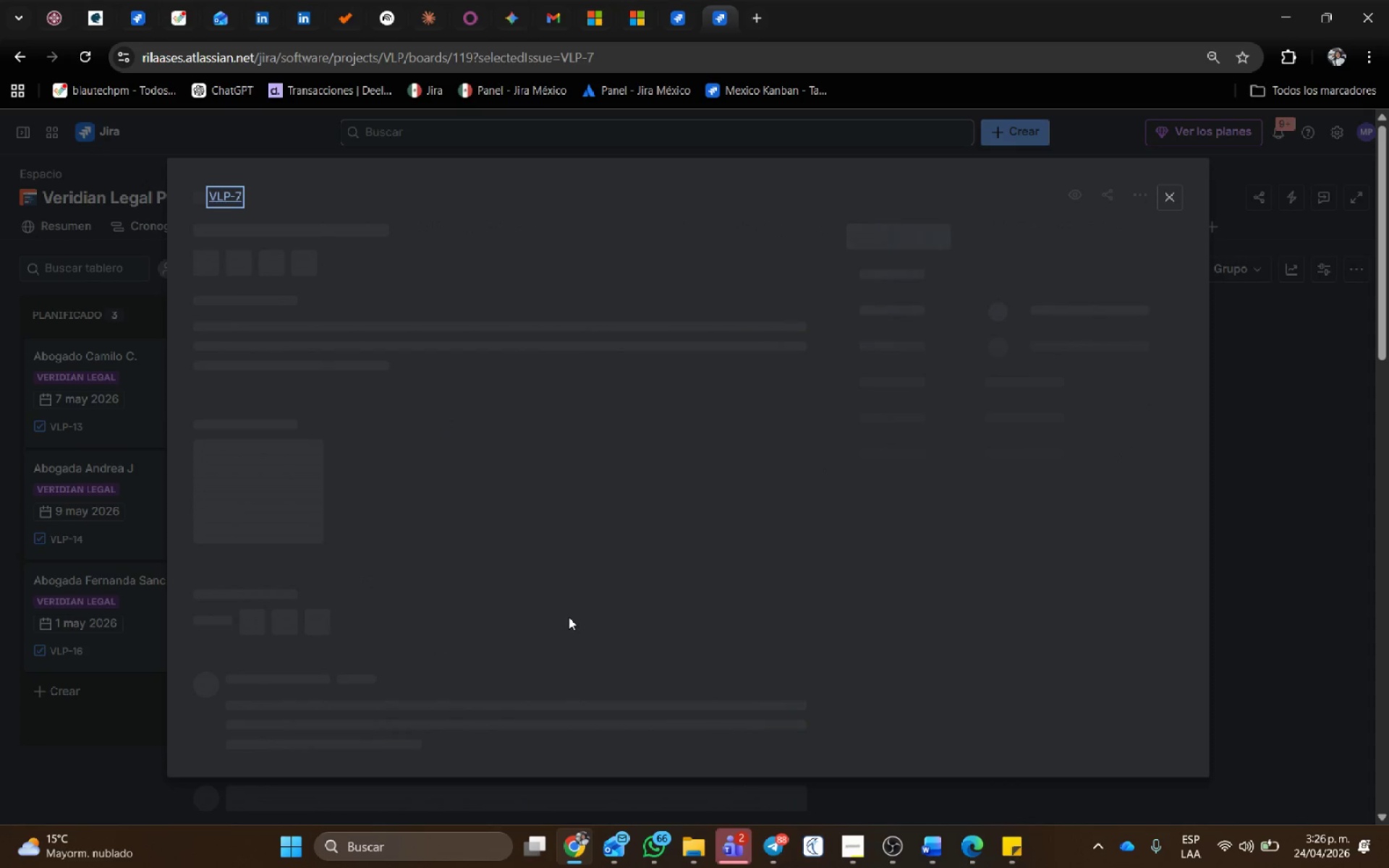 
left_click([242, 190])
 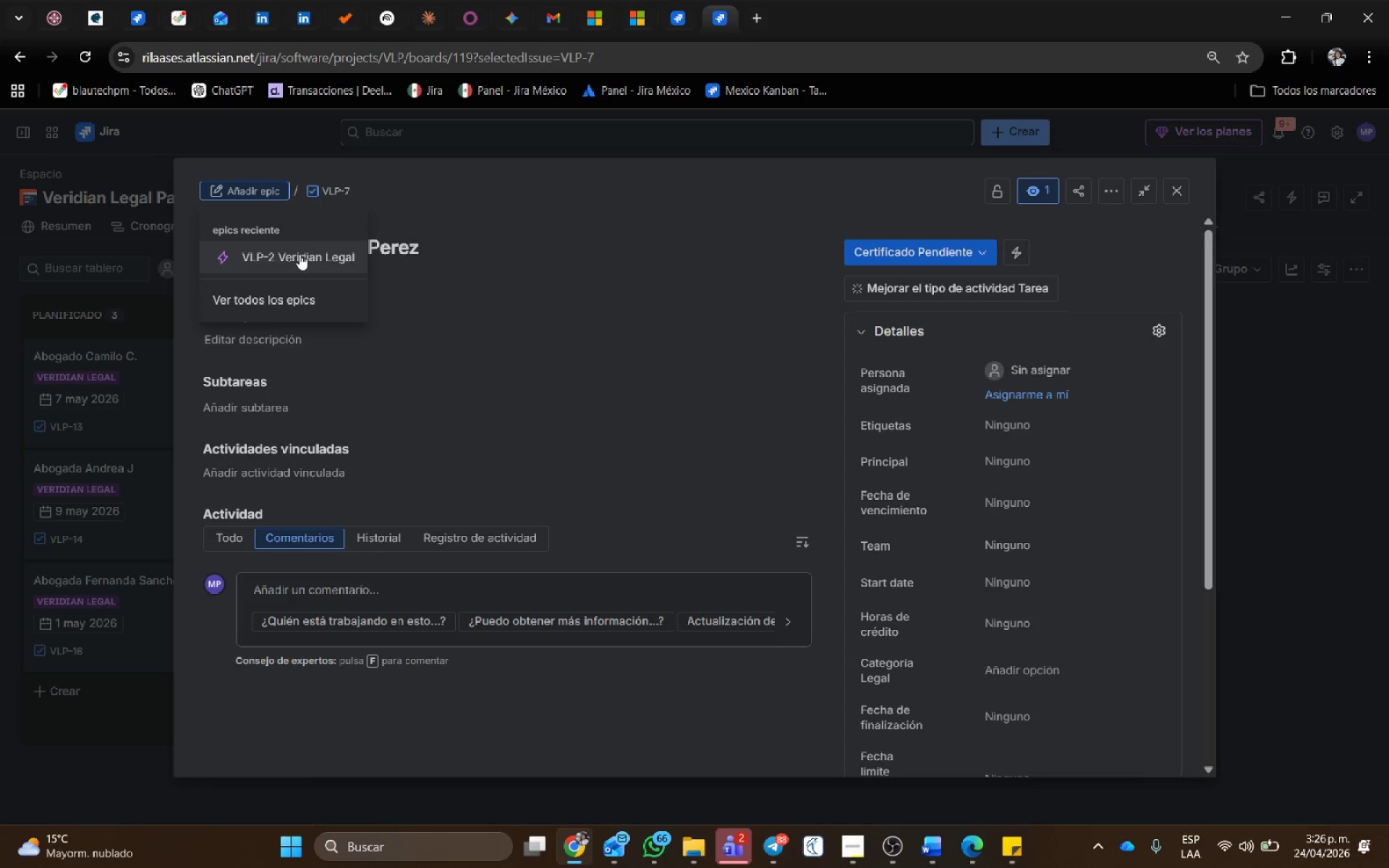 
left_click([300, 254])
 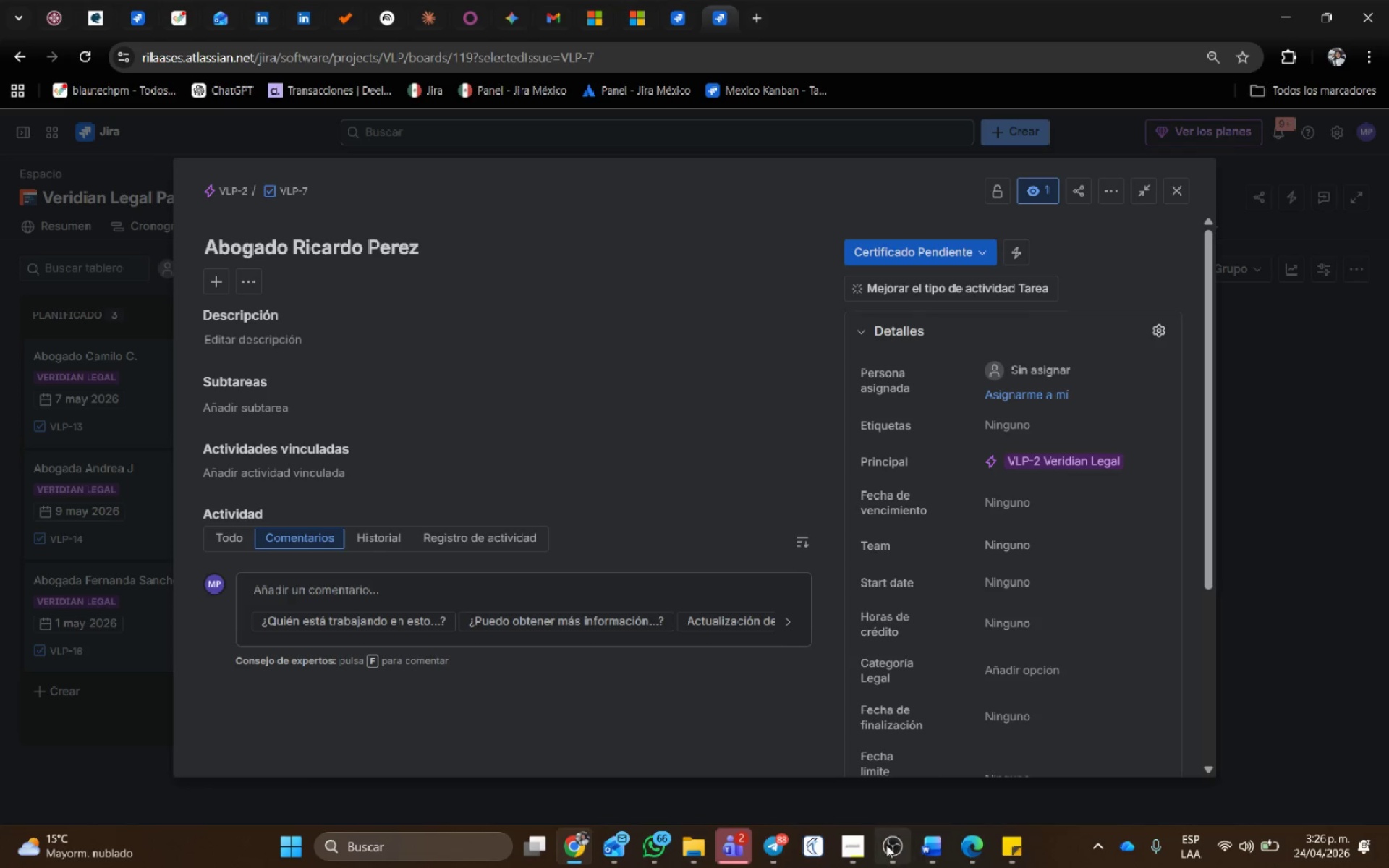 
left_click([870, 849])